 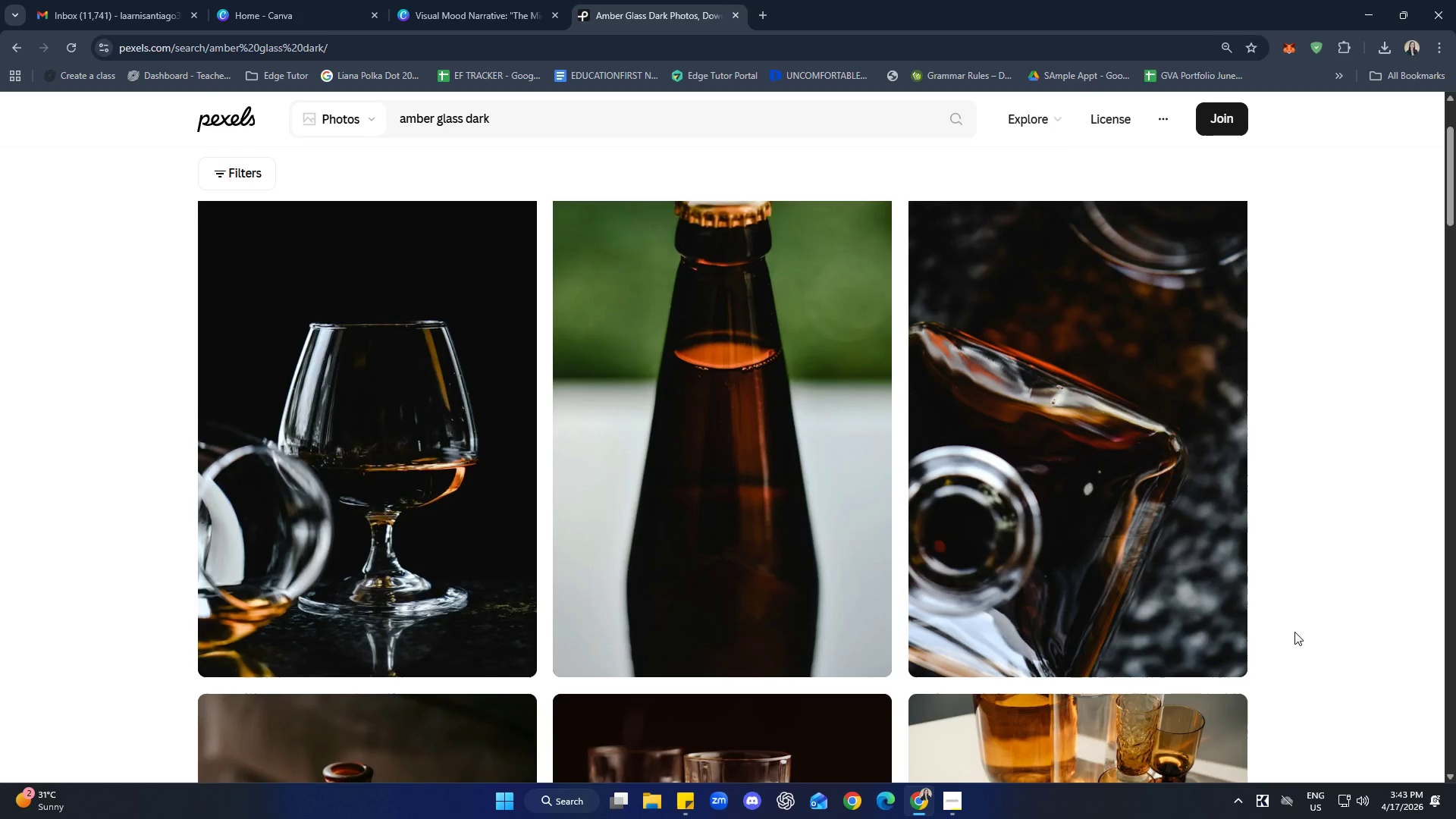 
scroll: coordinate [1291, 506], scroll_direction: down, amount: 11.0
 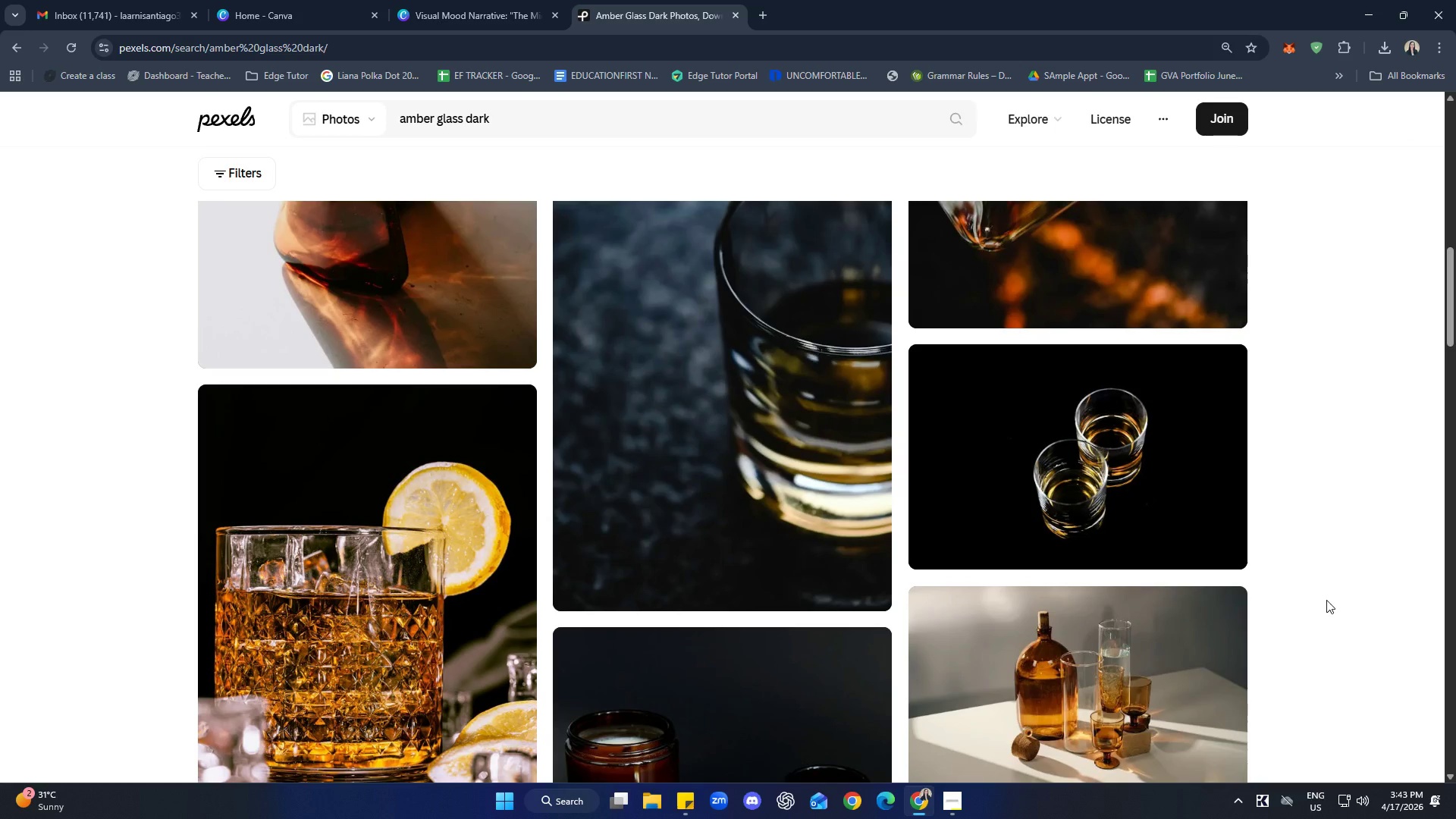 
left_click([1362, 805])
 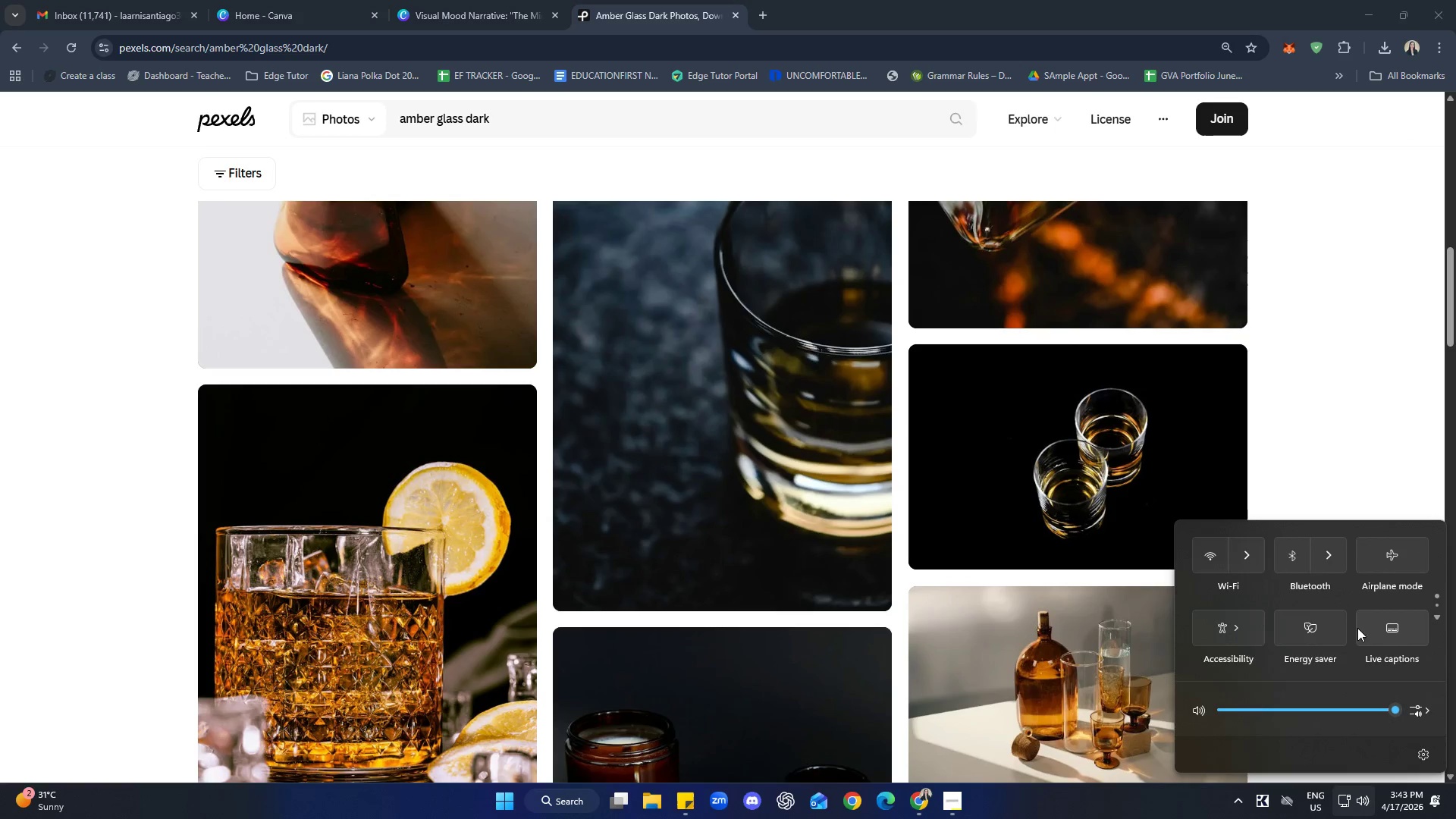 
left_click([1341, 552])
 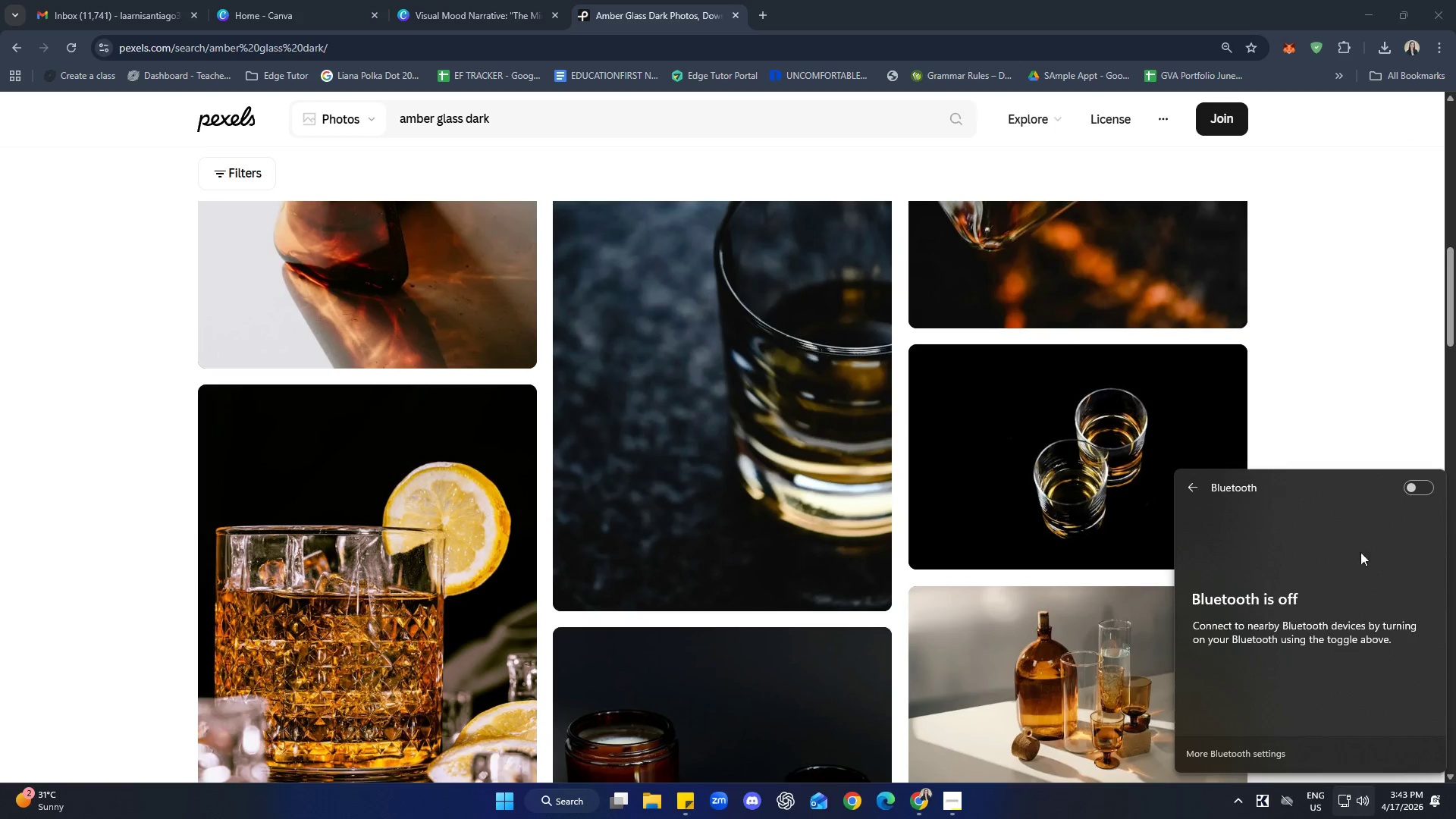 
left_click([1406, 487])
 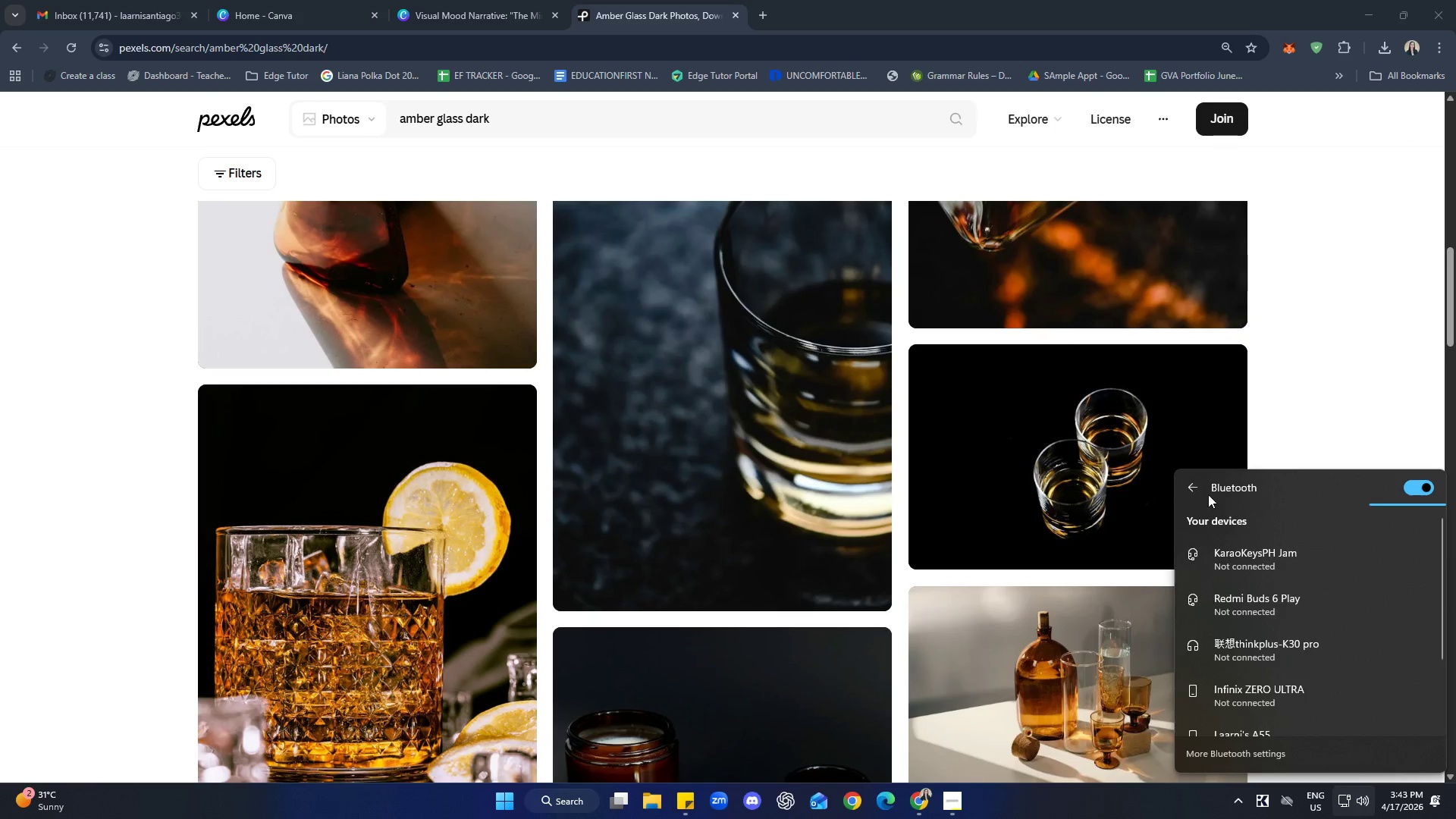 
left_click([1197, 485])
 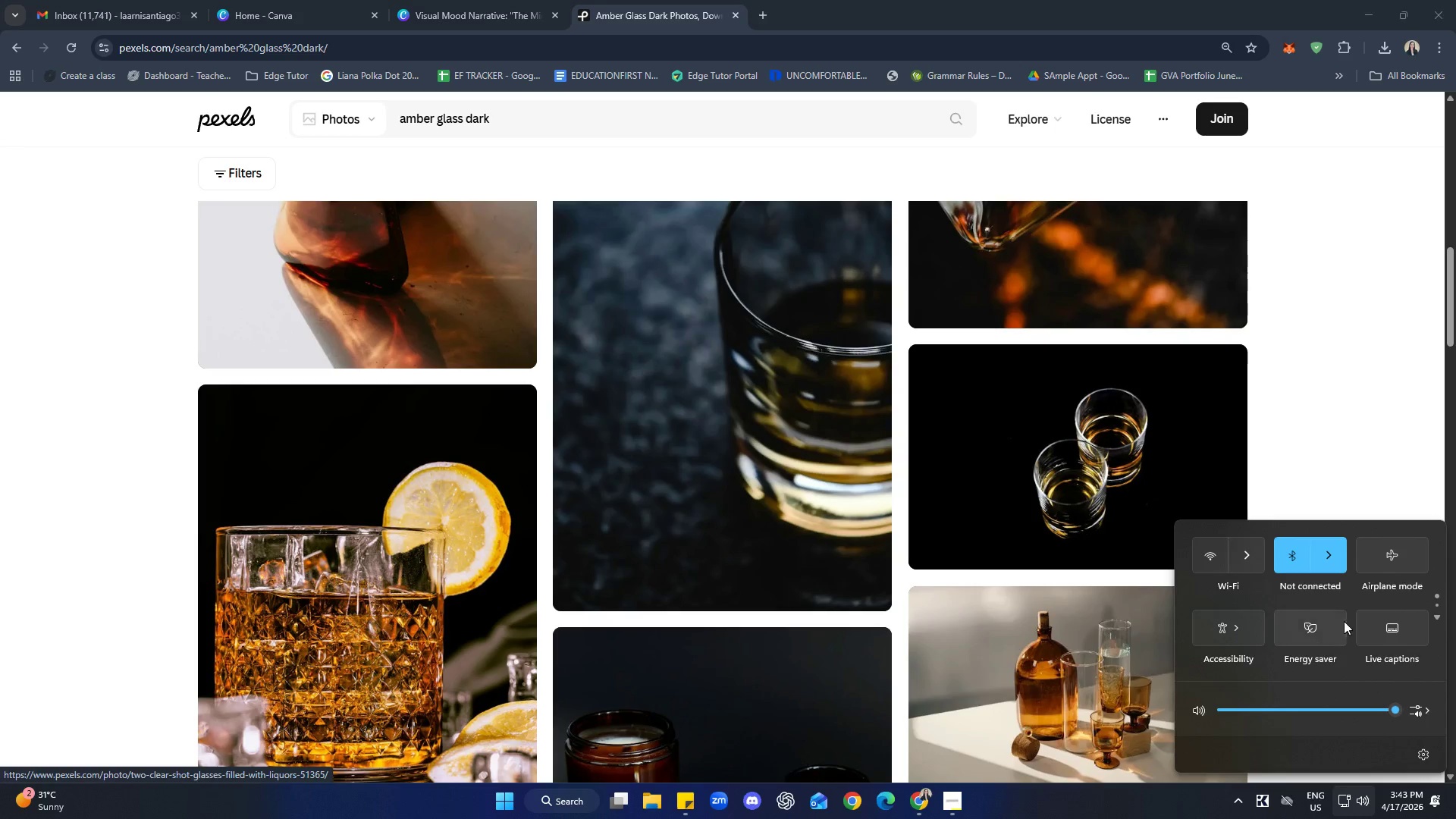 
left_click([1292, 554])
 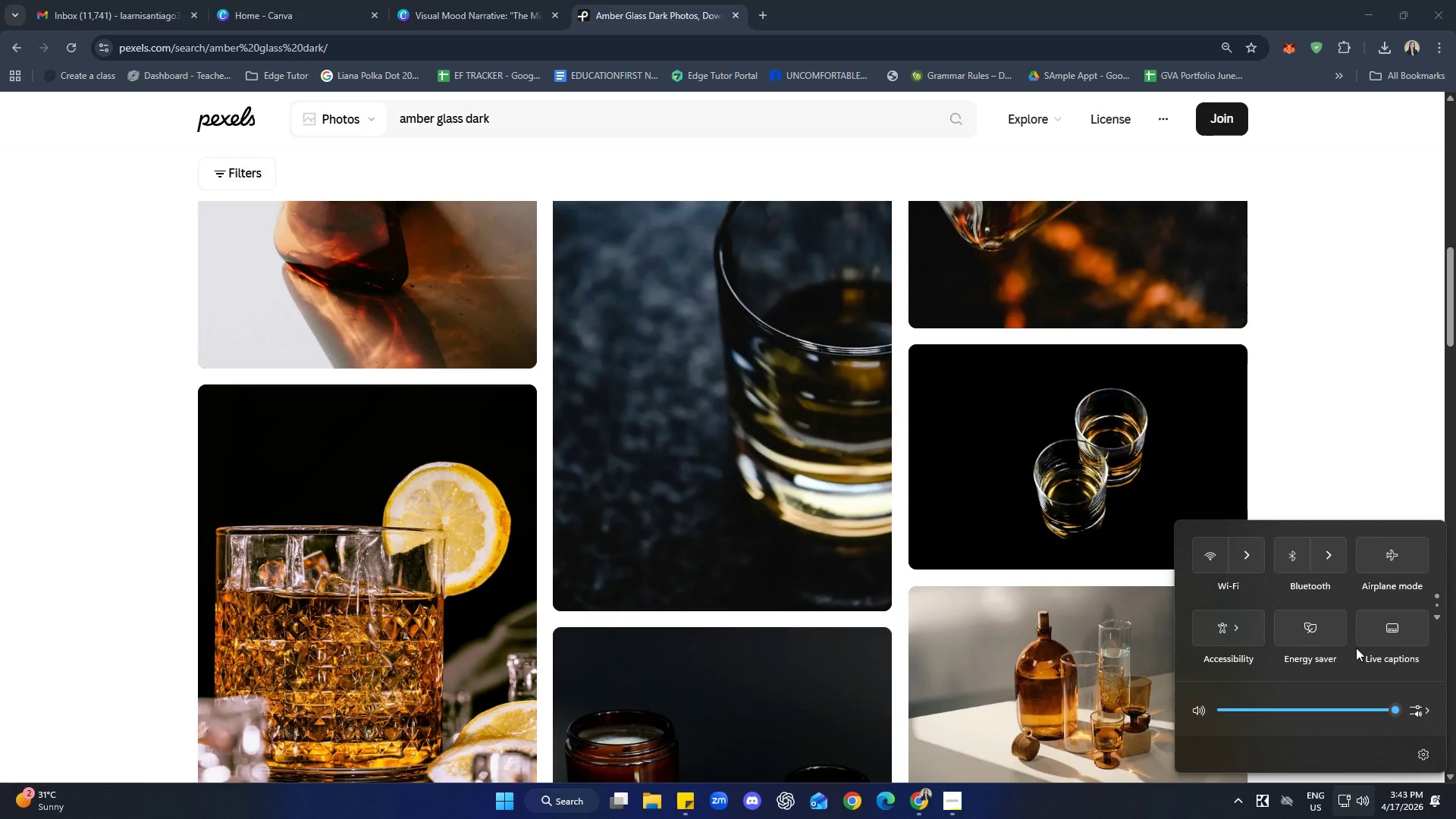 
wait(7.23)
 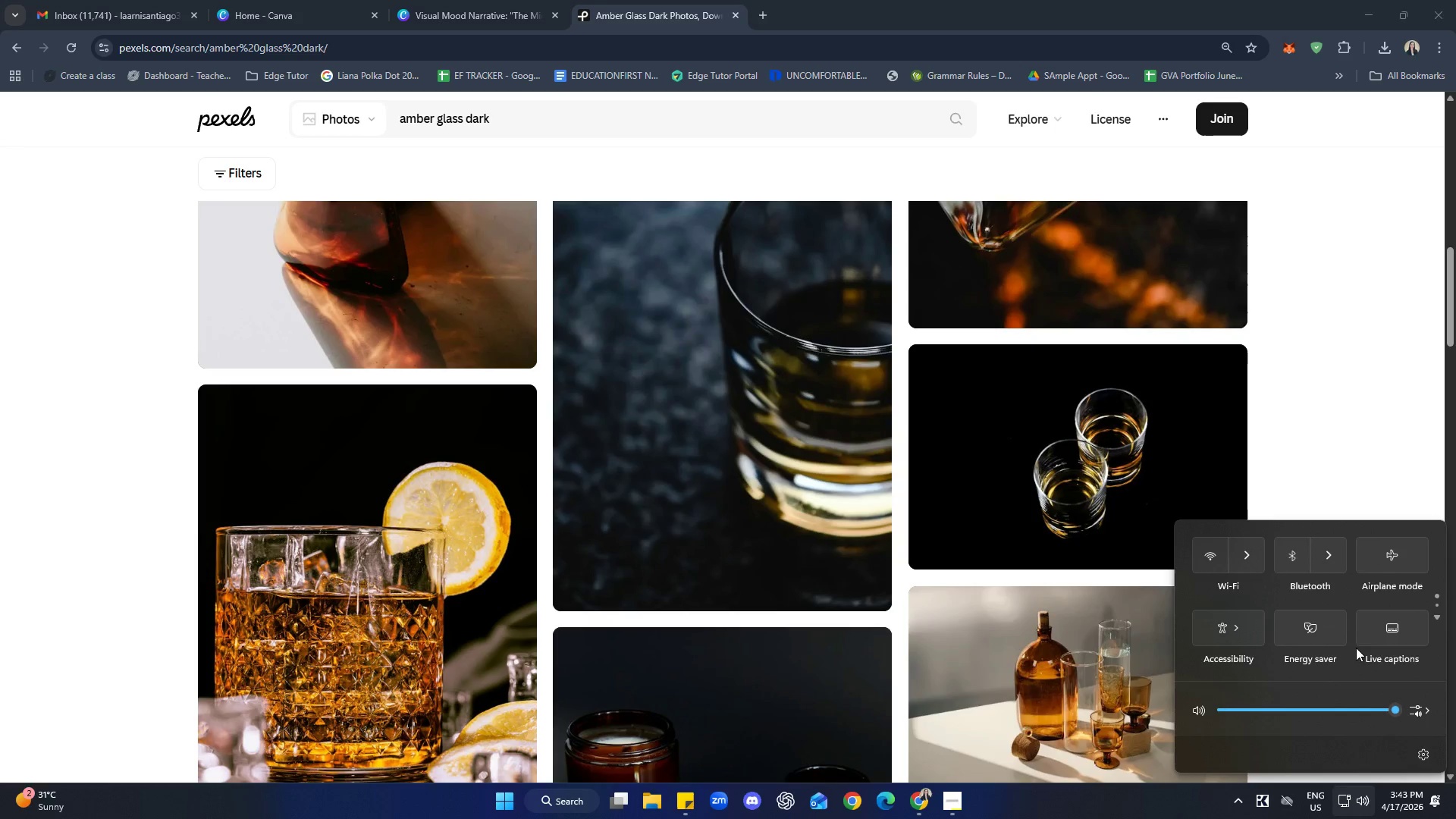 
double_click([1410, 370])
 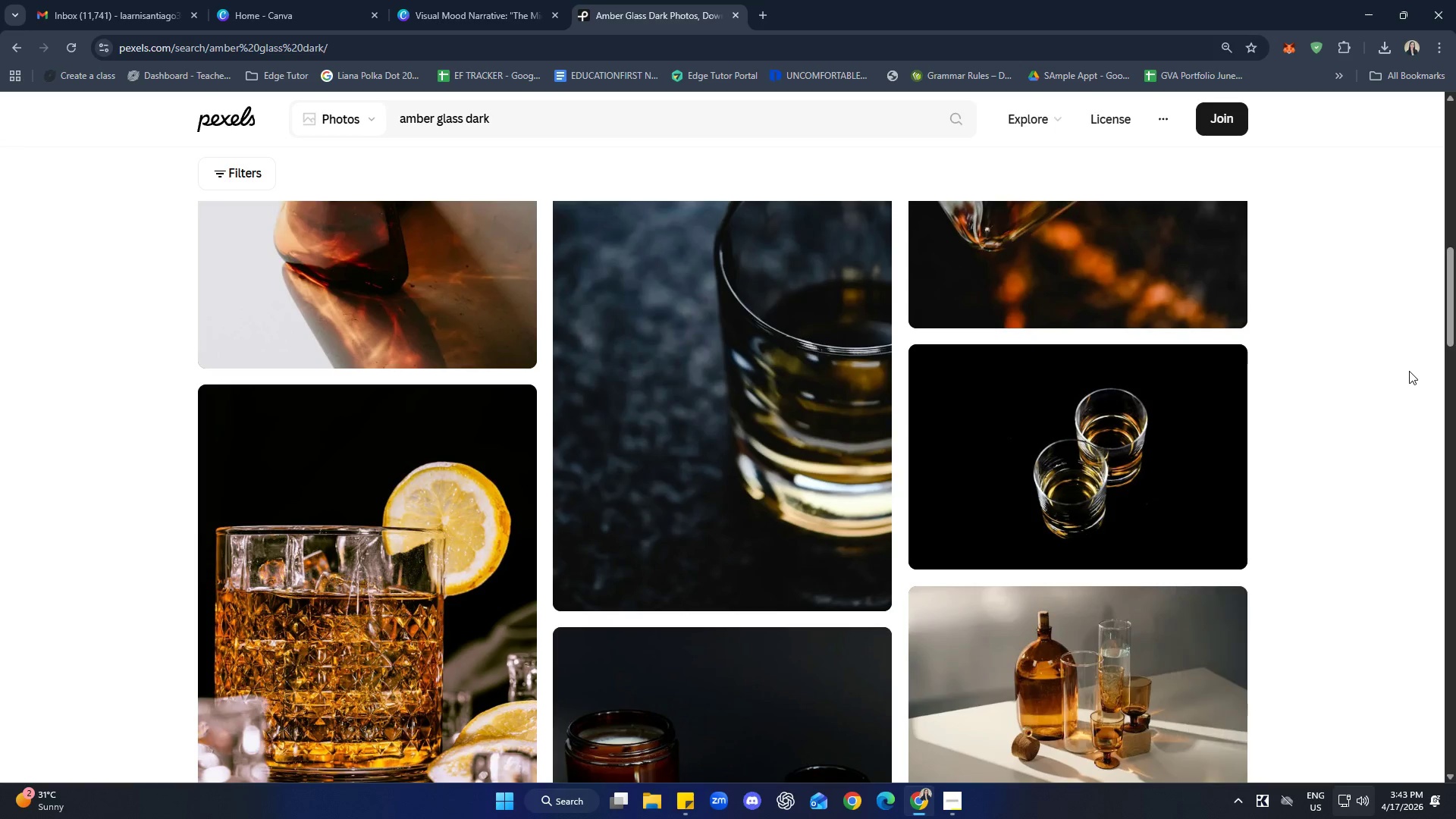 
scroll: coordinate [1368, 375], scroll_direction: down, amount: 16.0
 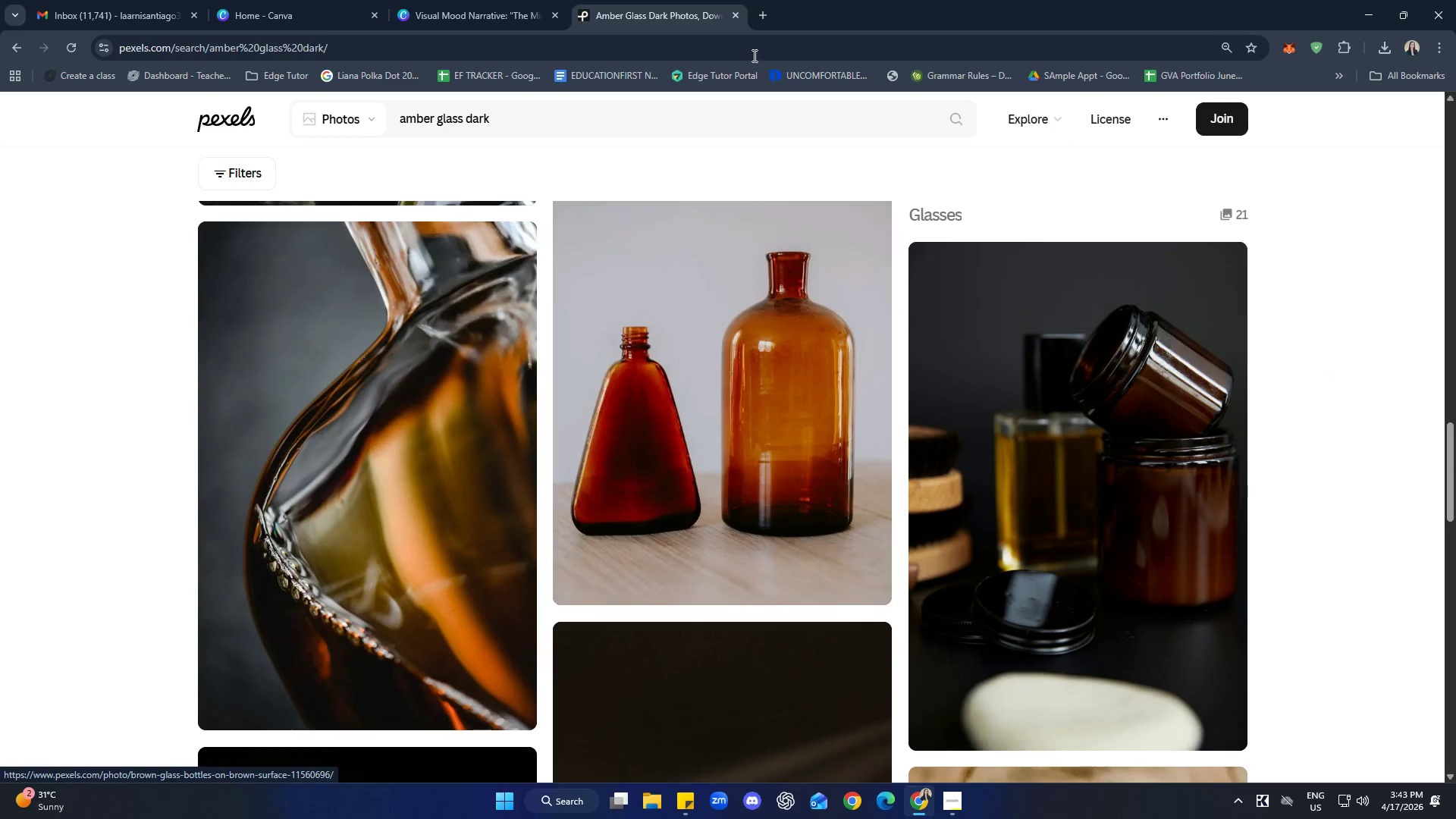 
left_click([766, 13])
 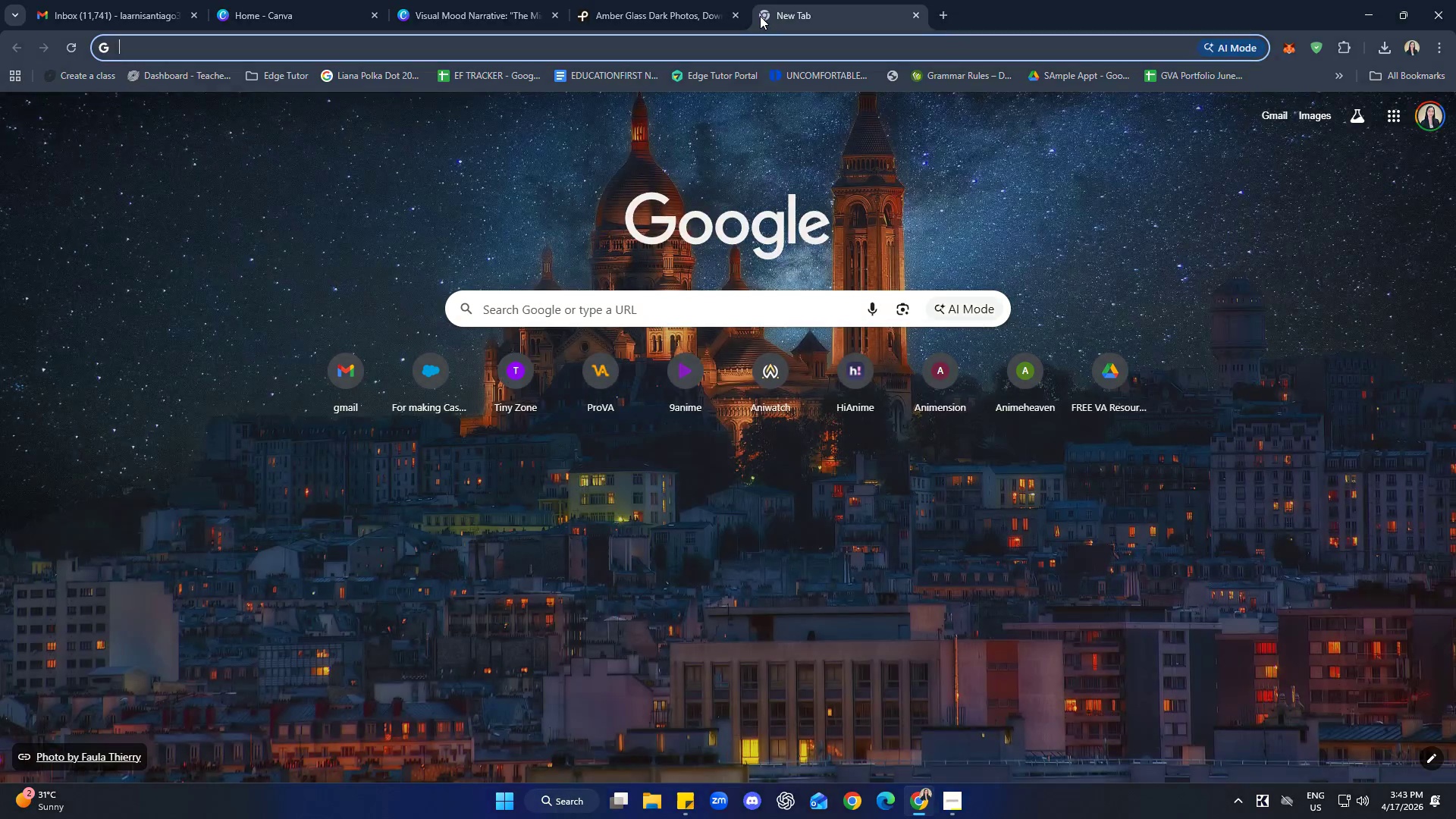 
type(spotu)
key(Backspace)
 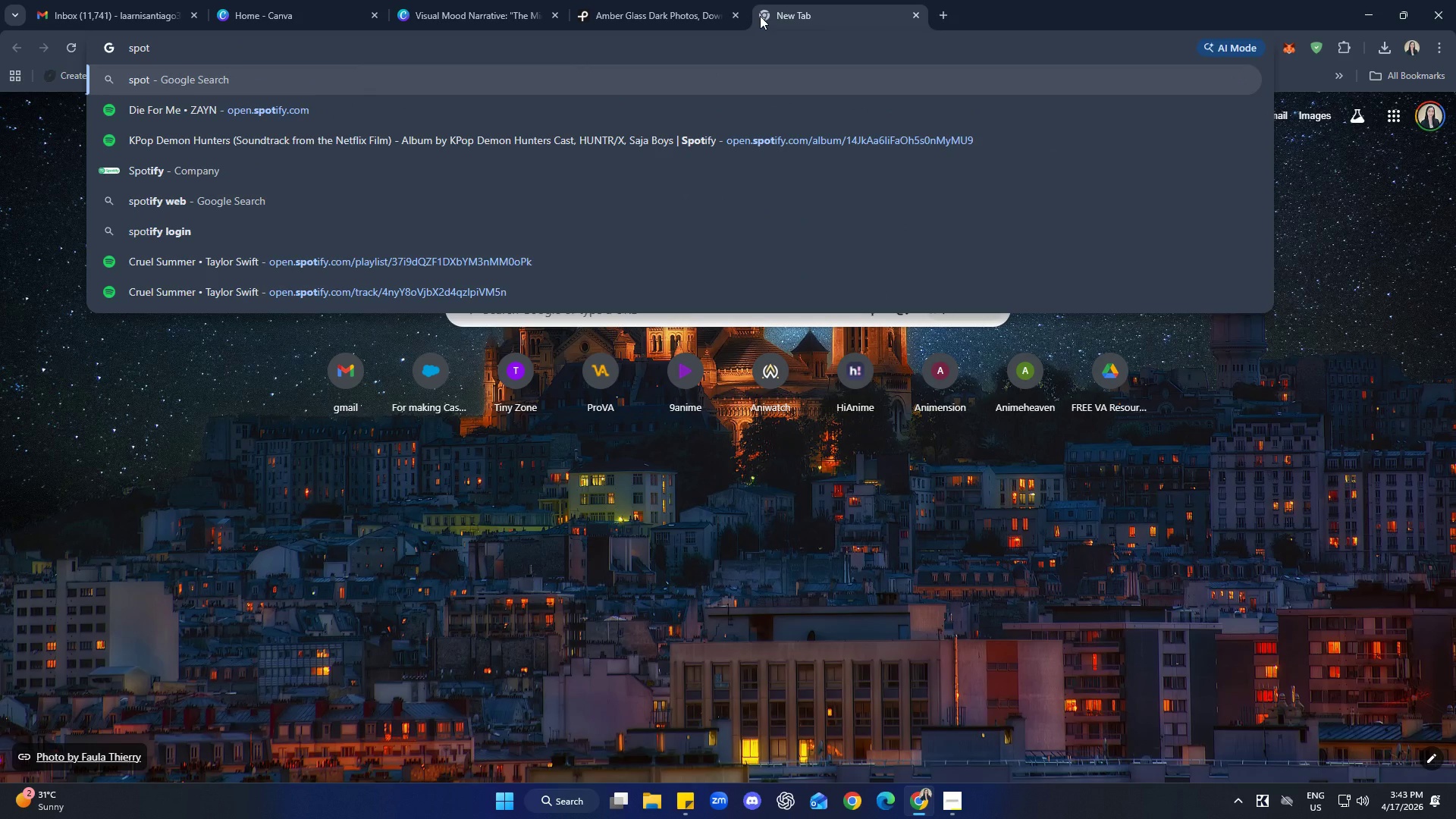 
key(ArrowDown)
 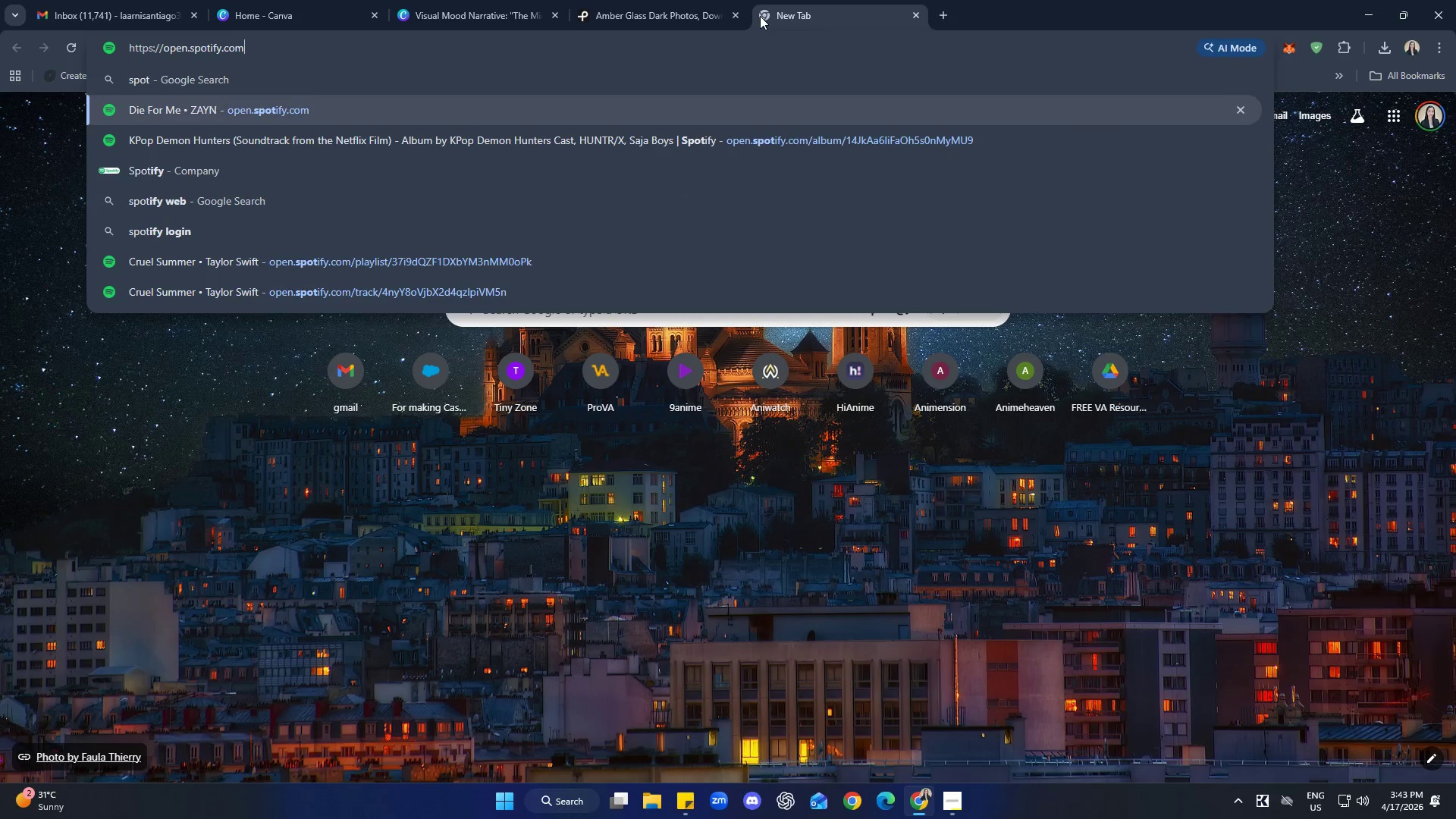 
key(ArrowDown)
 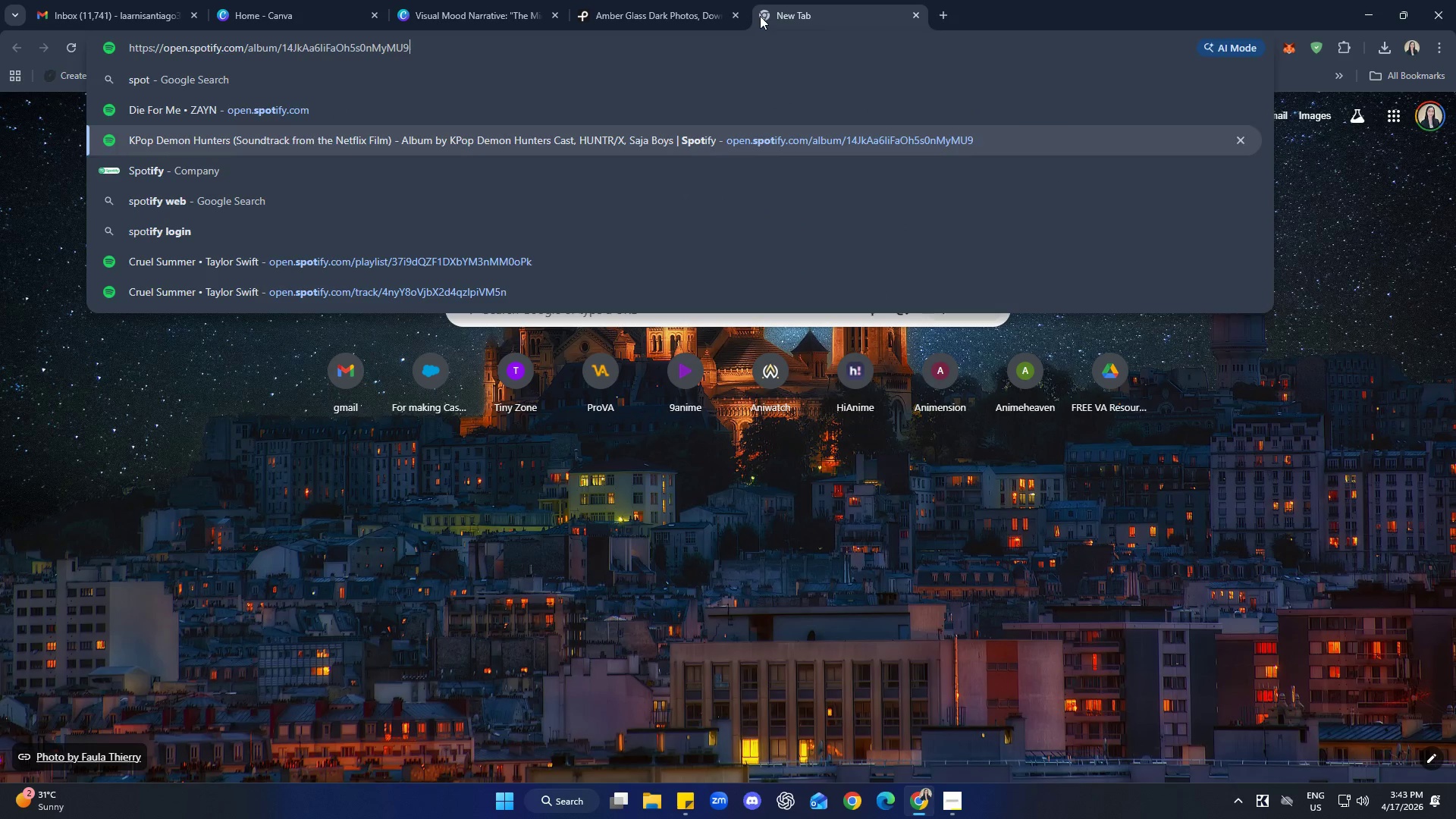 
key(ArrowUp)
 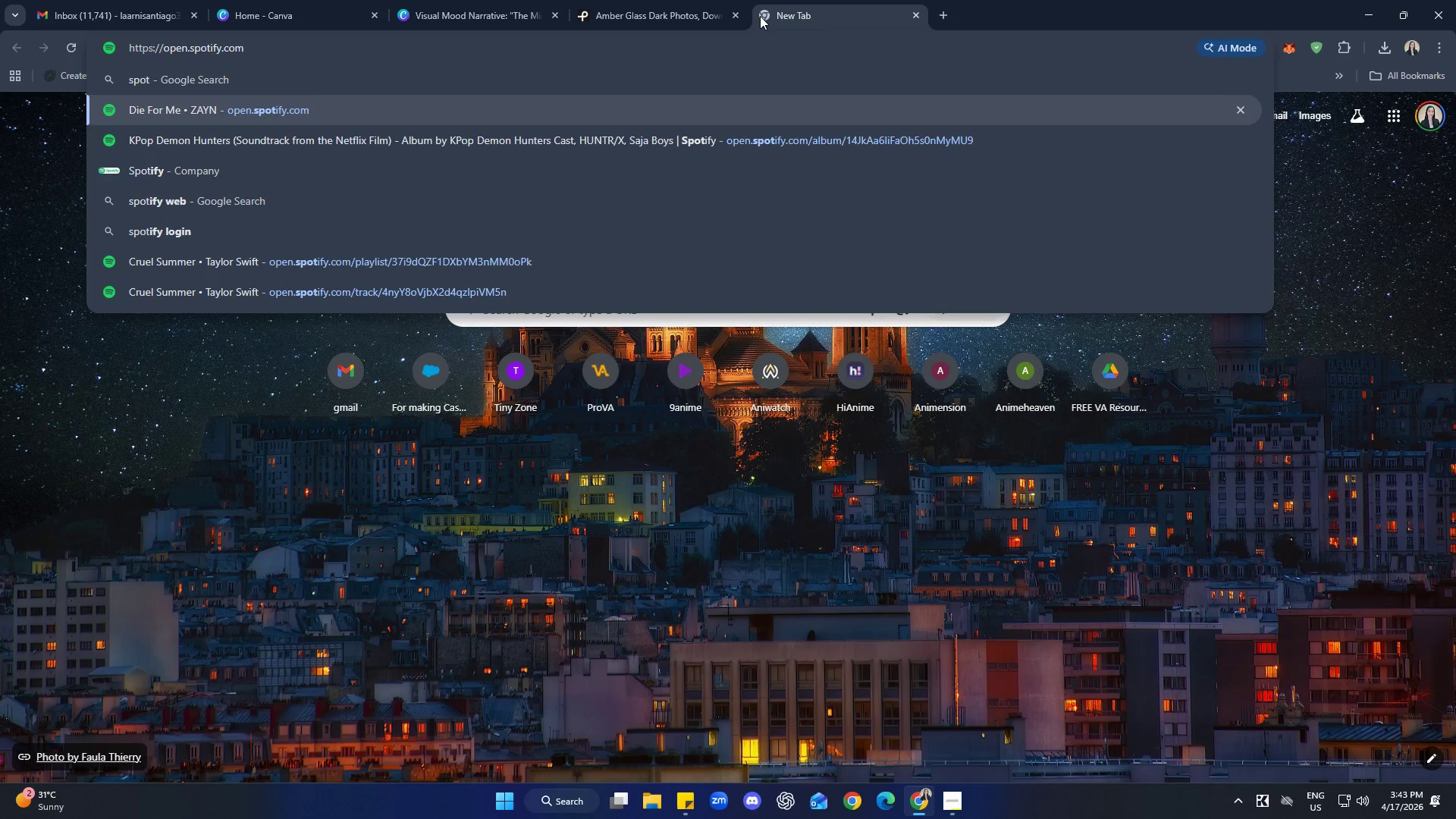 
key(ArrowDown)
 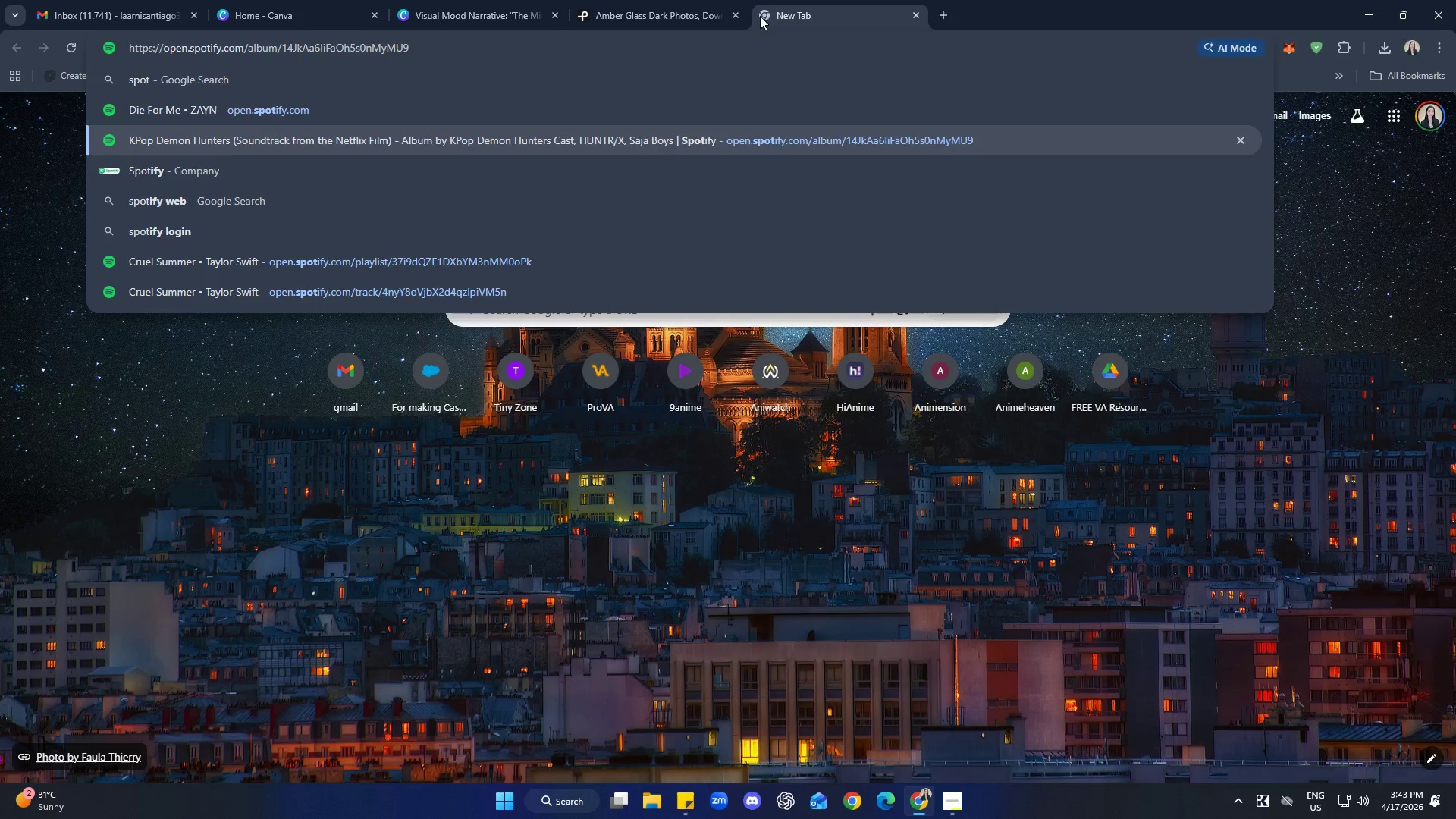 
key(Enter)
 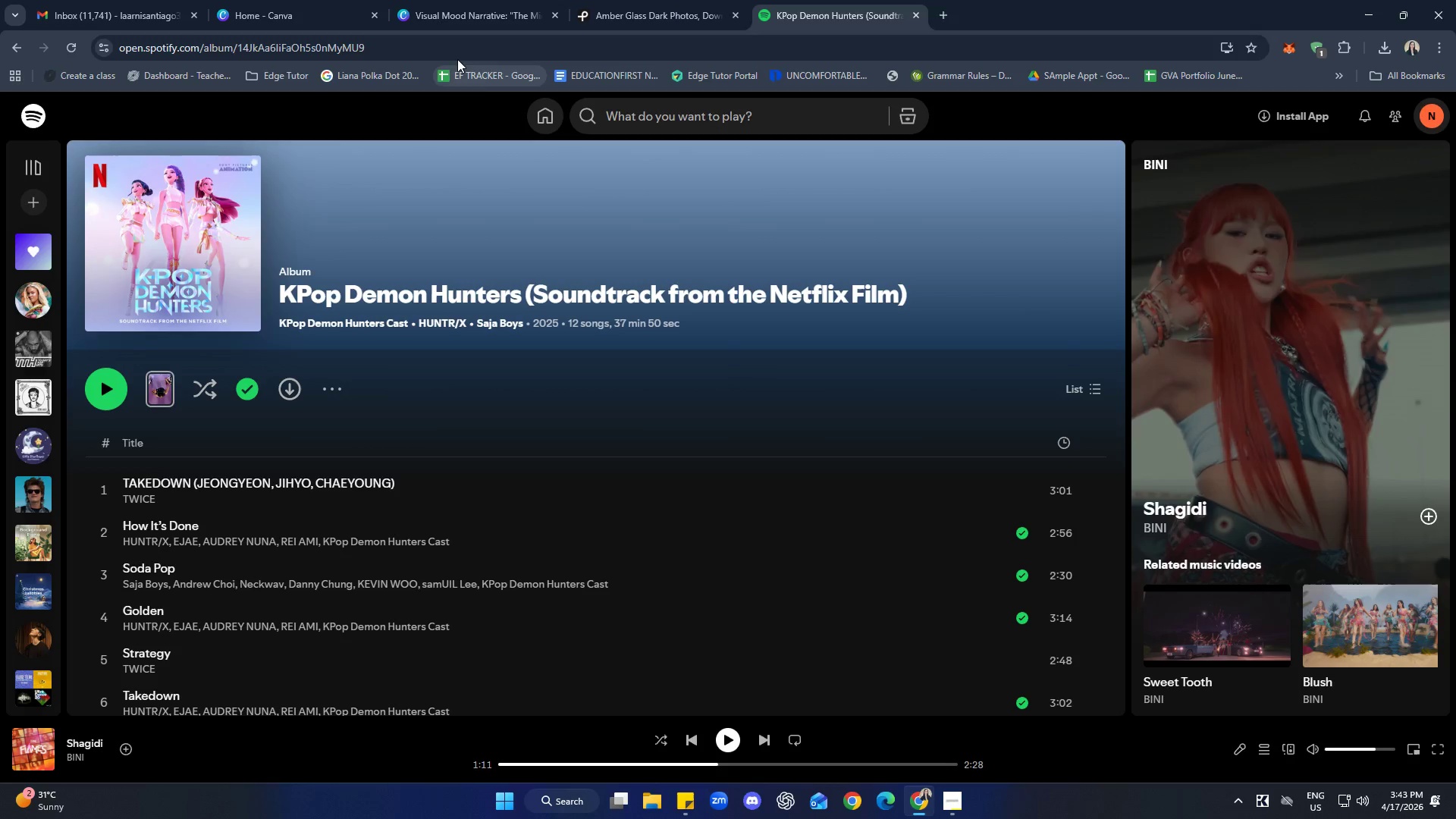 
wait(5.95)
 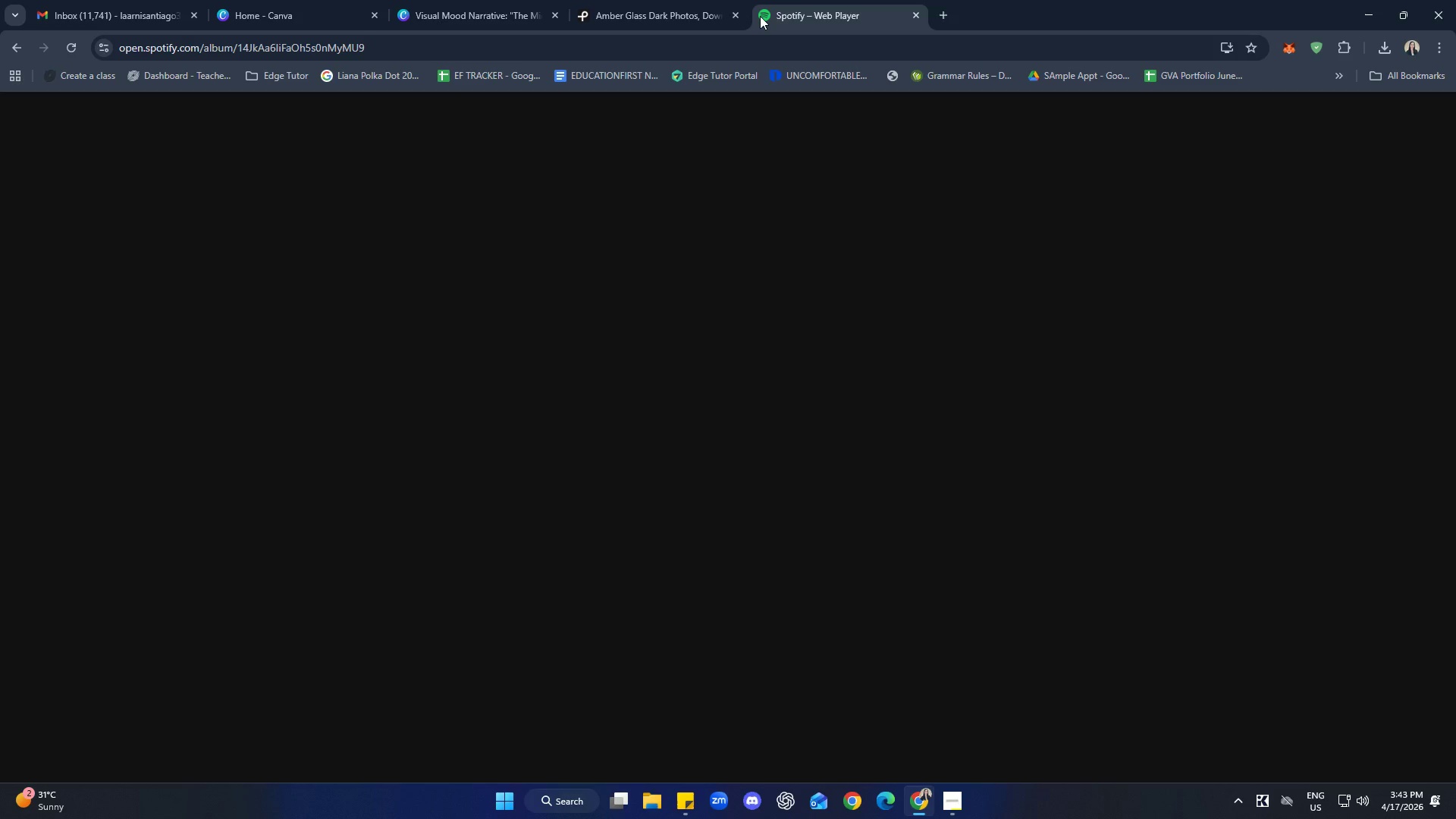 
left_click([30, 293])
 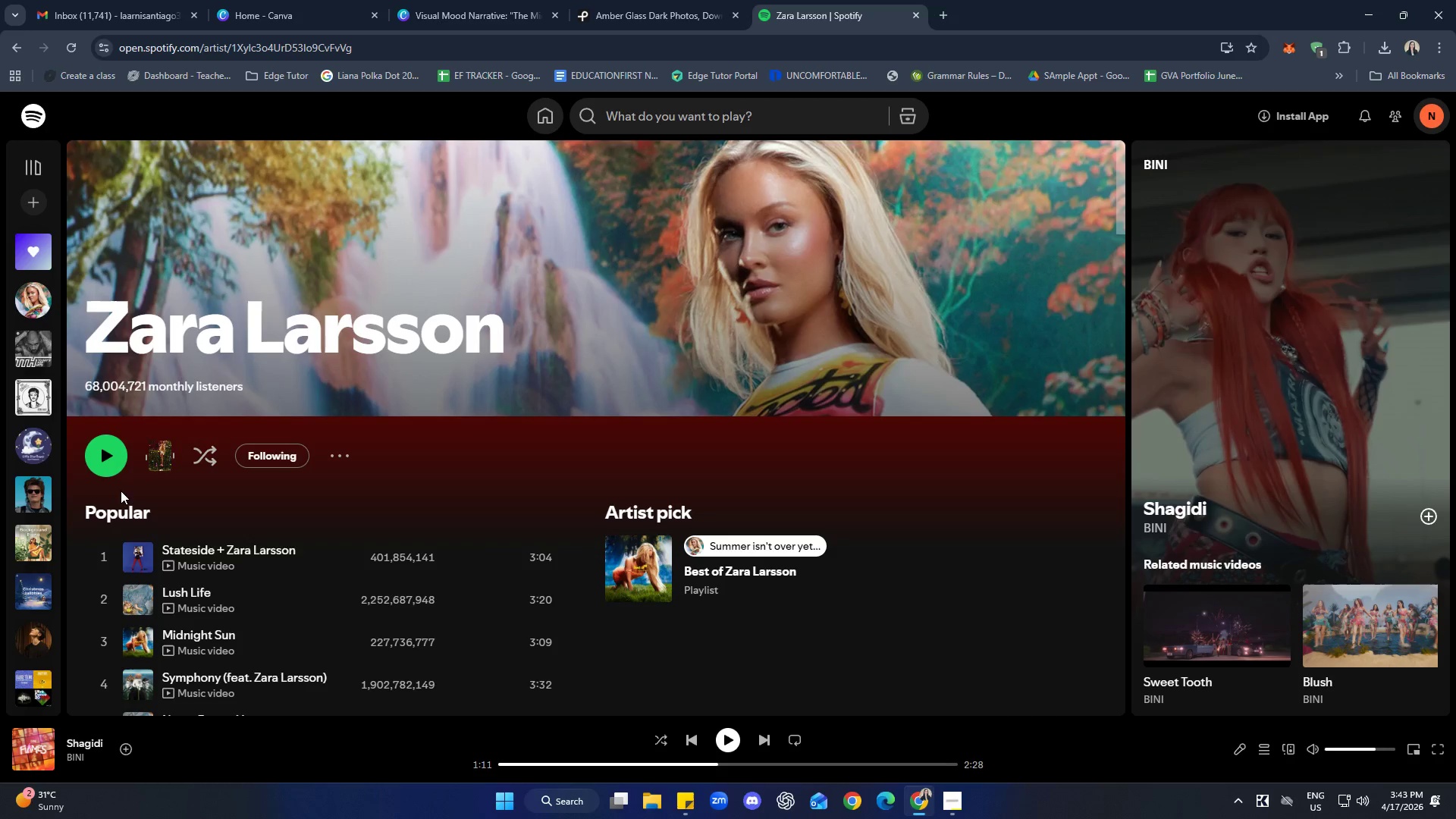 
left_click([106, 453])
 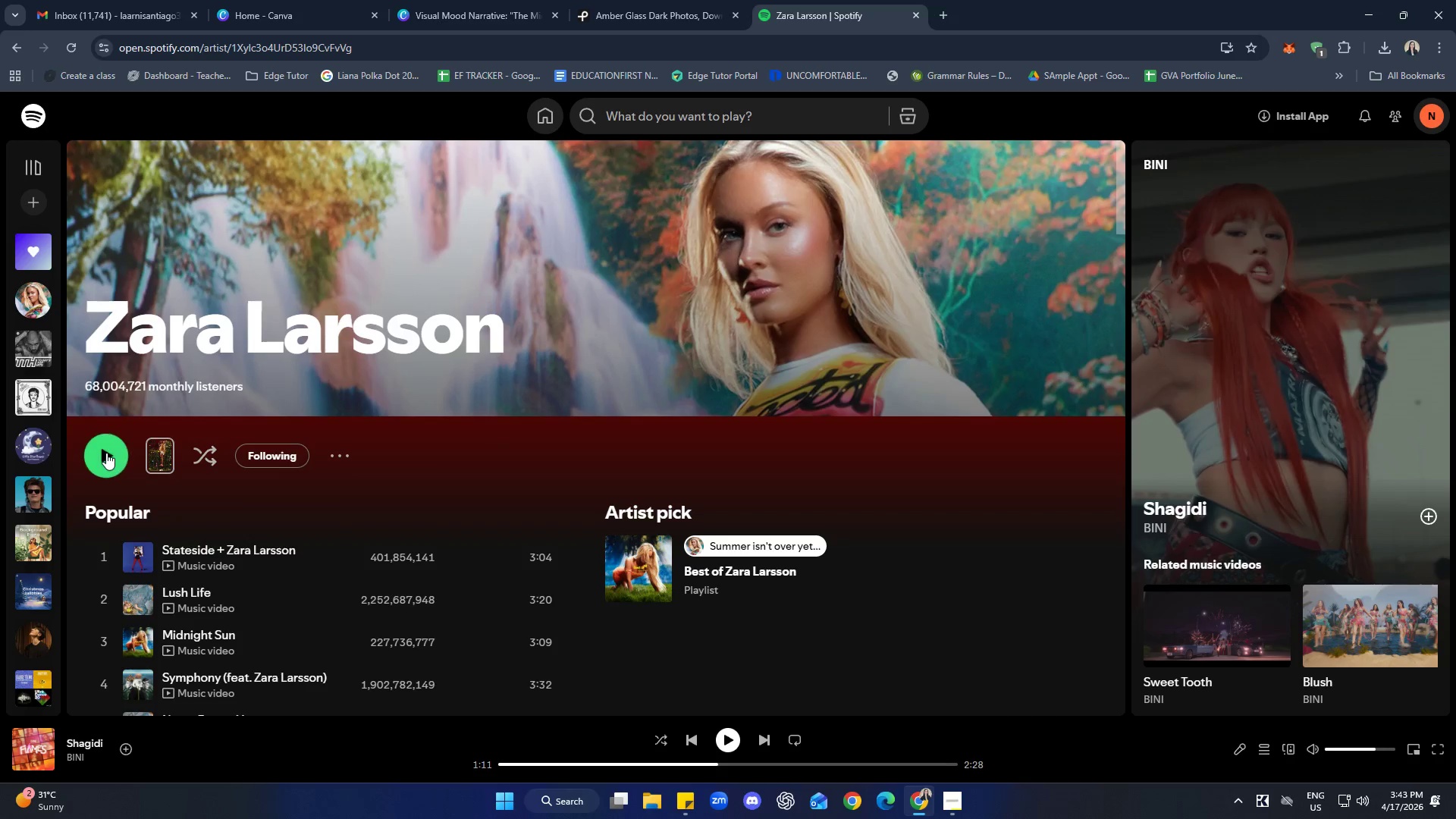 
mouse_move([130, 436])
 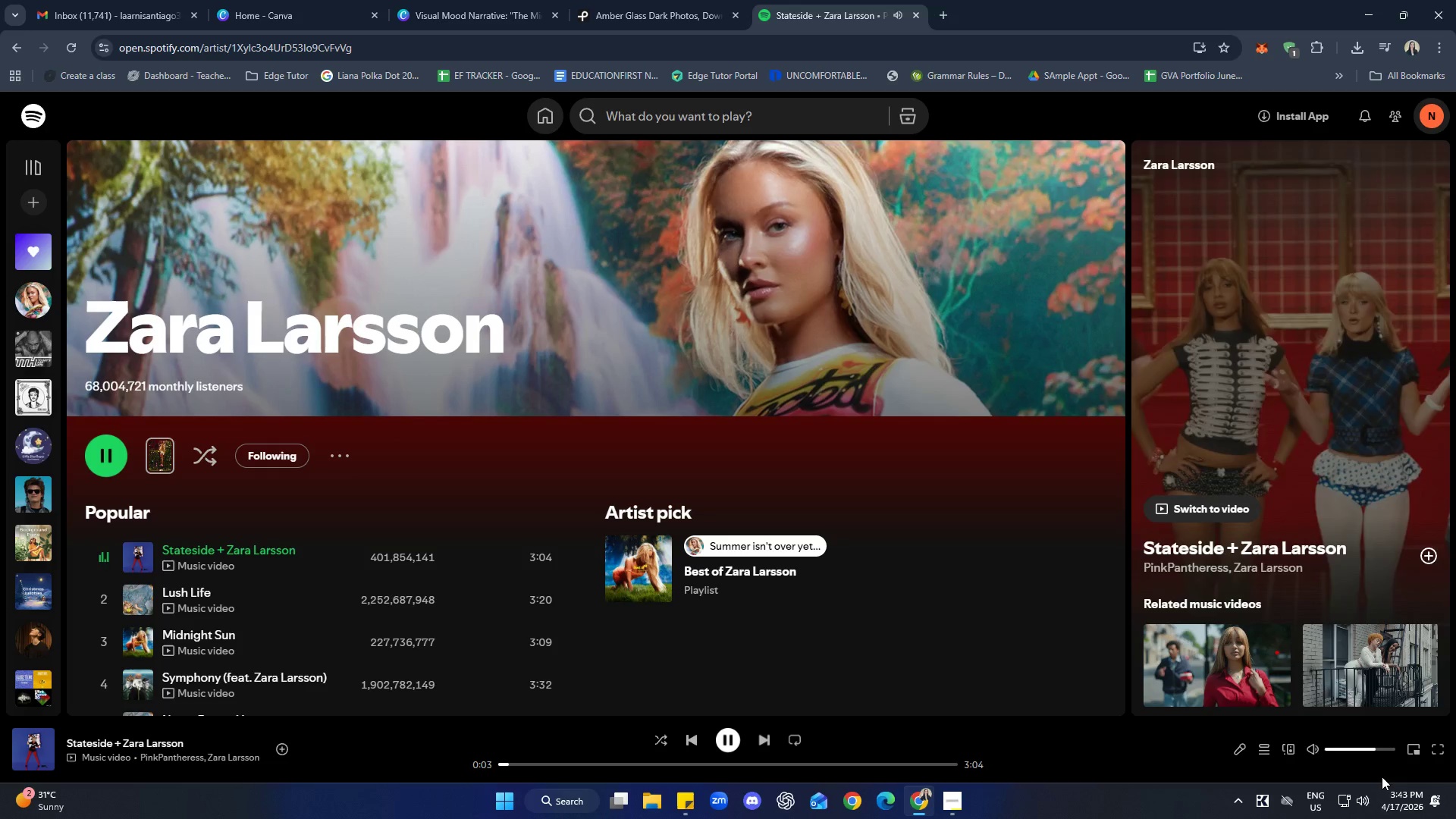 
left_click([1351, 801])
 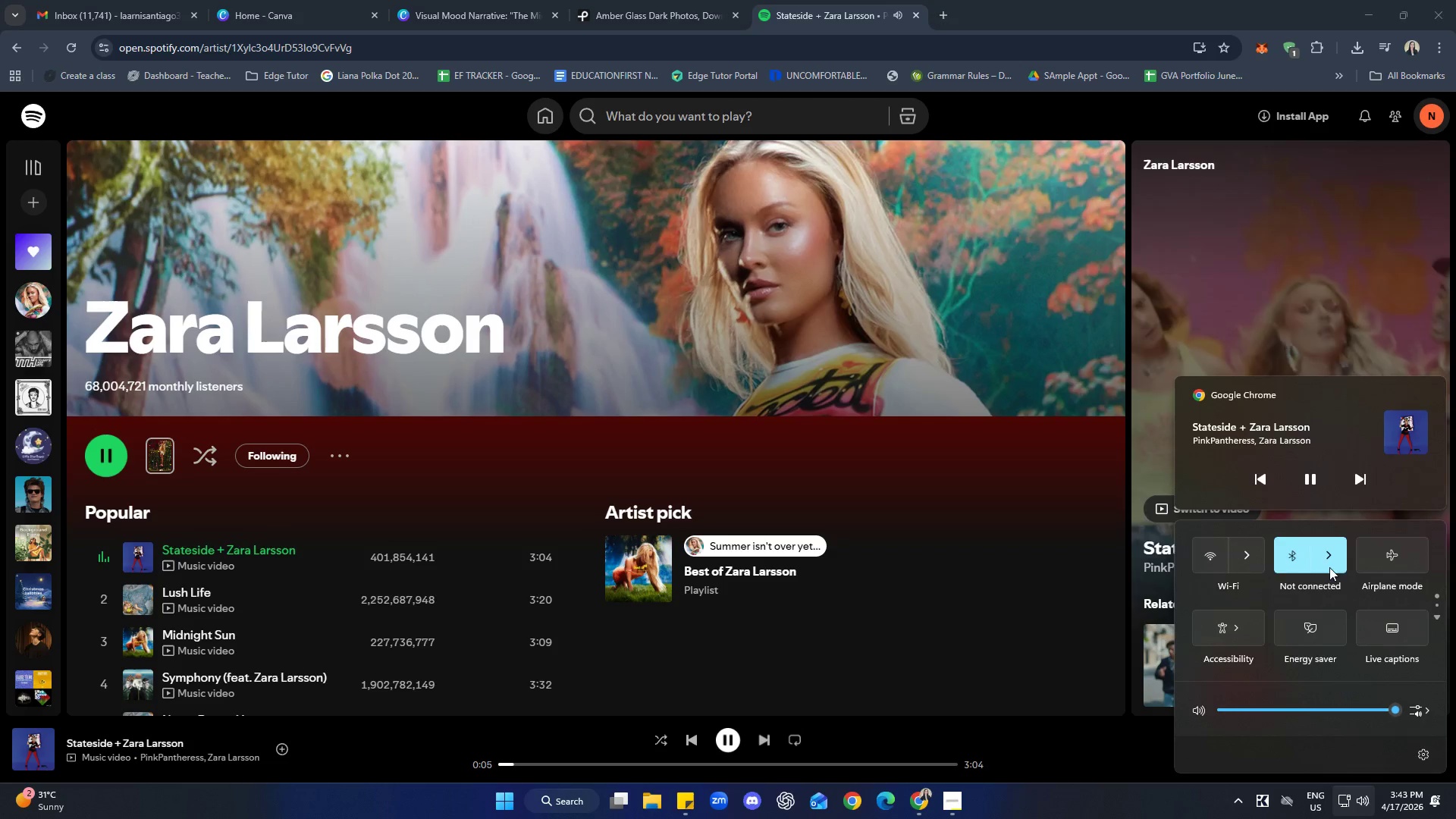 
left_click([1341, 566])
 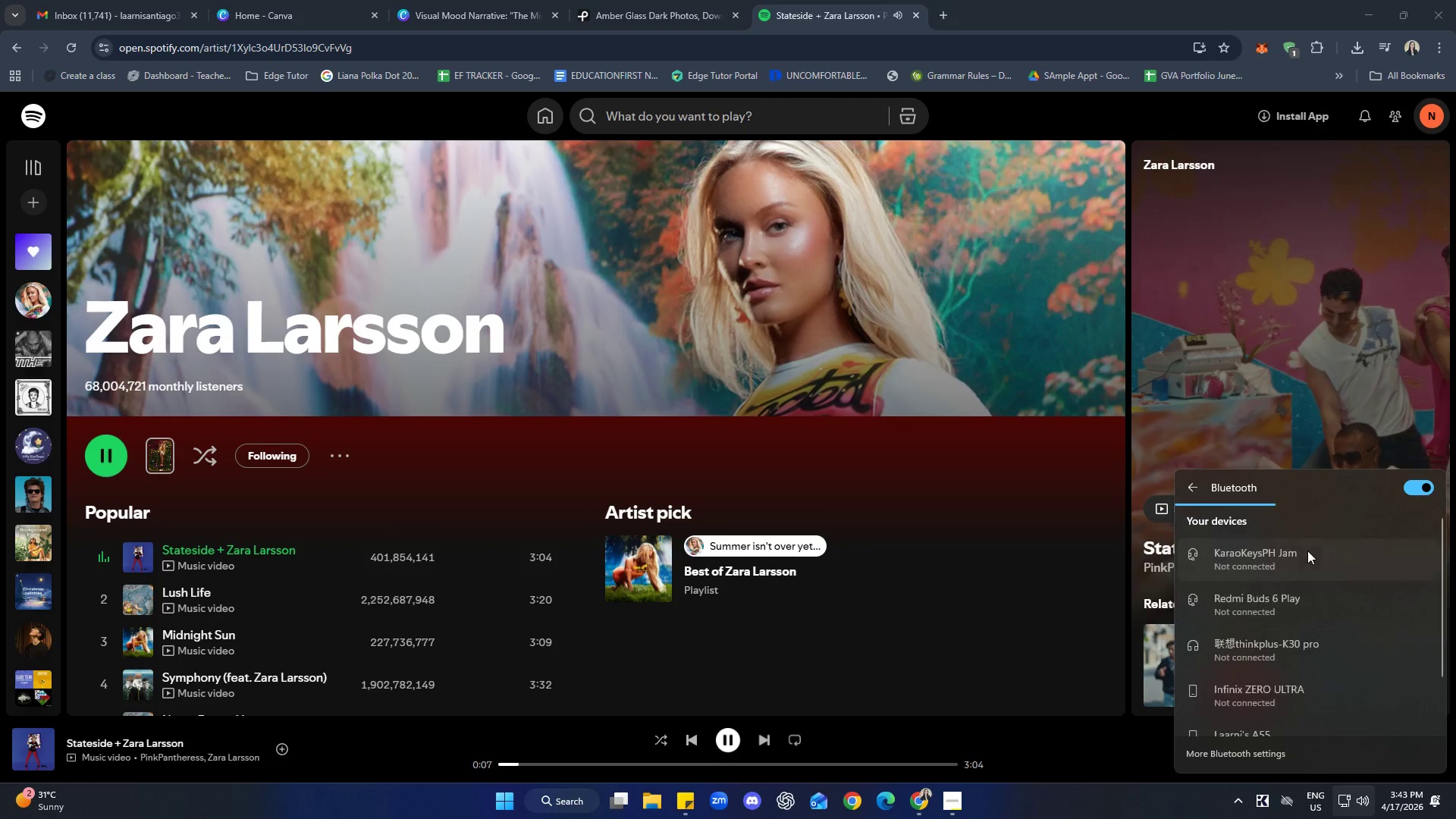 
left_click_drag(start_coordinate=[1307, 551], to_coordinate=[1316, 664])
 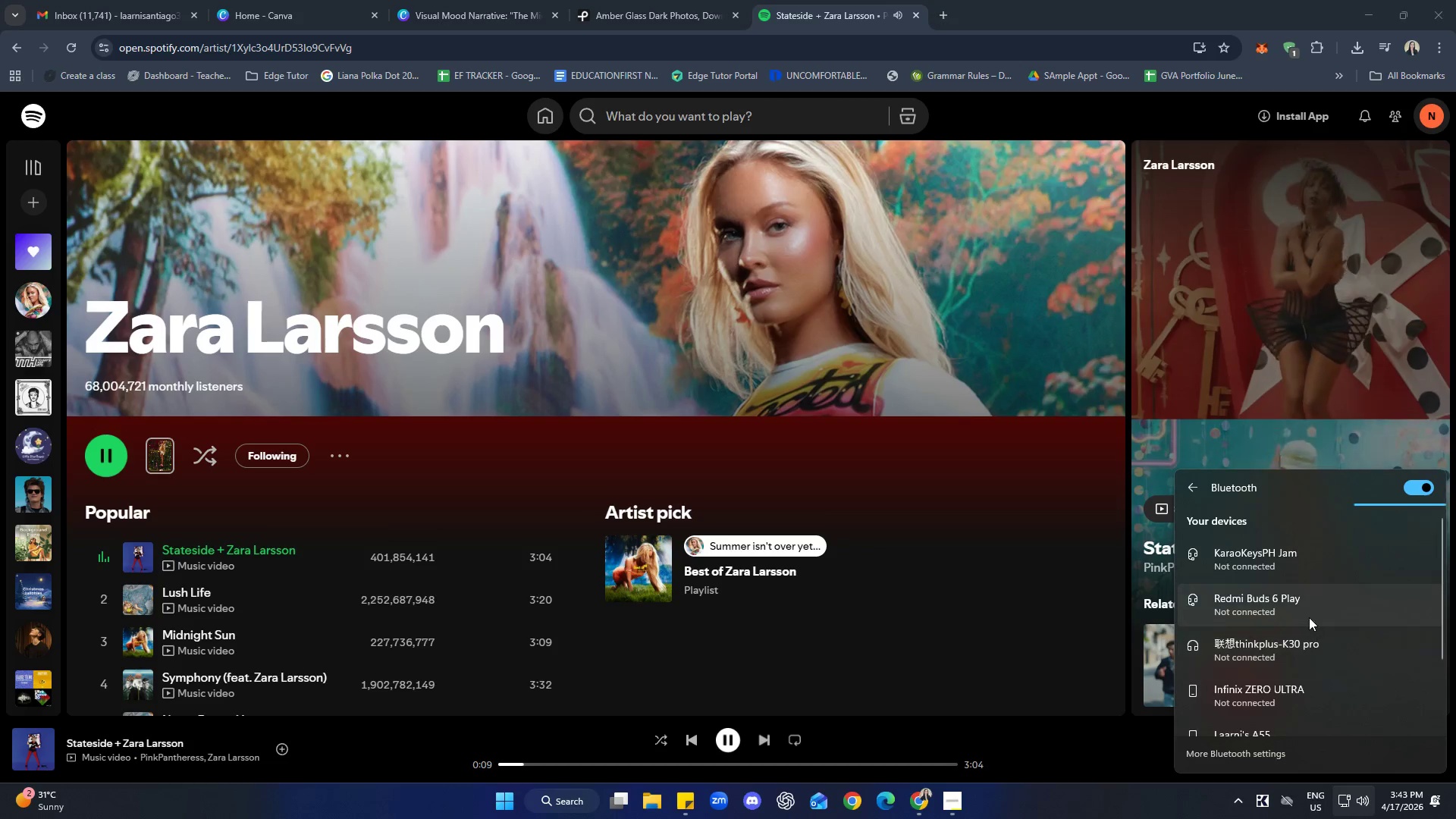 
left_click([1309, 617])
 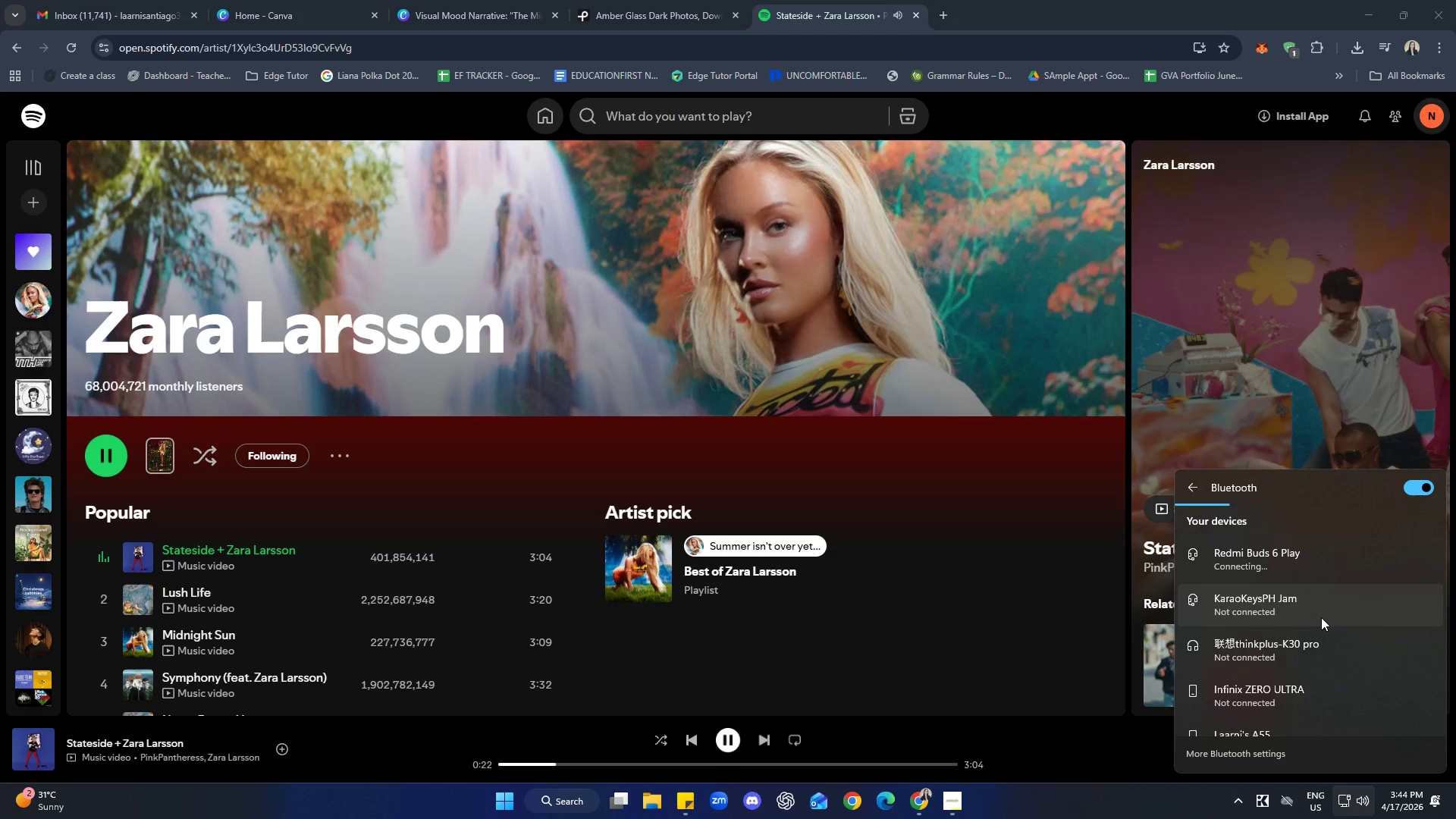 
wait(18.38)
 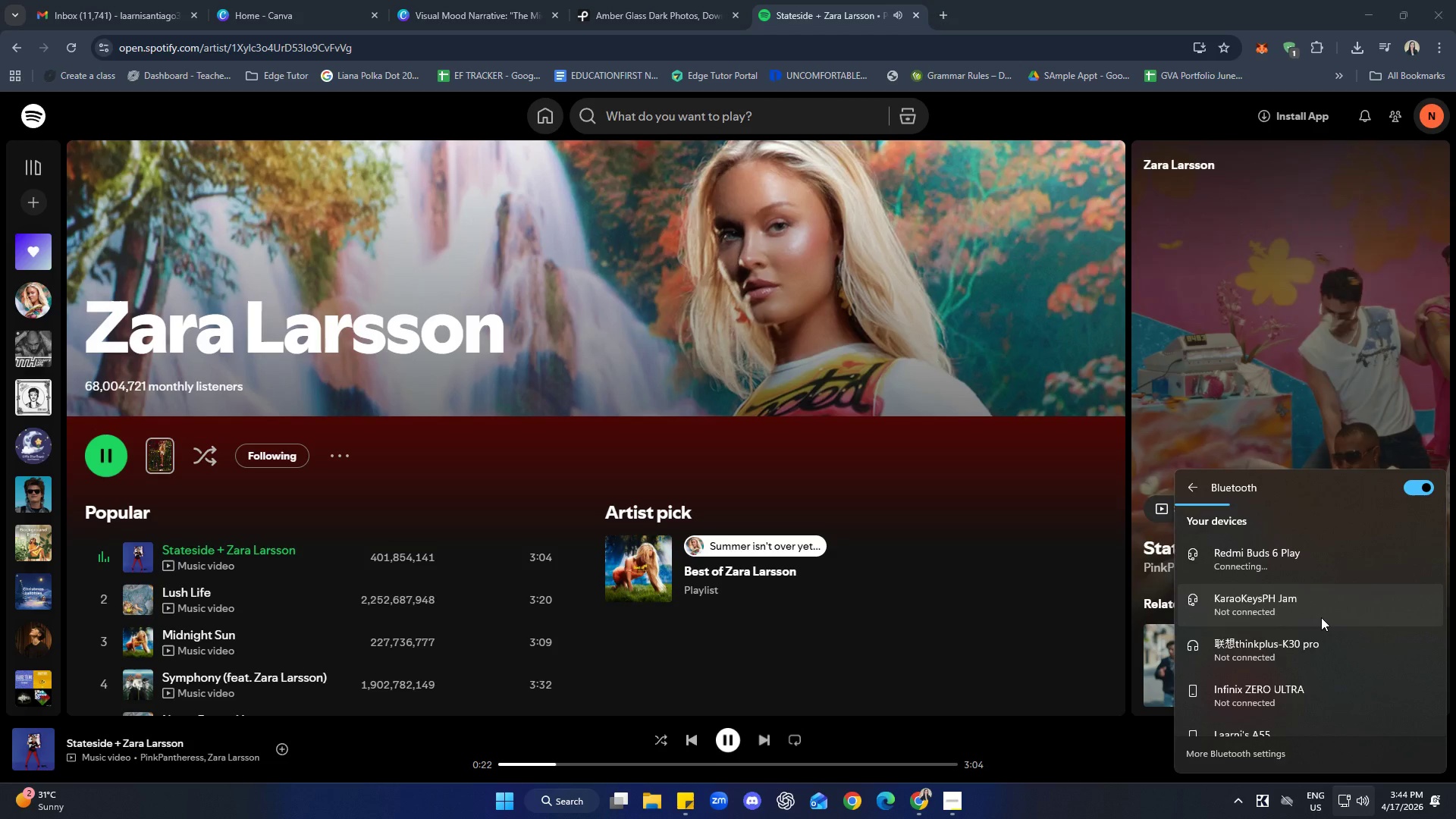 
left_click([1288, 563])
 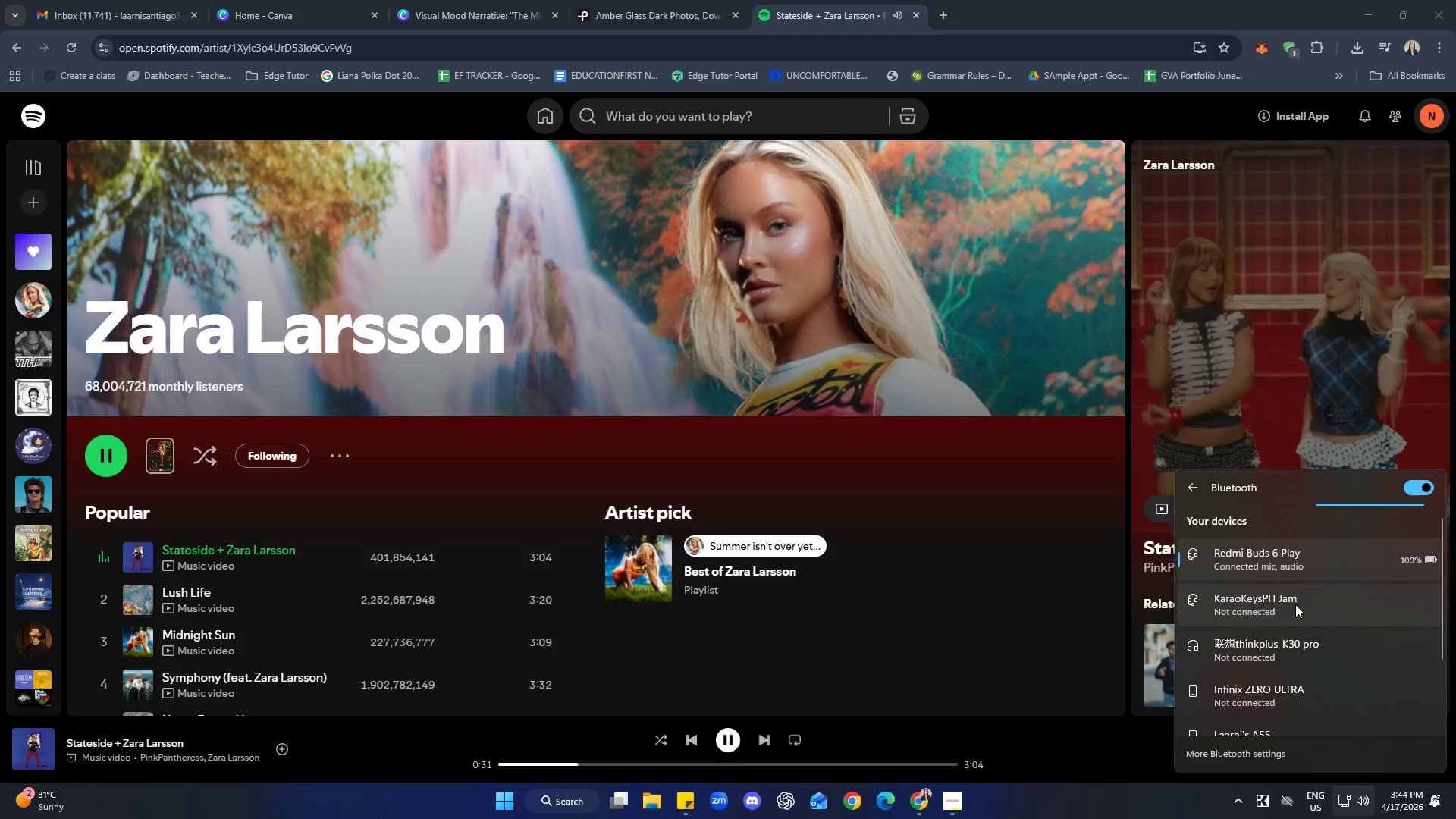 
wait(8.47)
 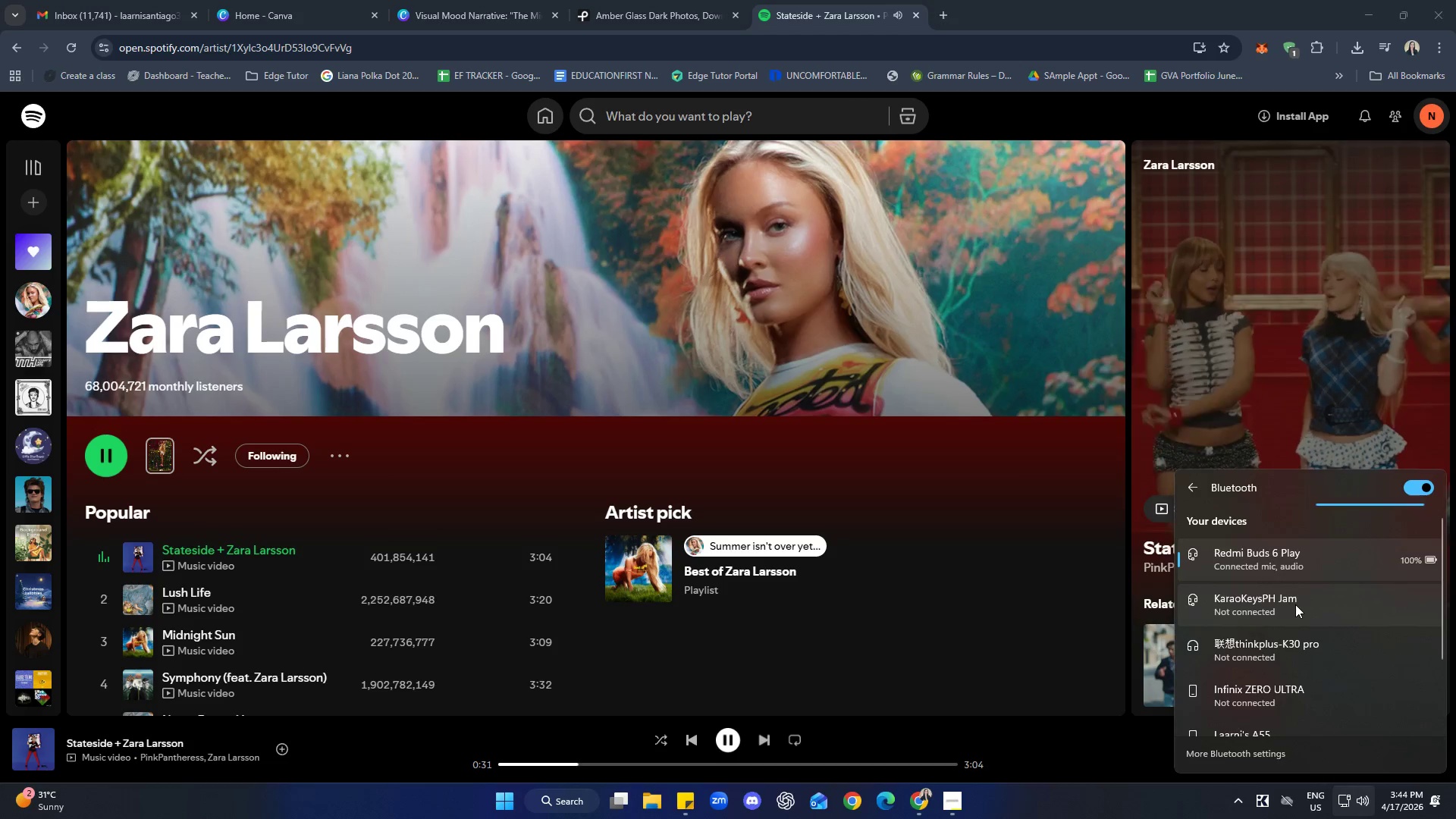 
left_click([1068, 764])
 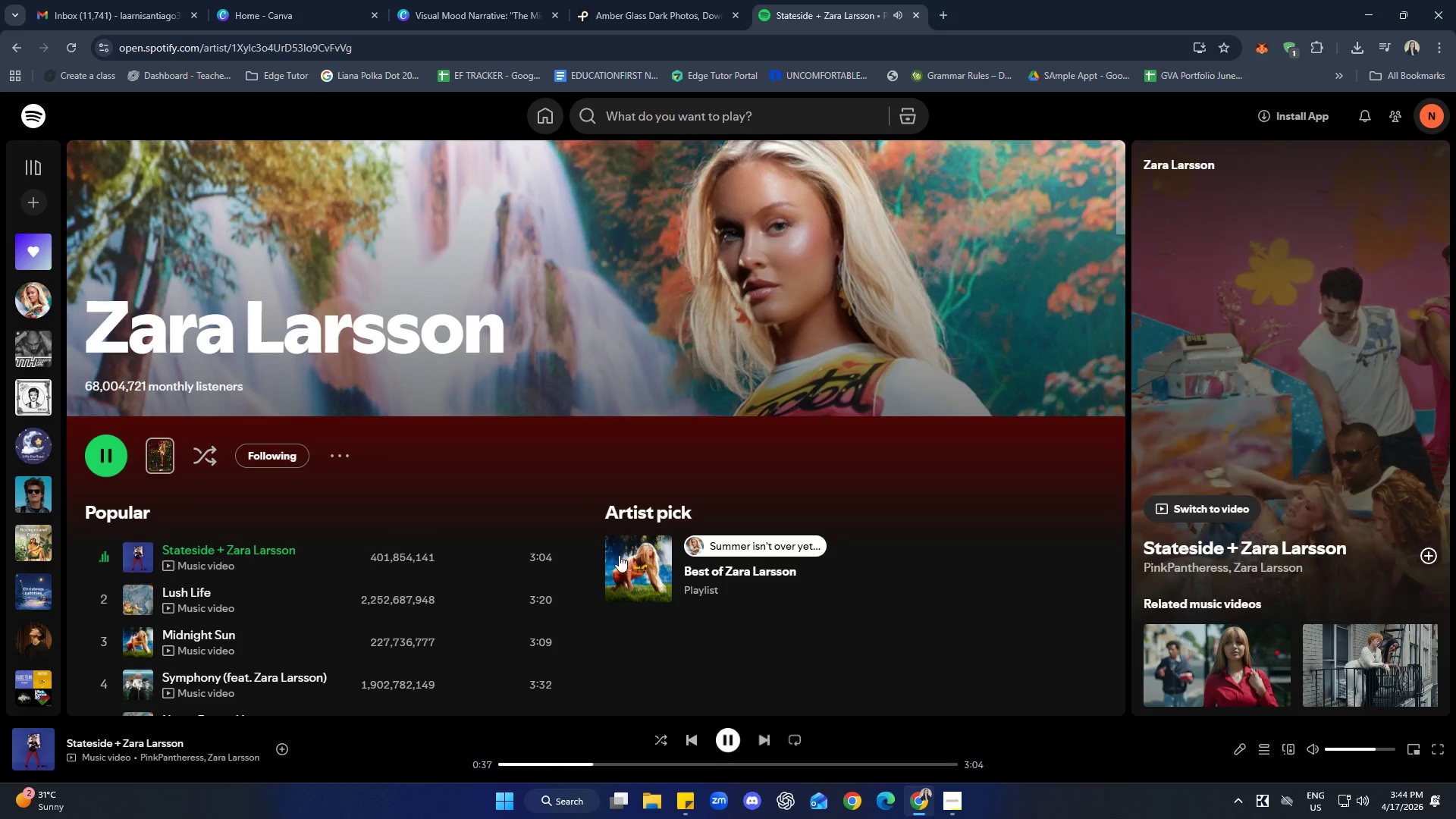 
left_click([574, 554])
 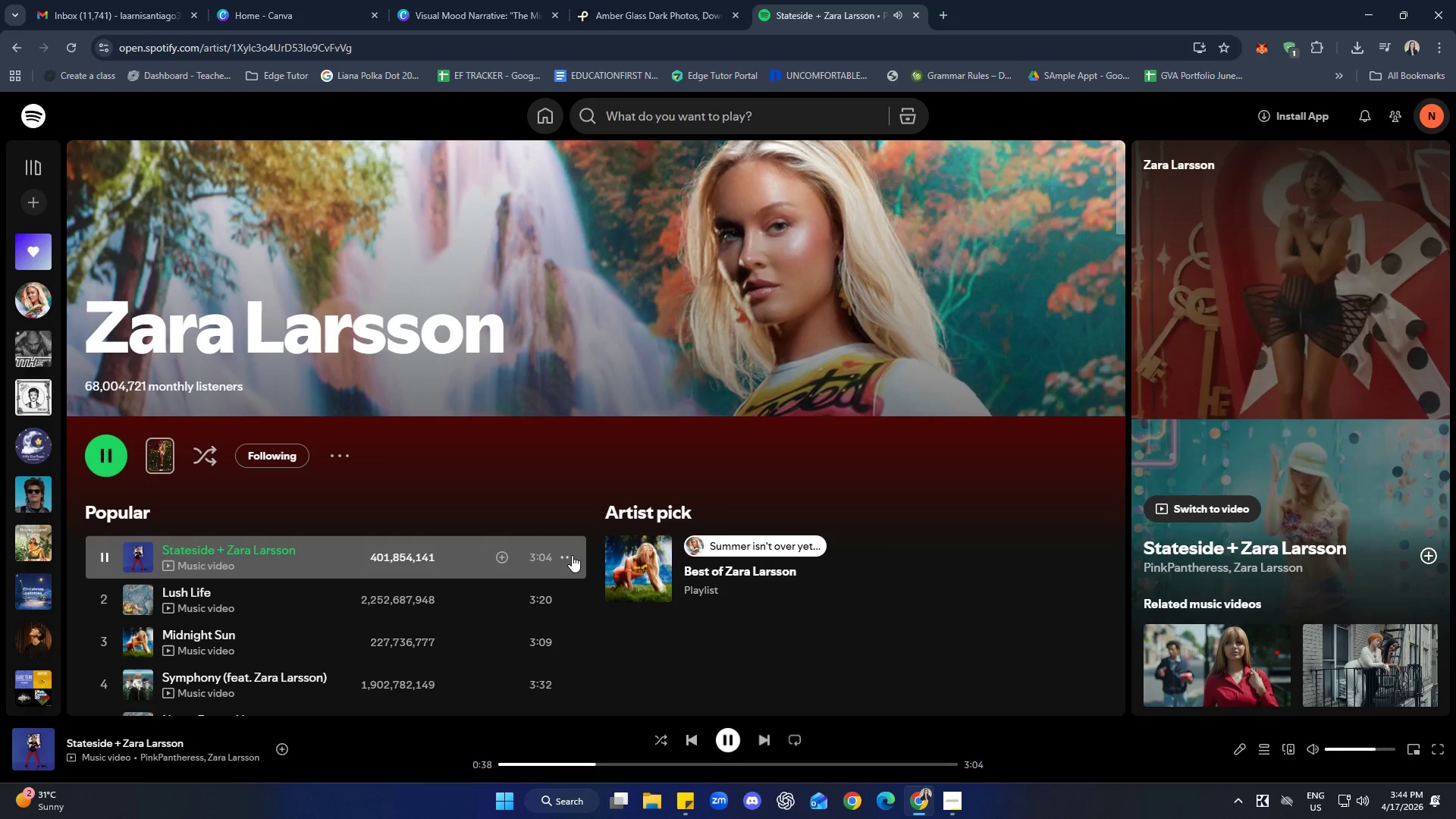 
left_click([571, 556])
 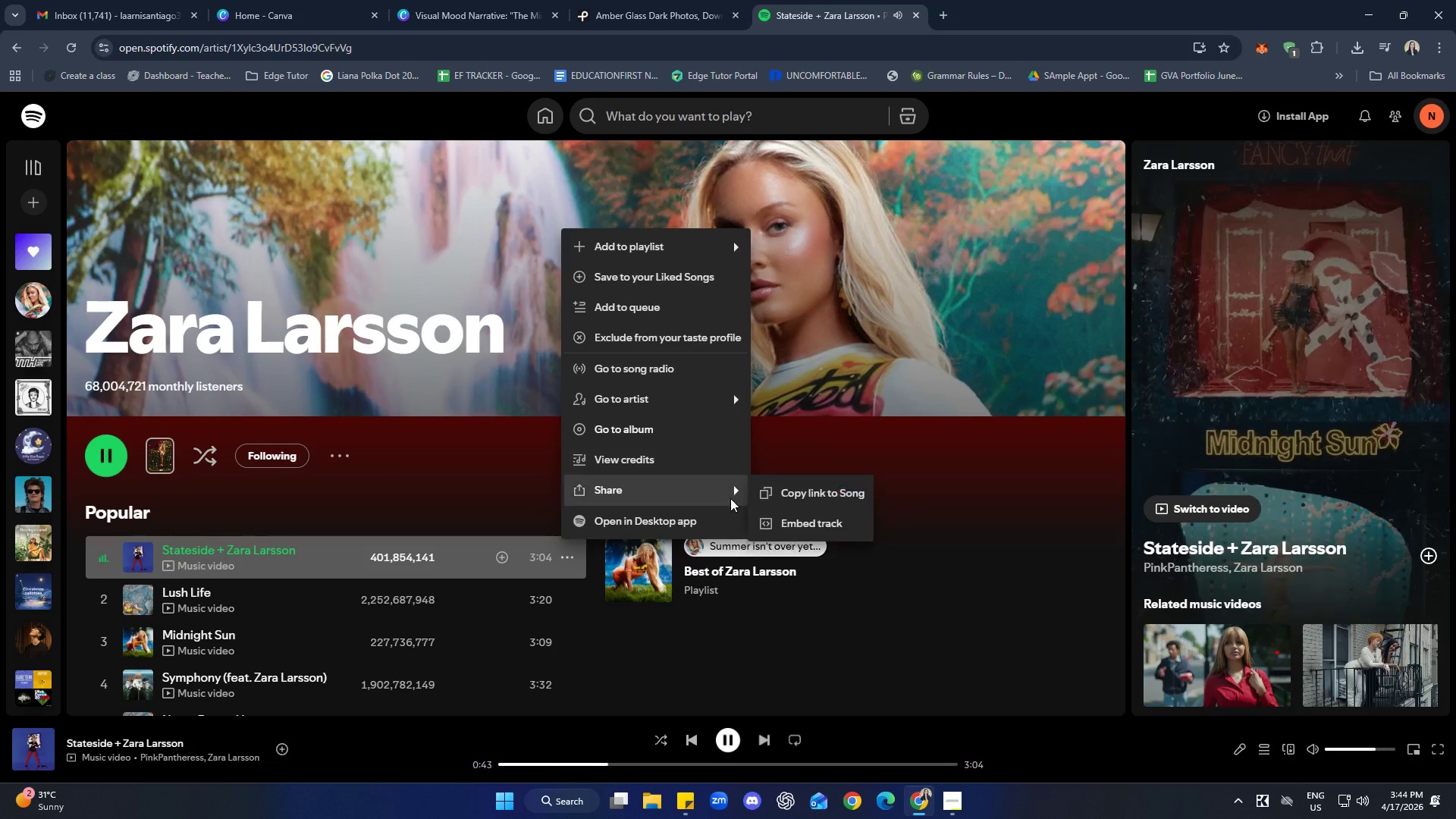 
wait(6.47)
 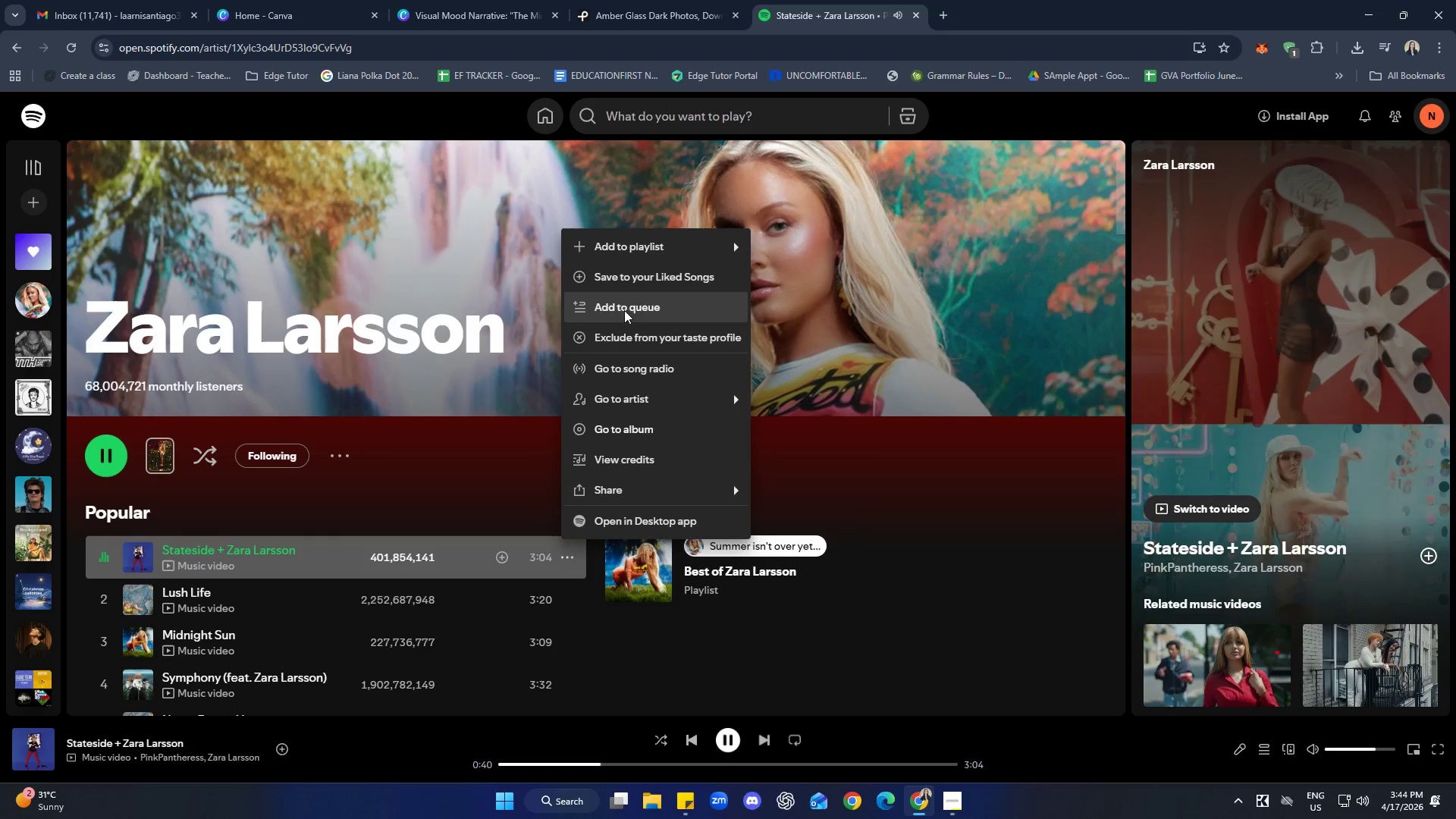 
left_click([564, 558])
 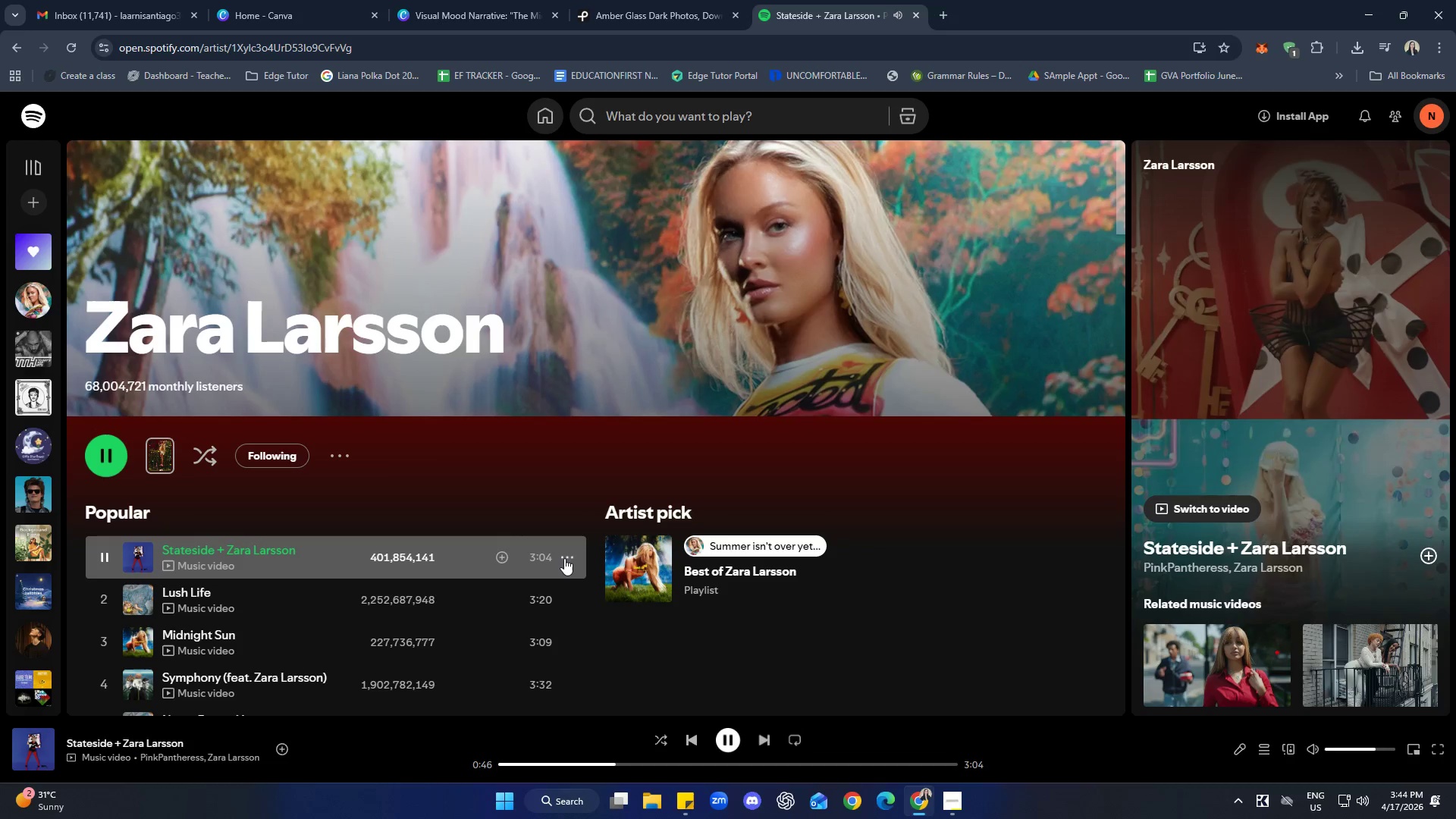 
left_click([564, 558])
 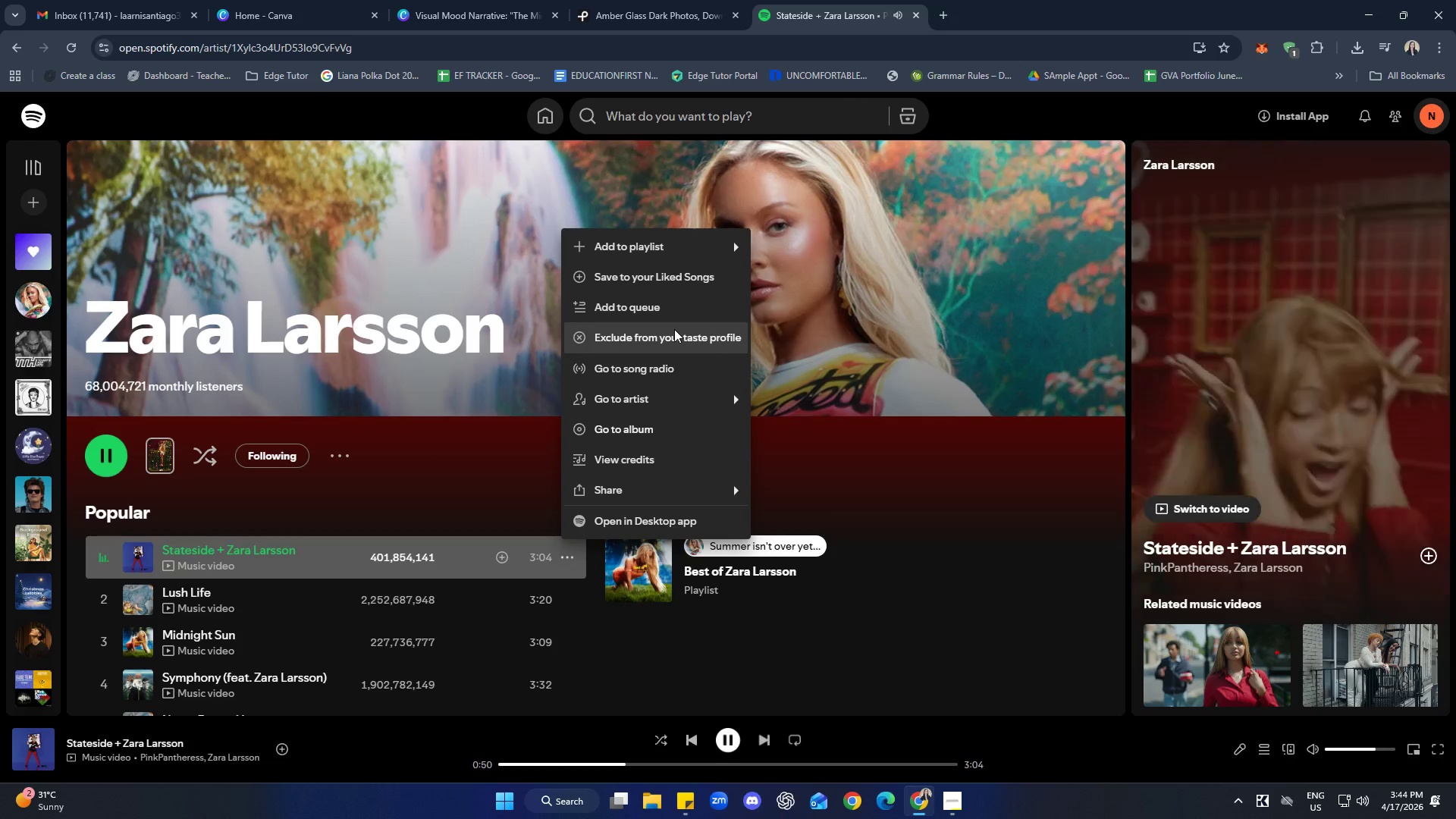 
wait(8.16)
 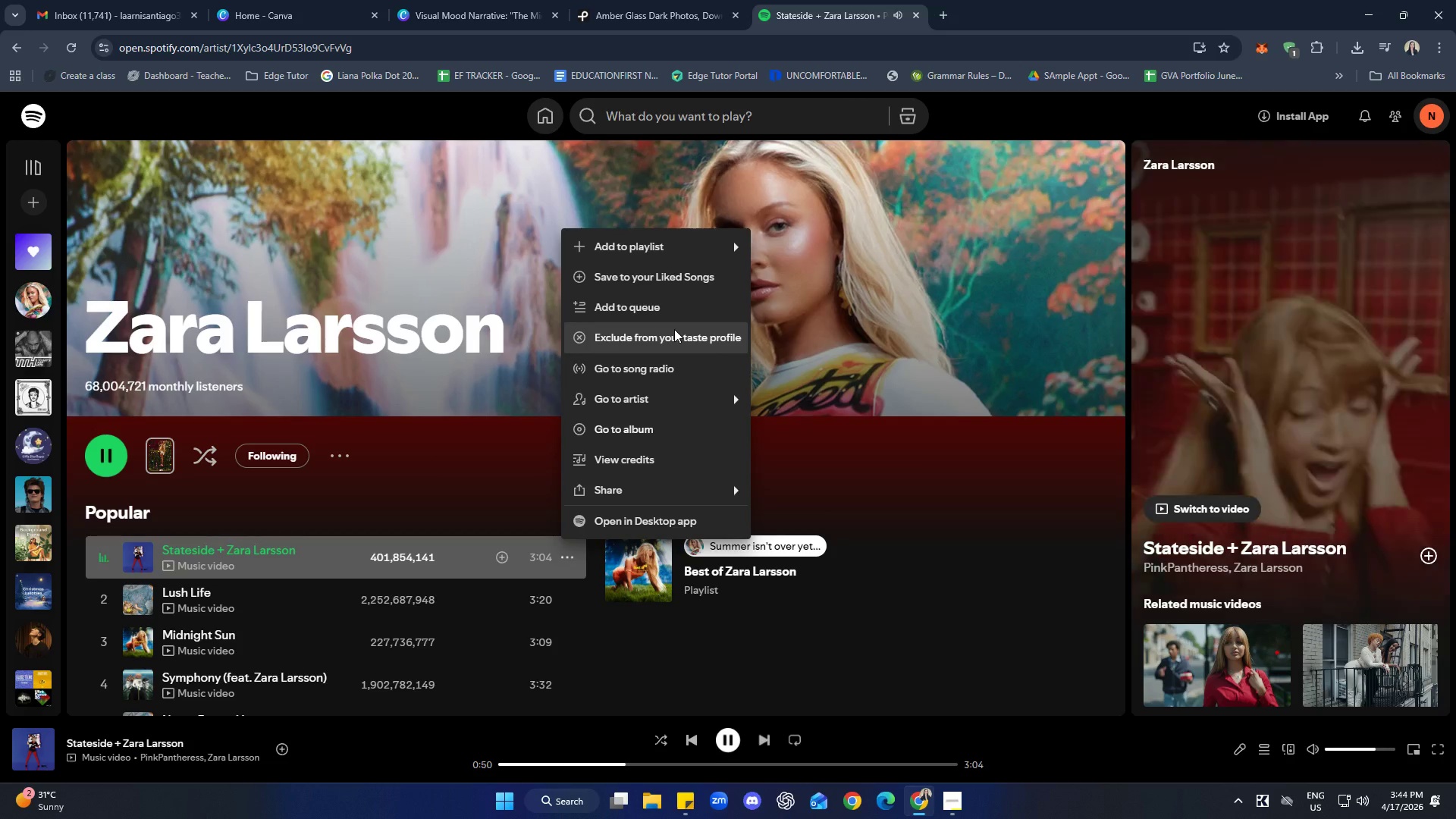 
left_click([460, 0])
 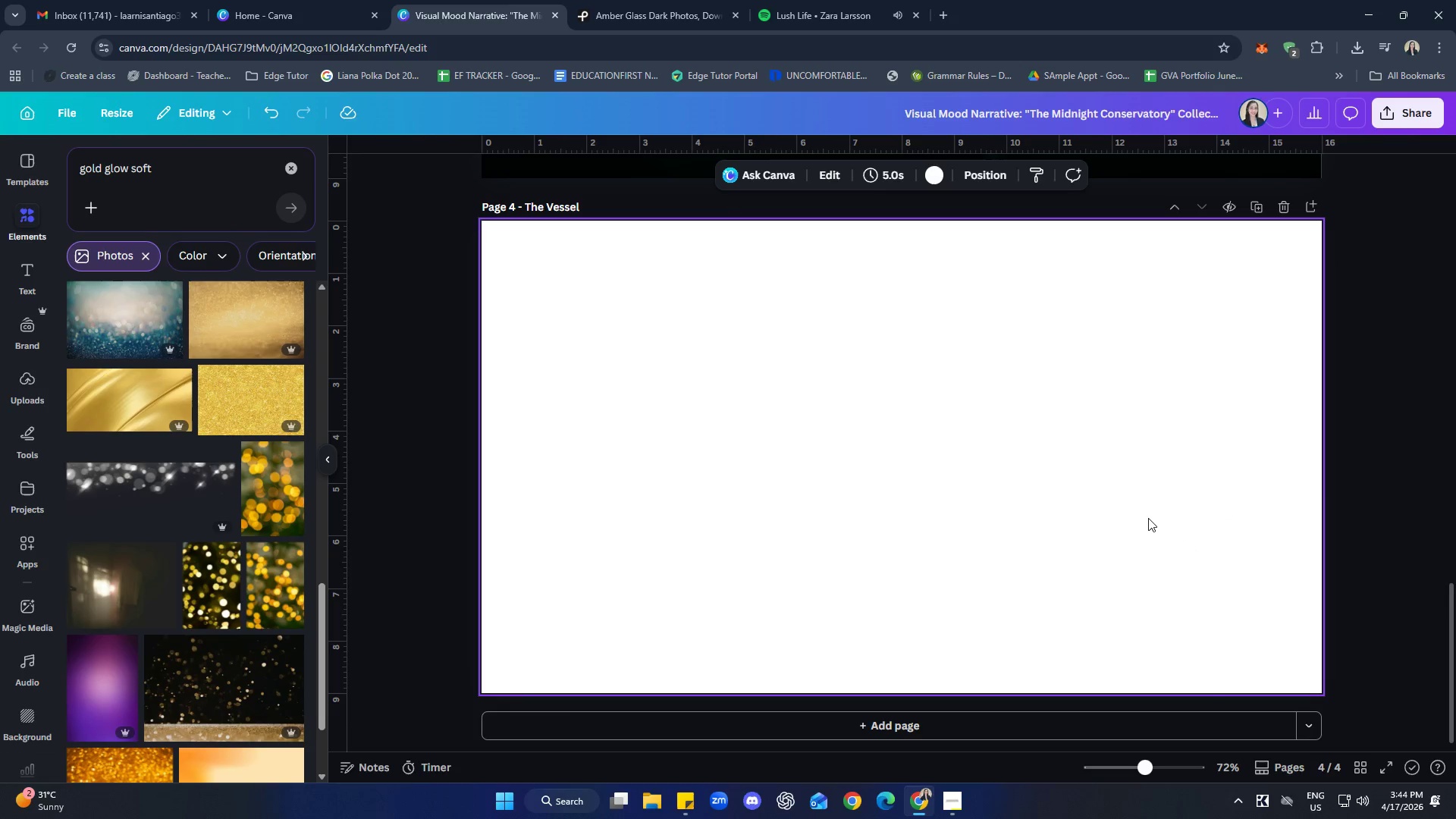 
left_click([661, 0])
 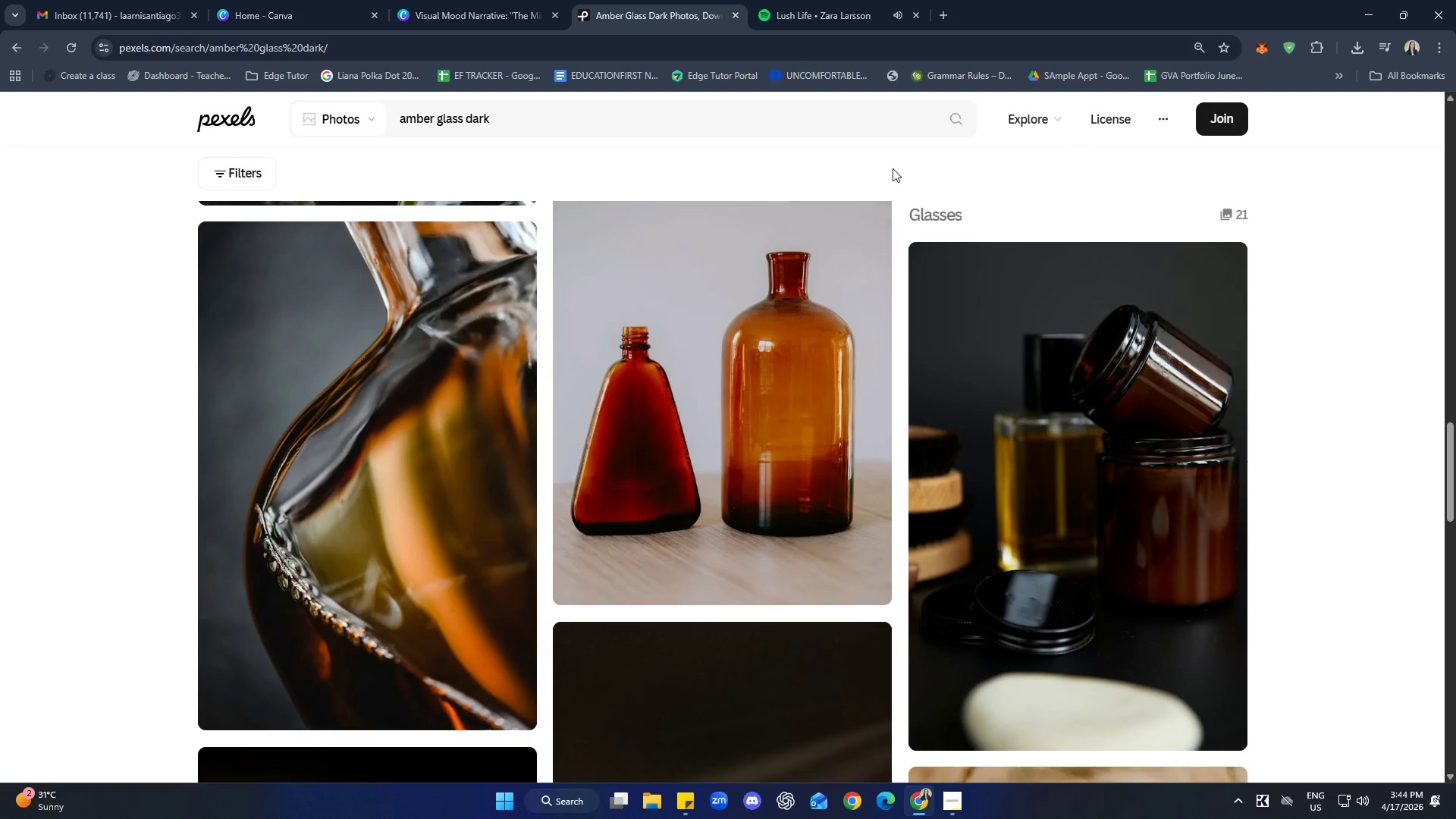 
left_click([761, 118])
 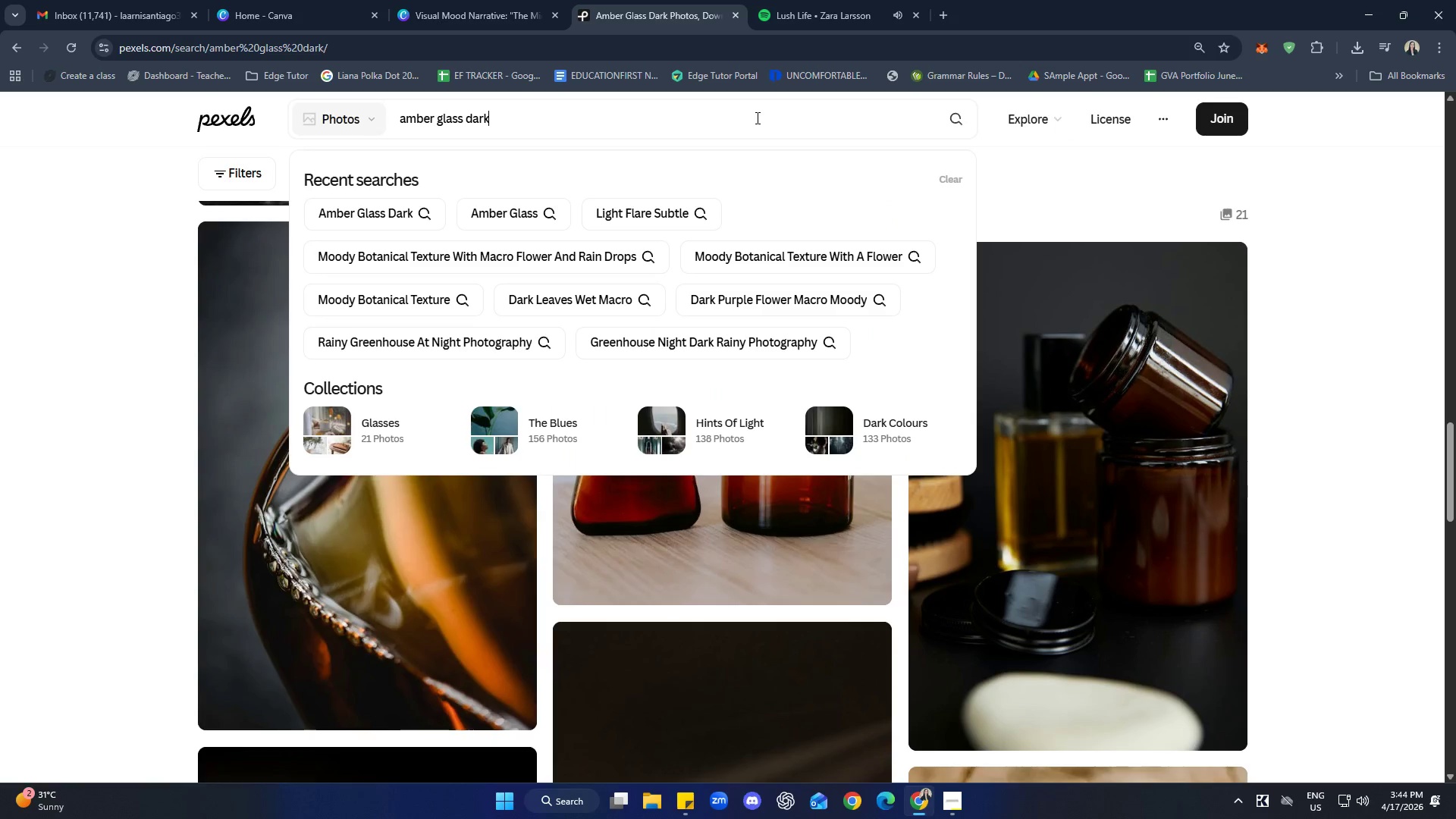 
key(Control+A)
 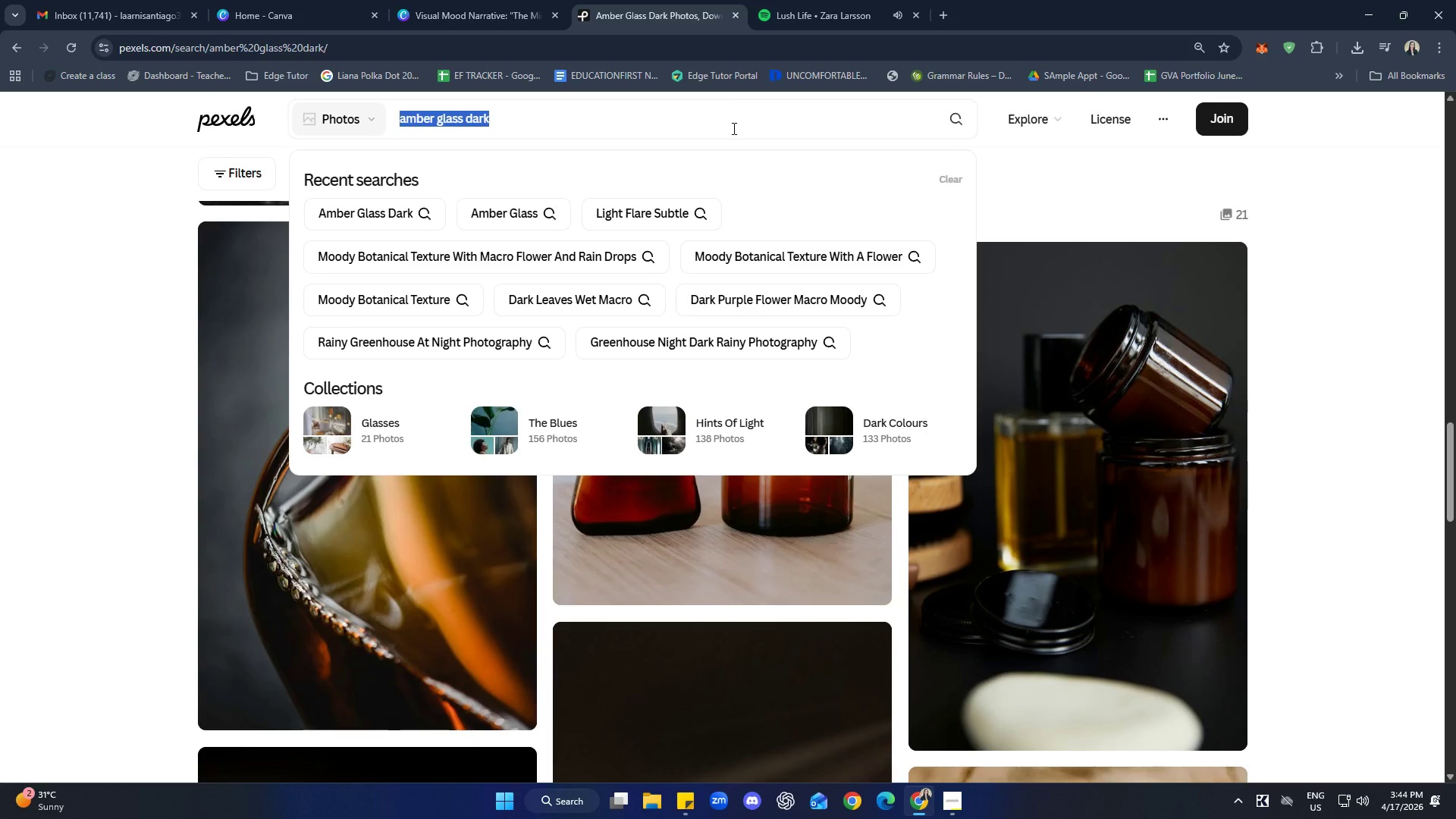 
key(Backspace)
type(perfume bottlee da)
key(Backspace)
key(Backspace)
key(Backspace)
key(Backspace)
type( dark aestht)
key(Backspace)
type(etic)
 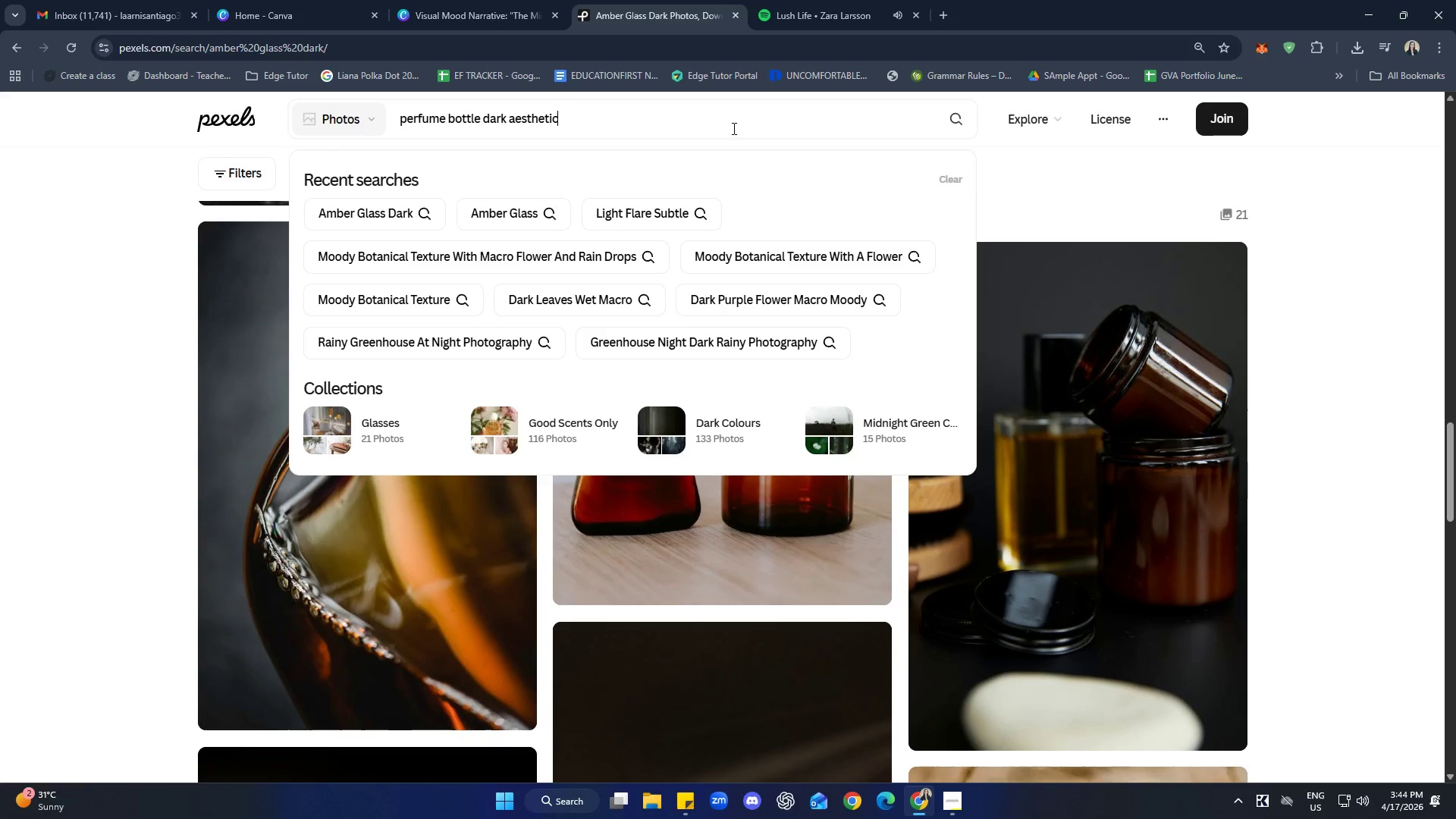 
key(Enter)
 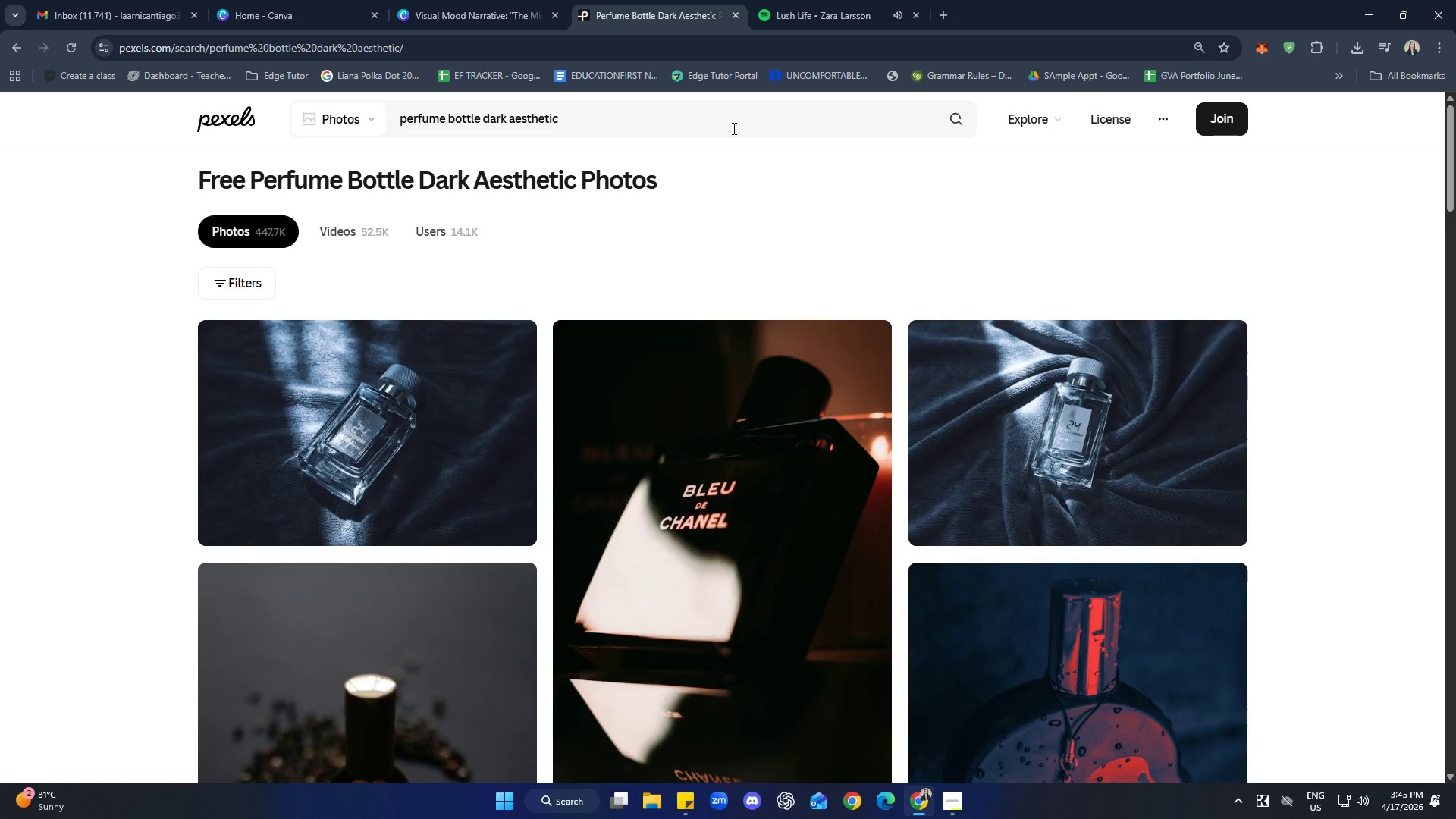 
wait(5.8)
 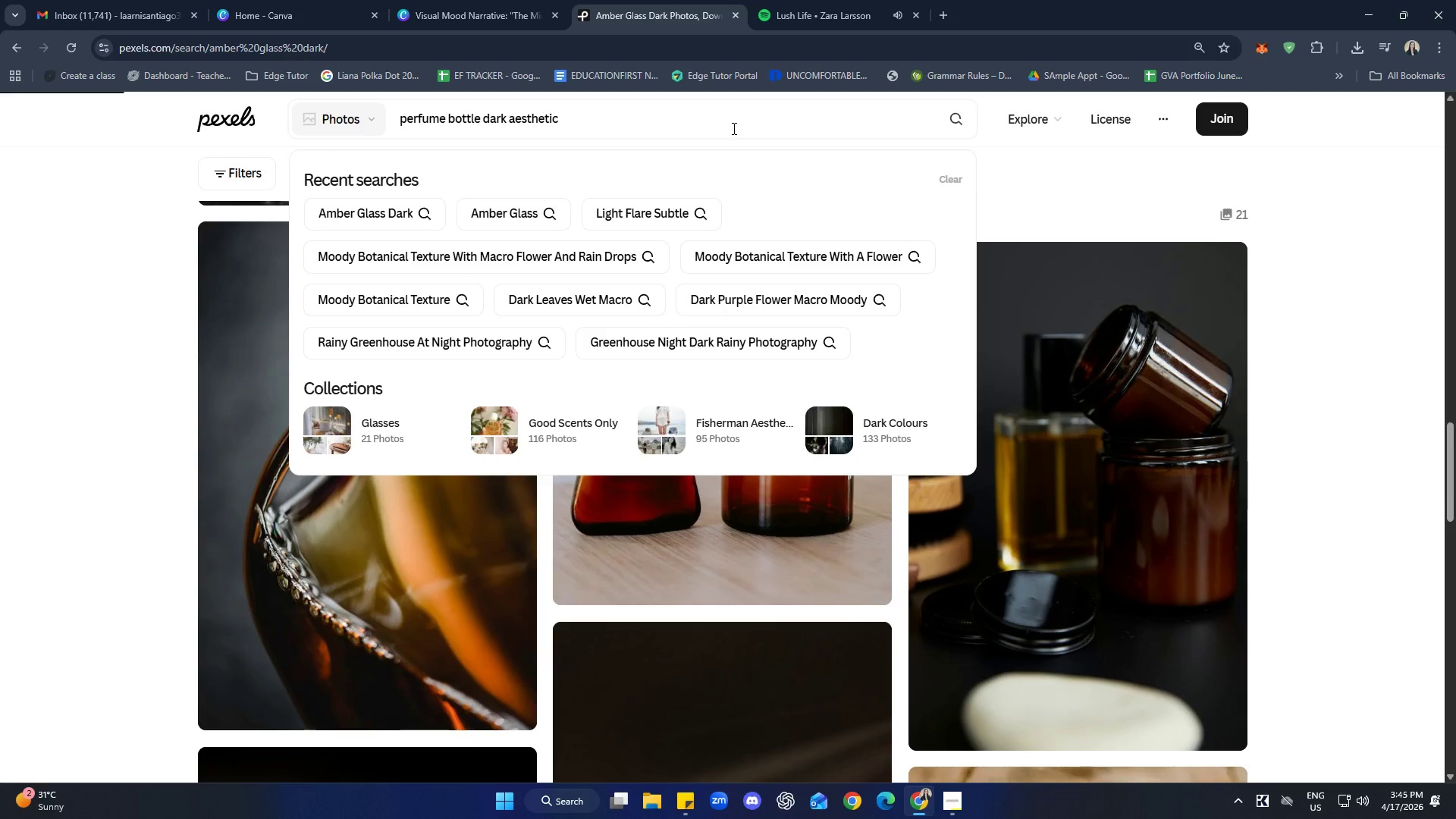 
scroll: coordinate [1294, 547], scroll_direction: down, amount: 18.0
 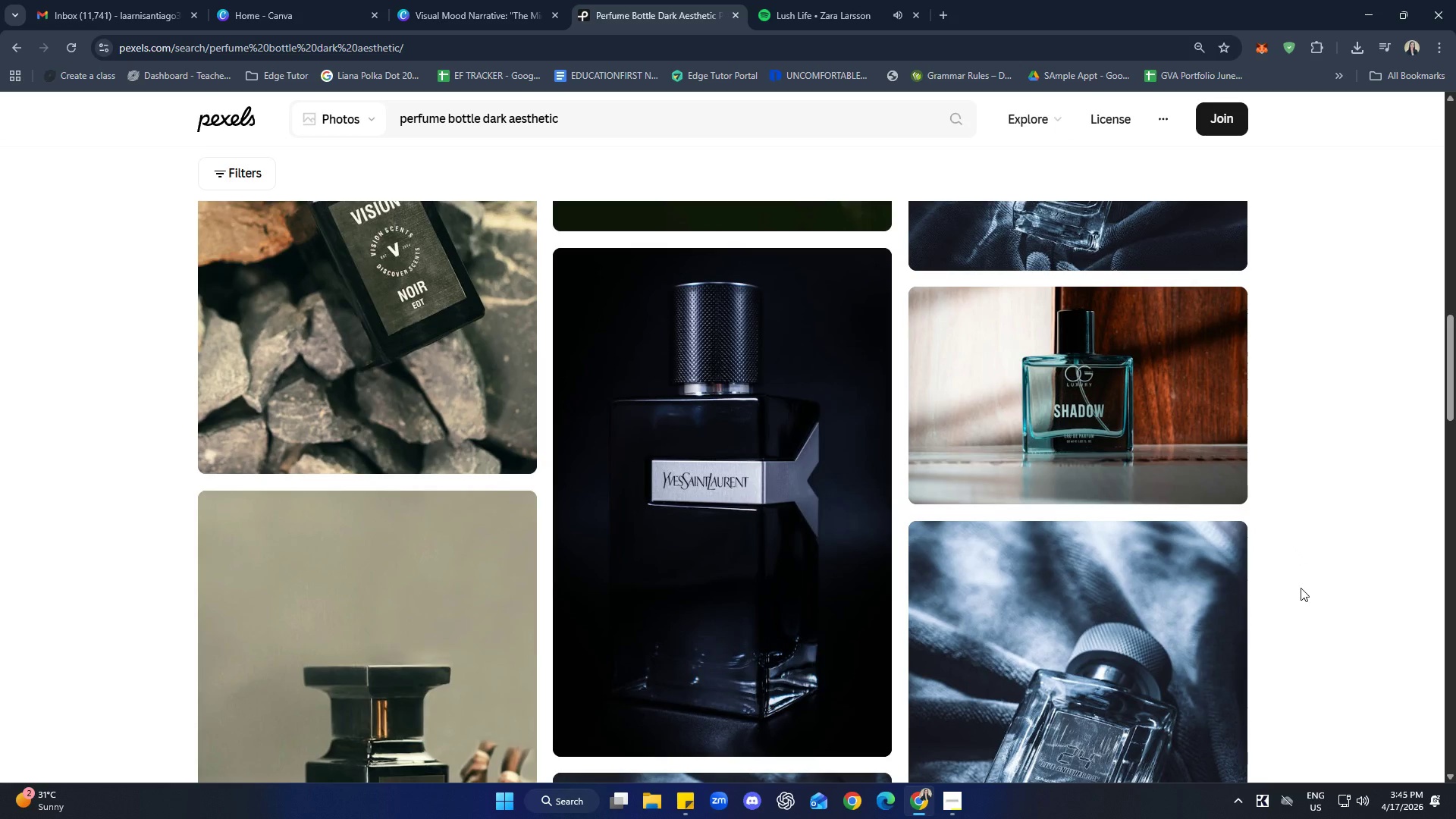 
scroll: coordinate [940, 582], scroll_direction: up, amount: 5.0
 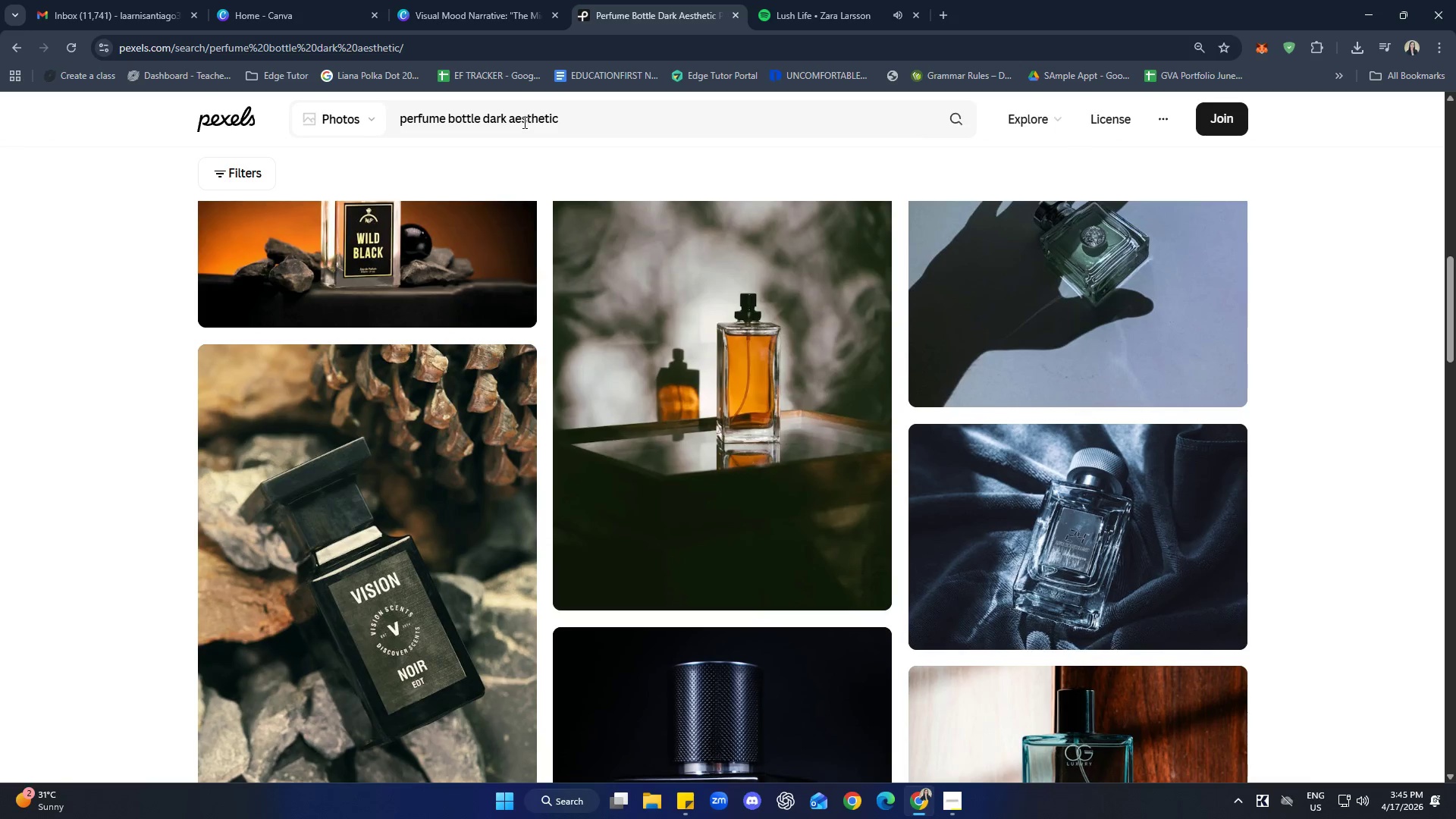 
left_click([508, 119])
 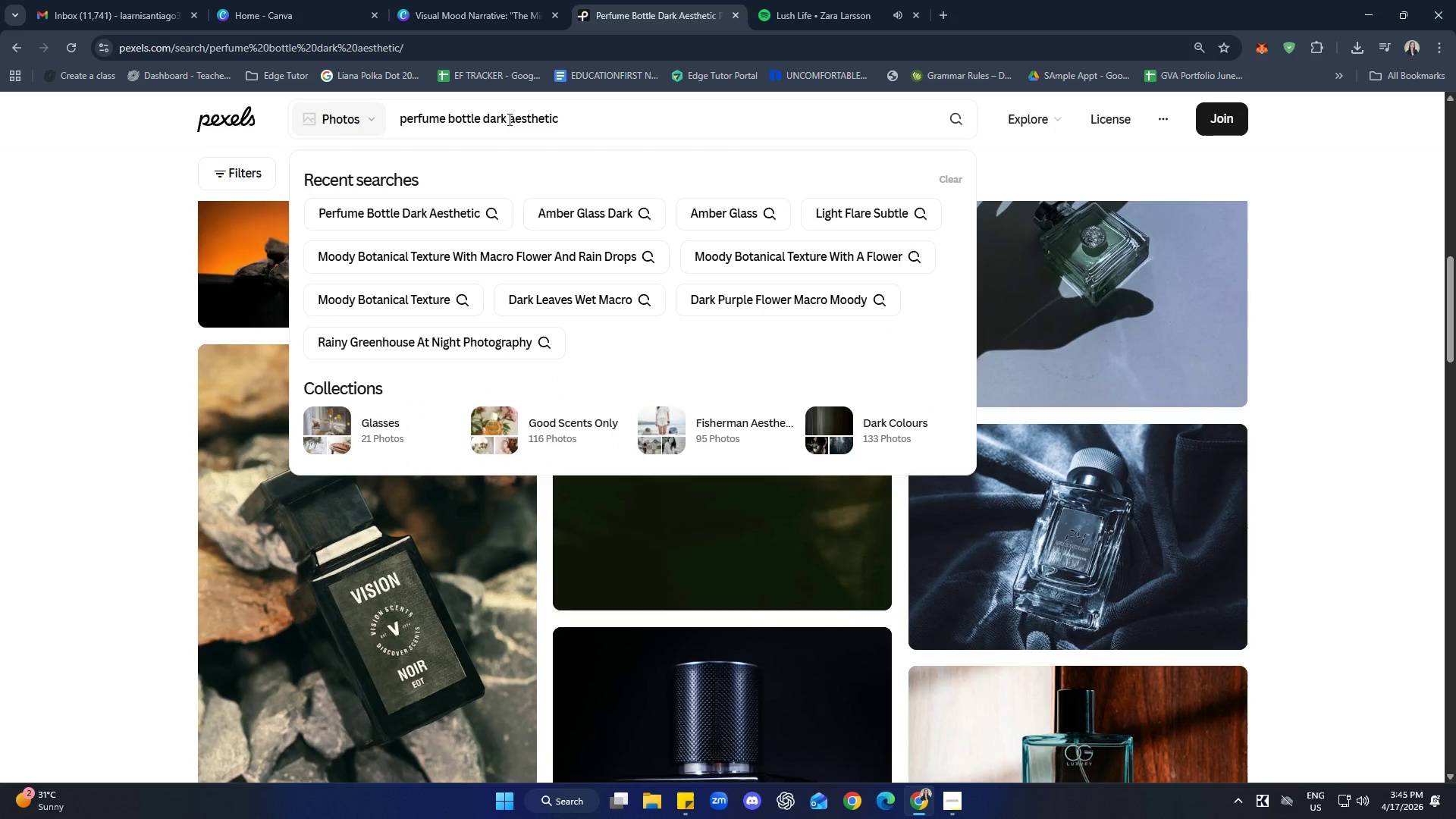 
key(ArrowLeft)
 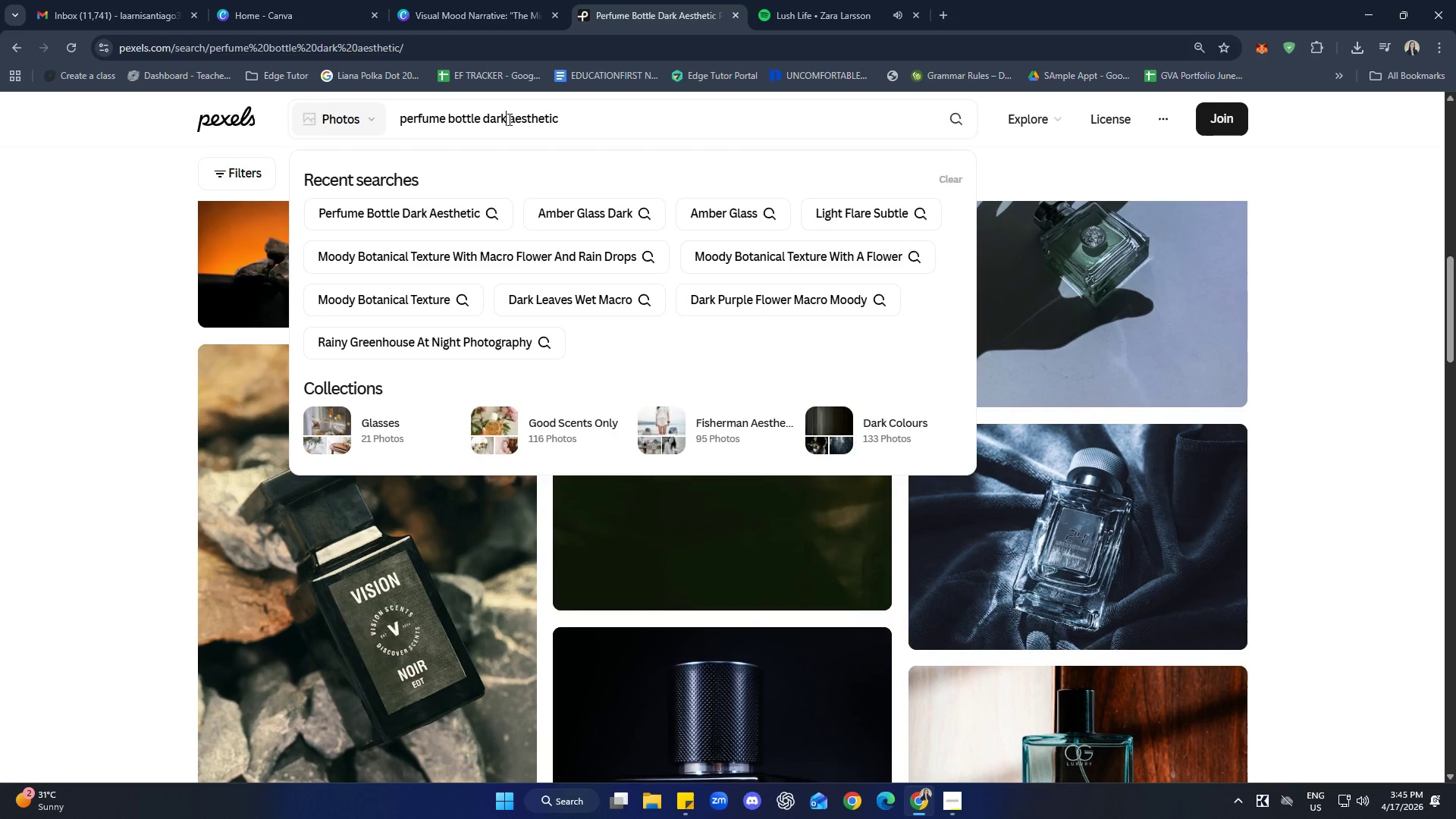 
key(ArrowLeft)
 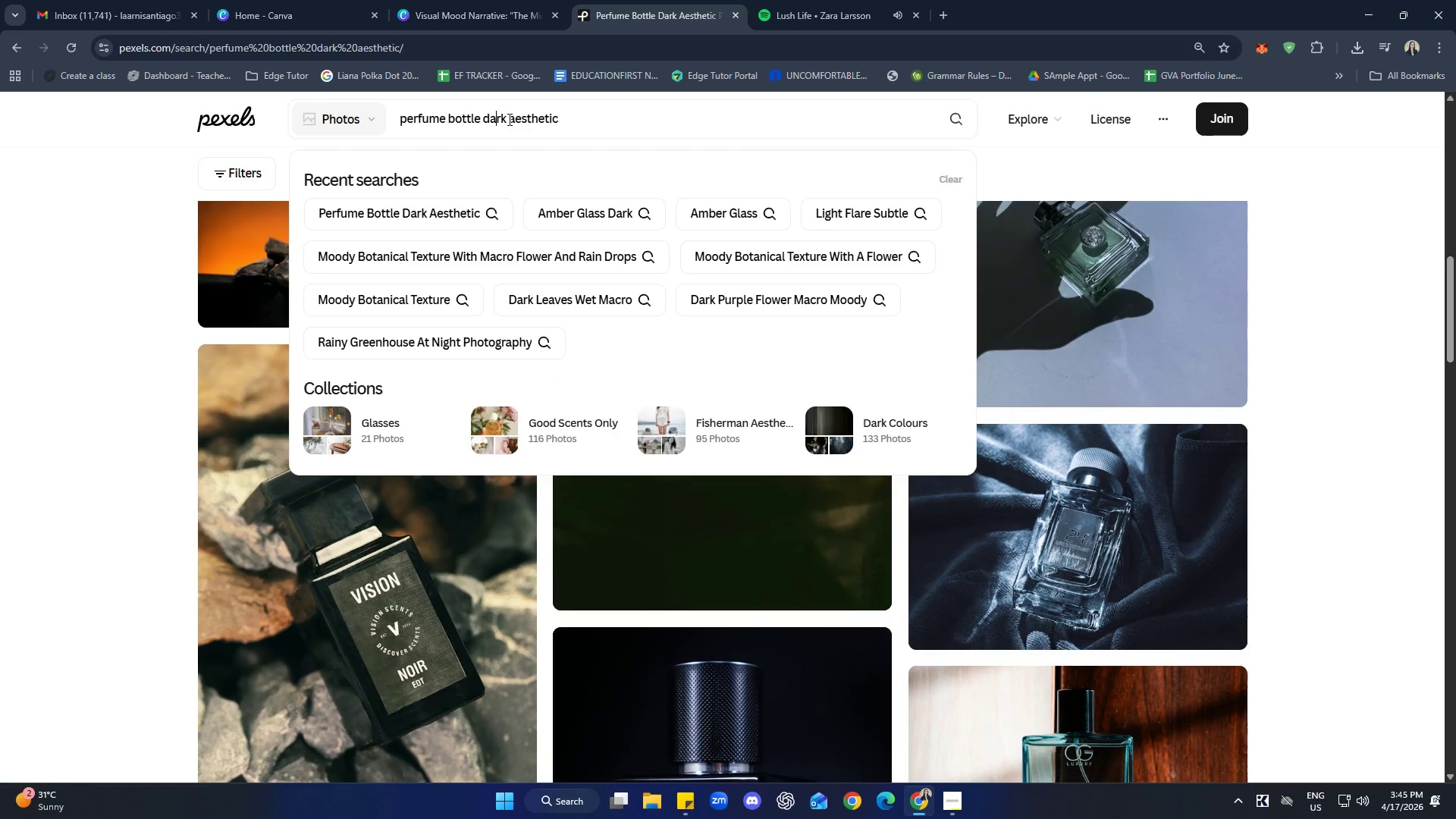 
key(ArrowLeft)
 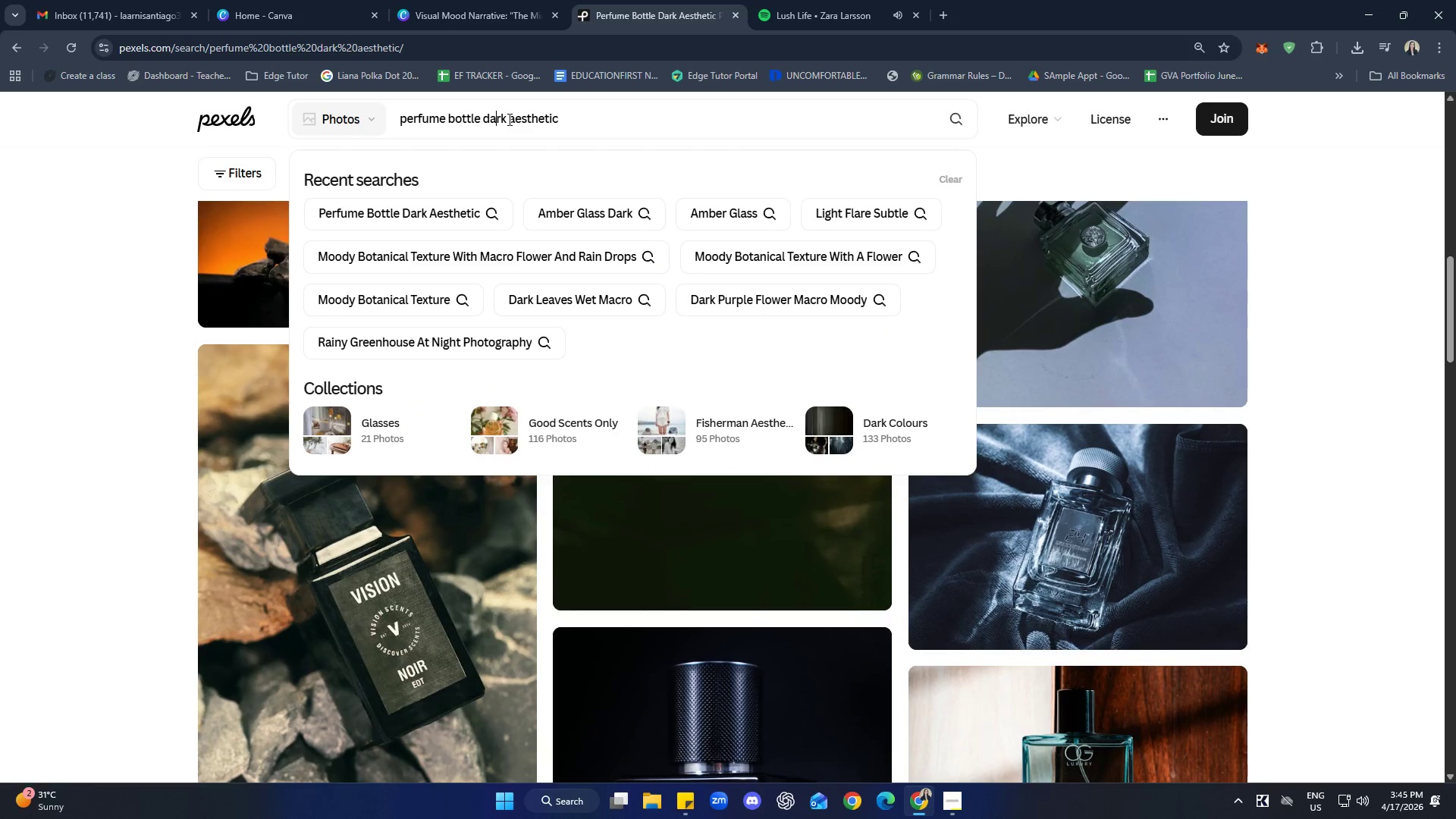 
key(ArrowLeft)
 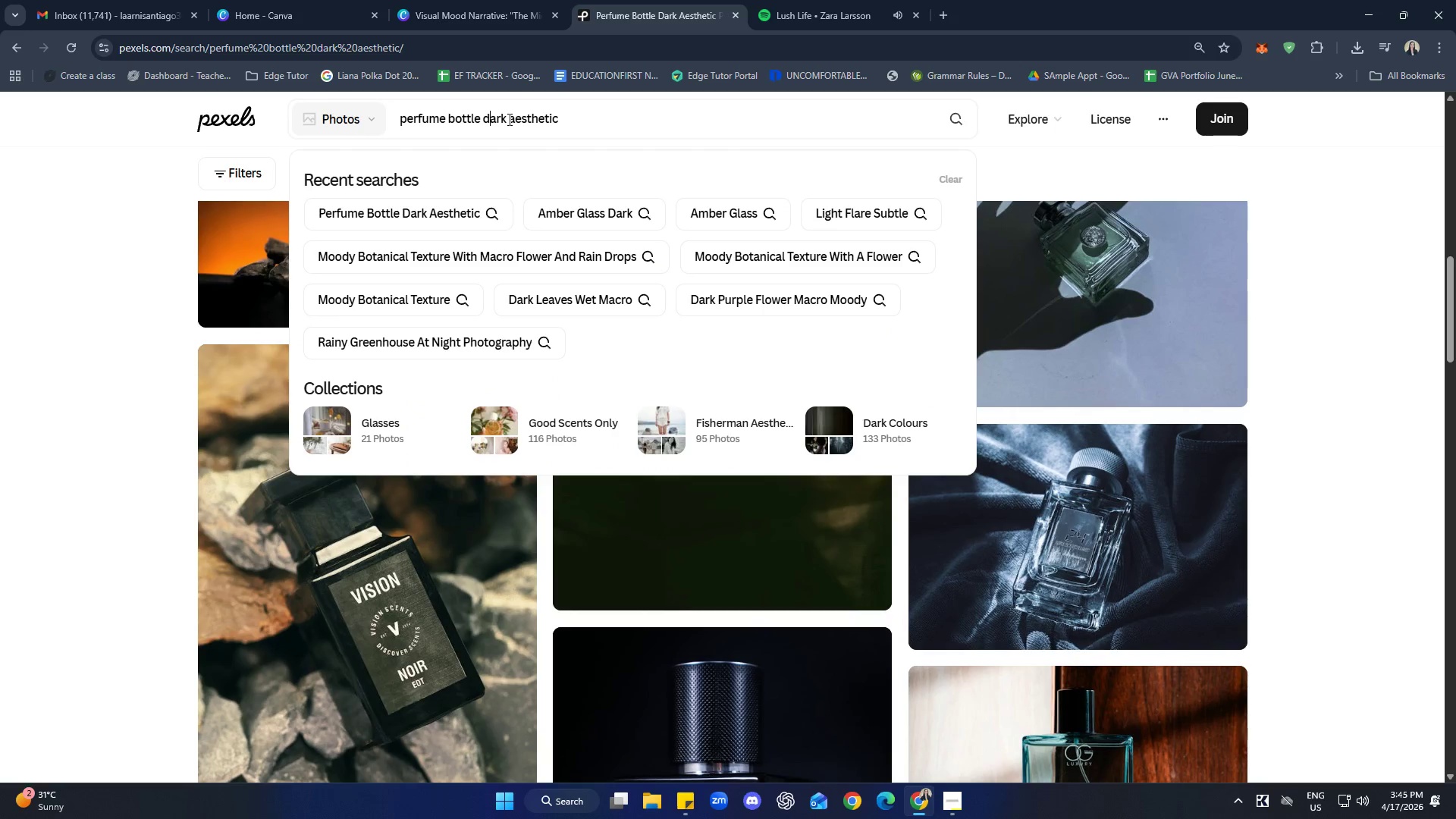 
key(ArrowLeft)
 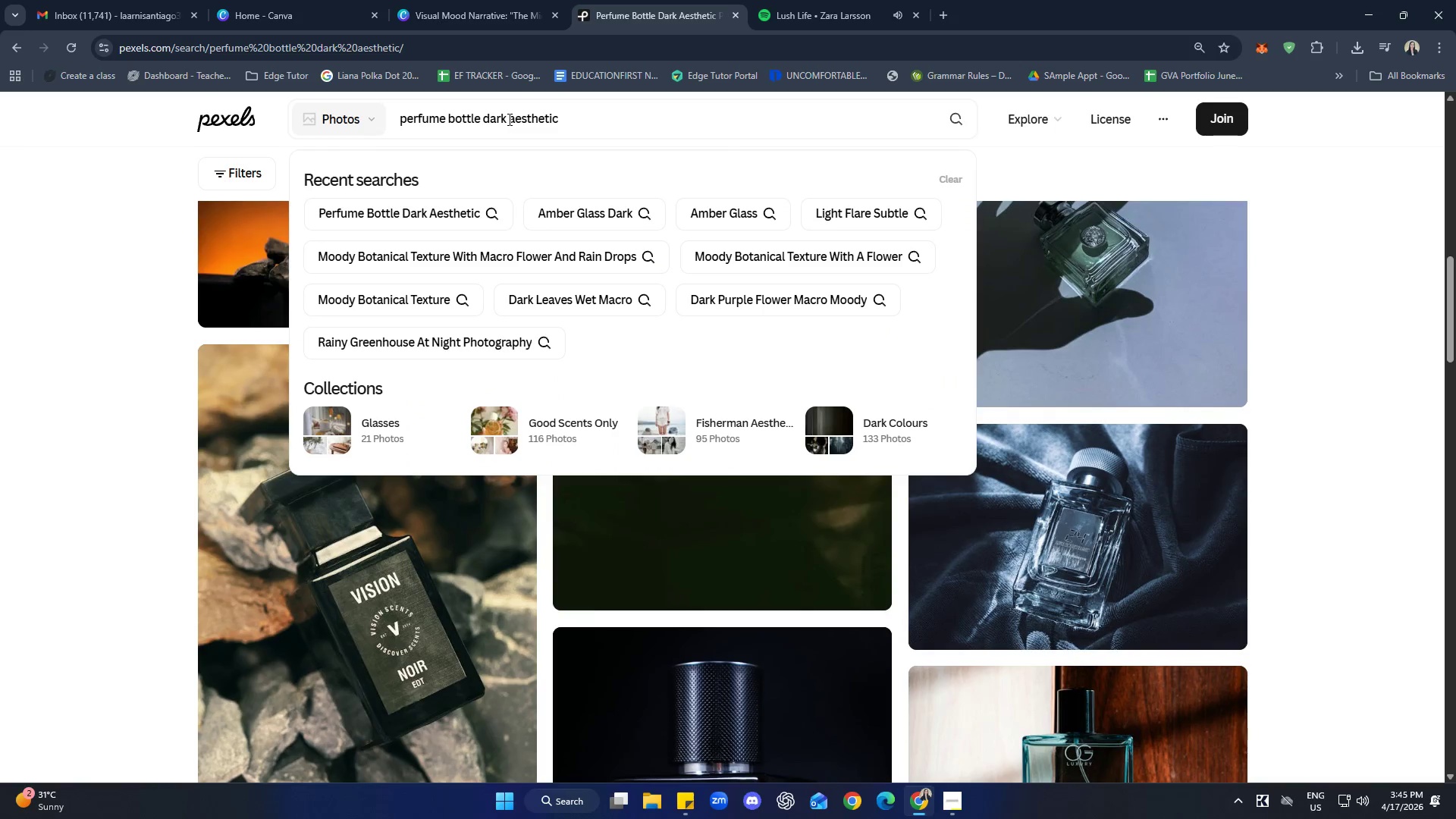 
type(wotj)
key(Backspace)
type(h )
key(Backspace)
key(Backspace)
key(Backspace)
key(Backspace)
type(ith candle )
 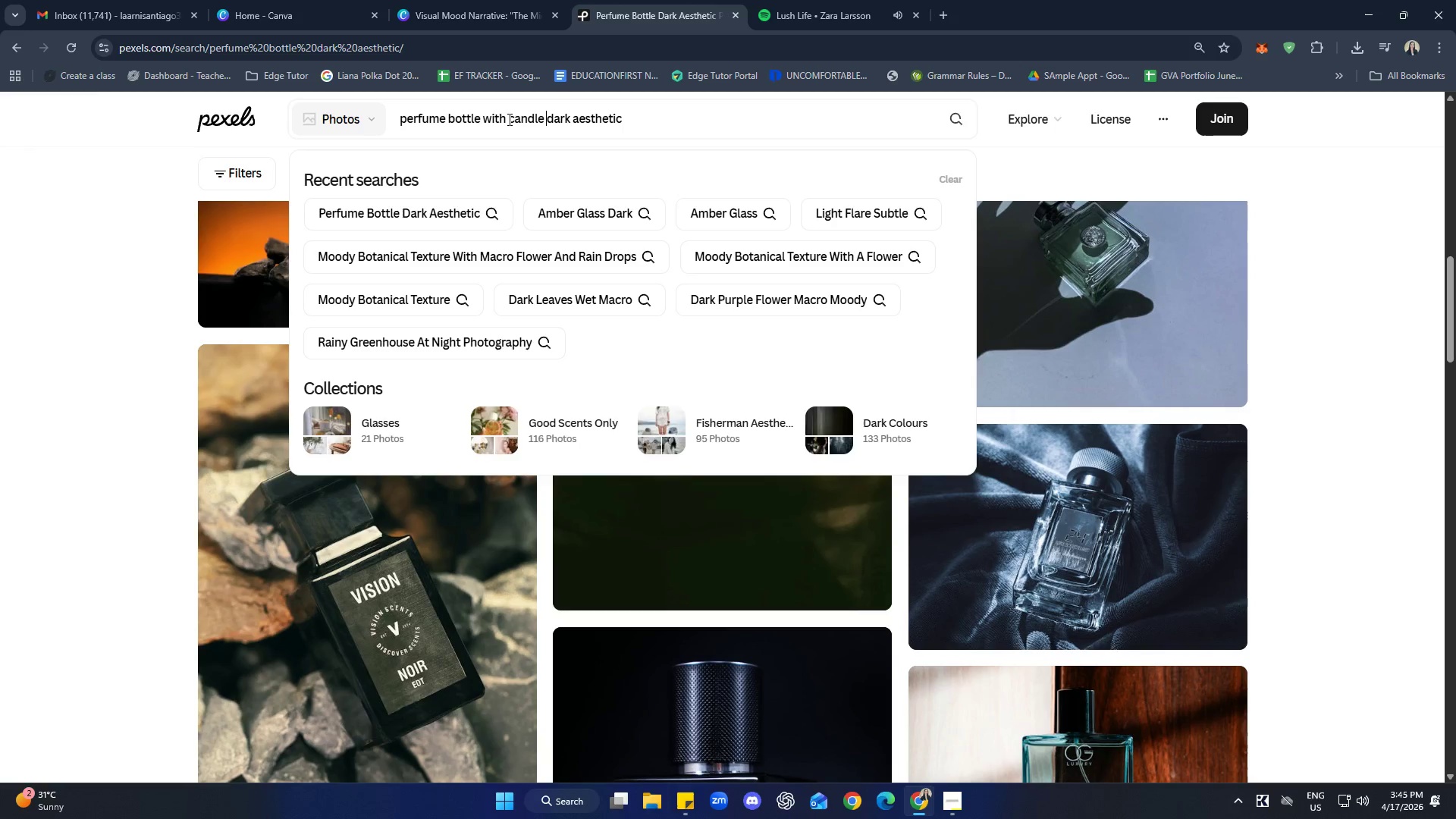 
key(Enter)
 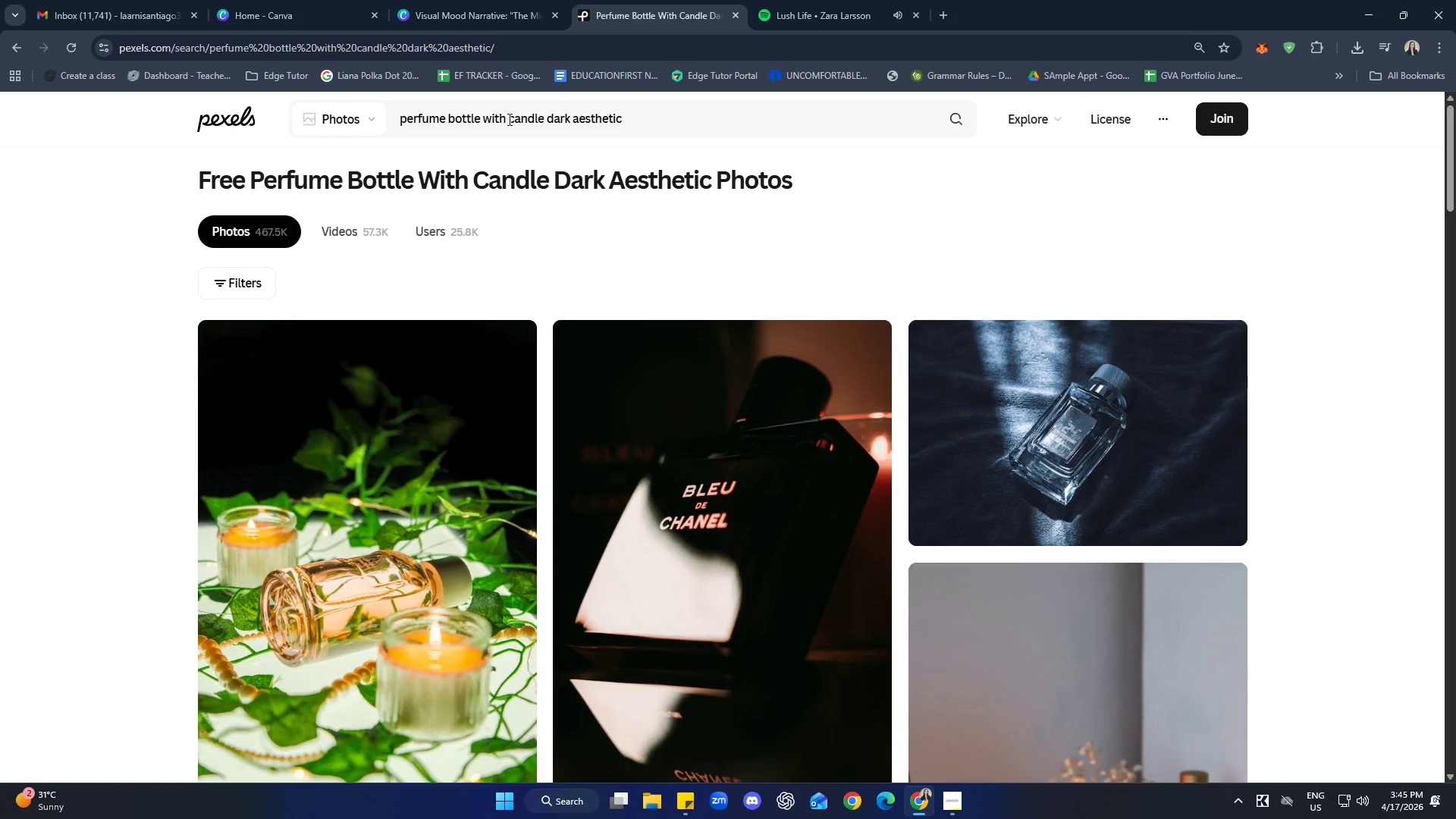 
wait(8.8)
 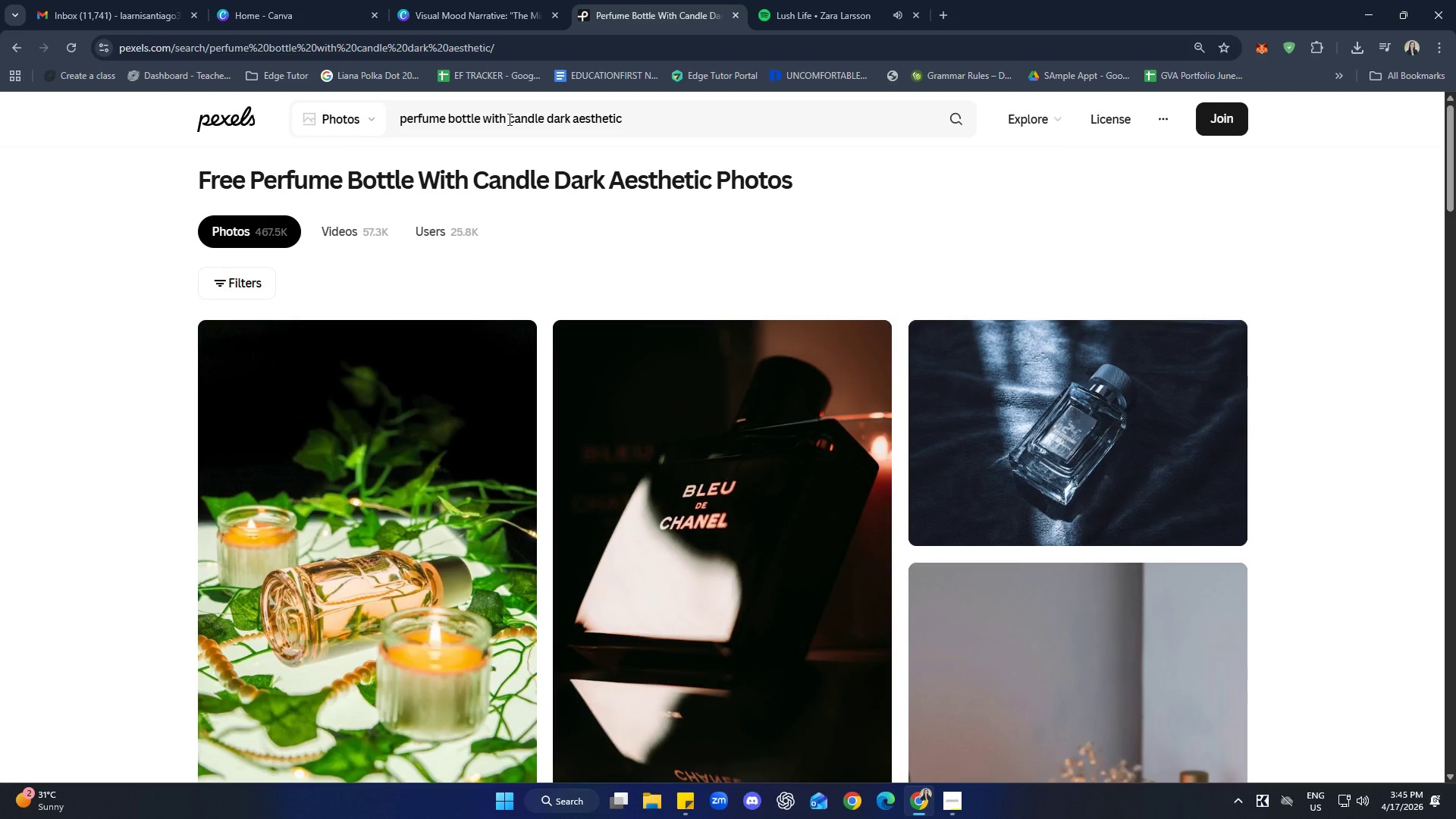 
scroll: coordinate [1358, 449], scroll_direction: down, amount: 28.0
 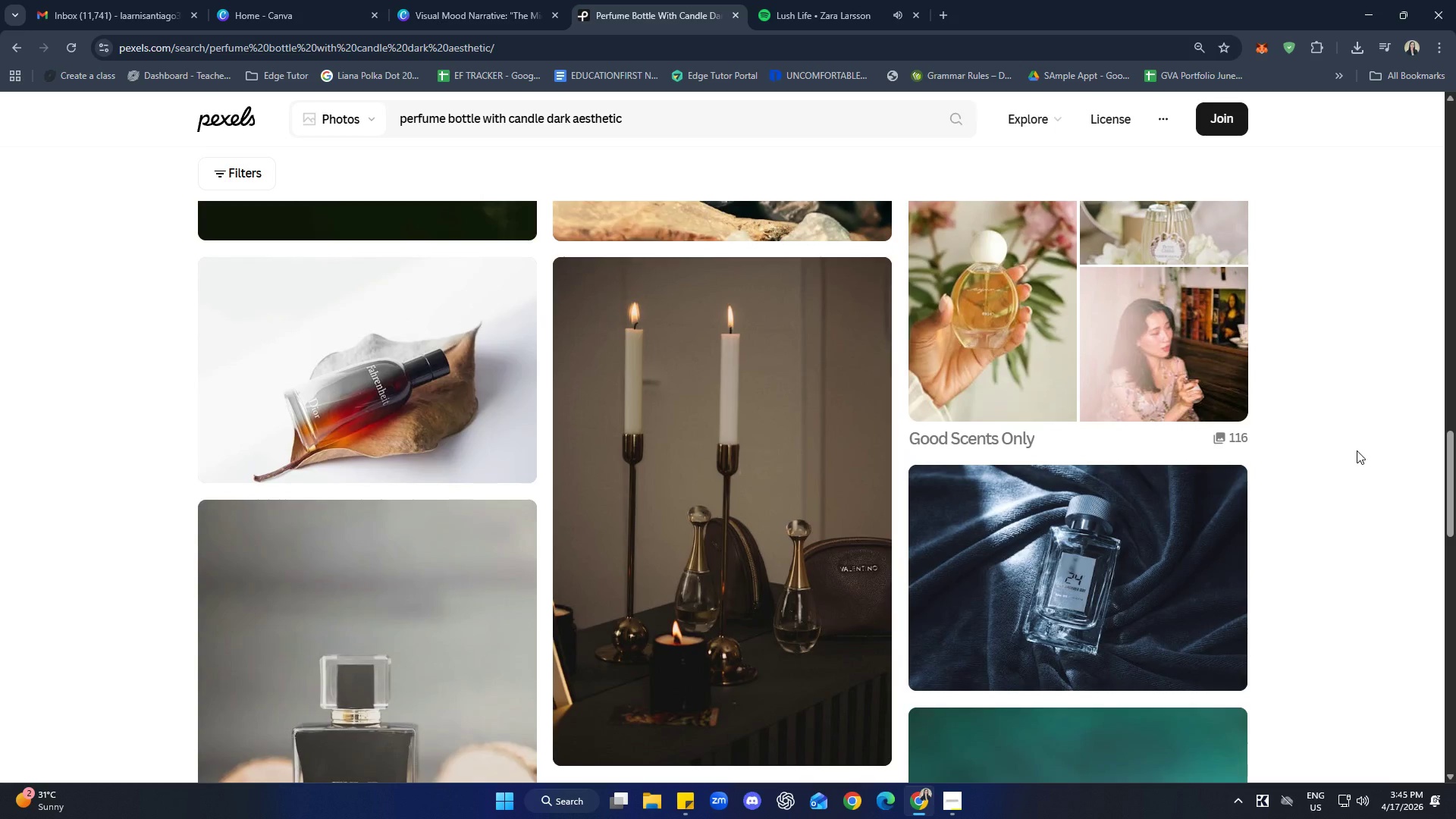 
scroll: coordinate [1232, 378], scroll_direction: down, amount: 10.0
 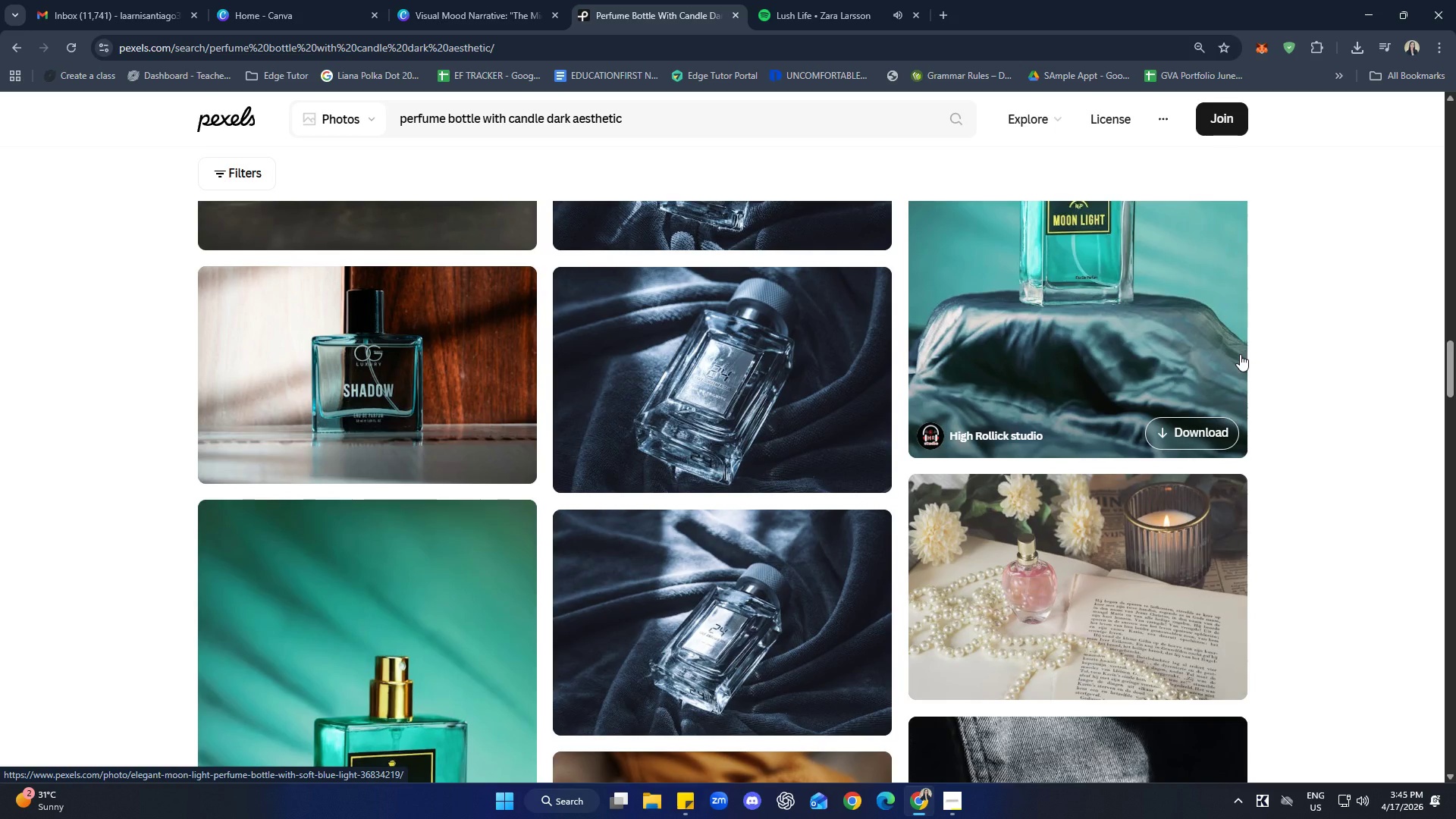 
wait(25.68)
 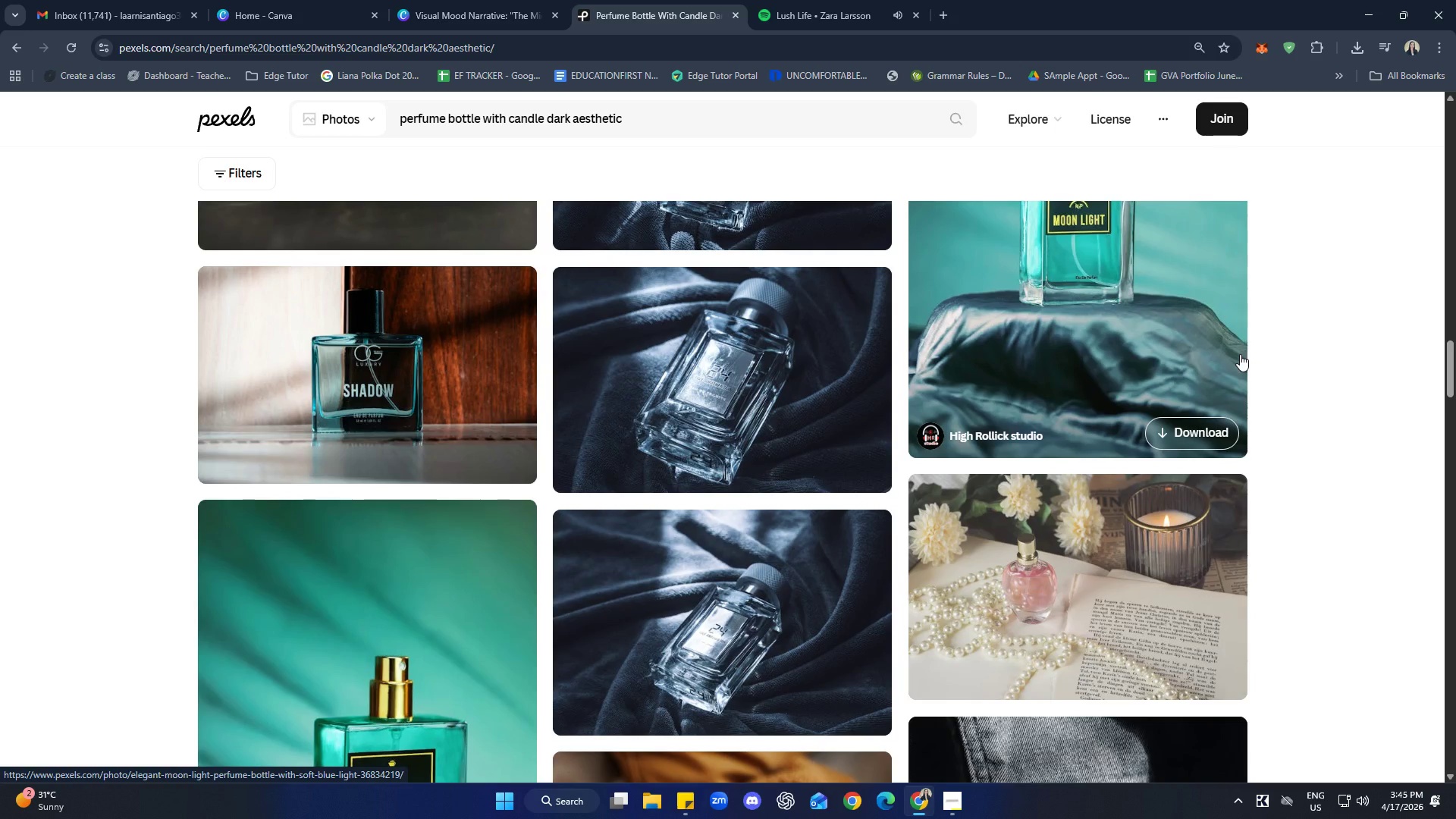 
scroll: coordinate [1330, 366], scroll_direction: down, amount: 5.0
 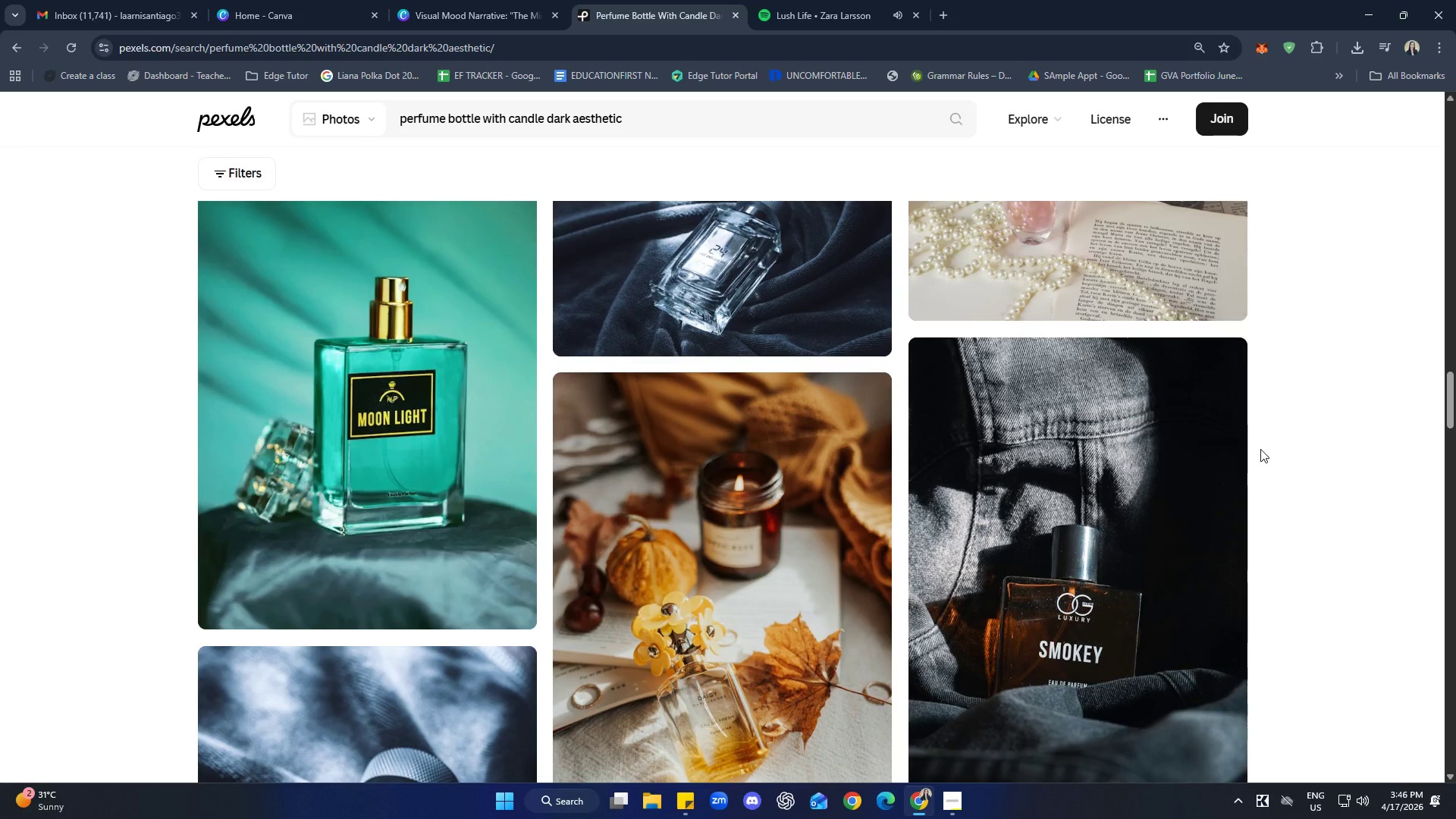 
wait(5.49)
 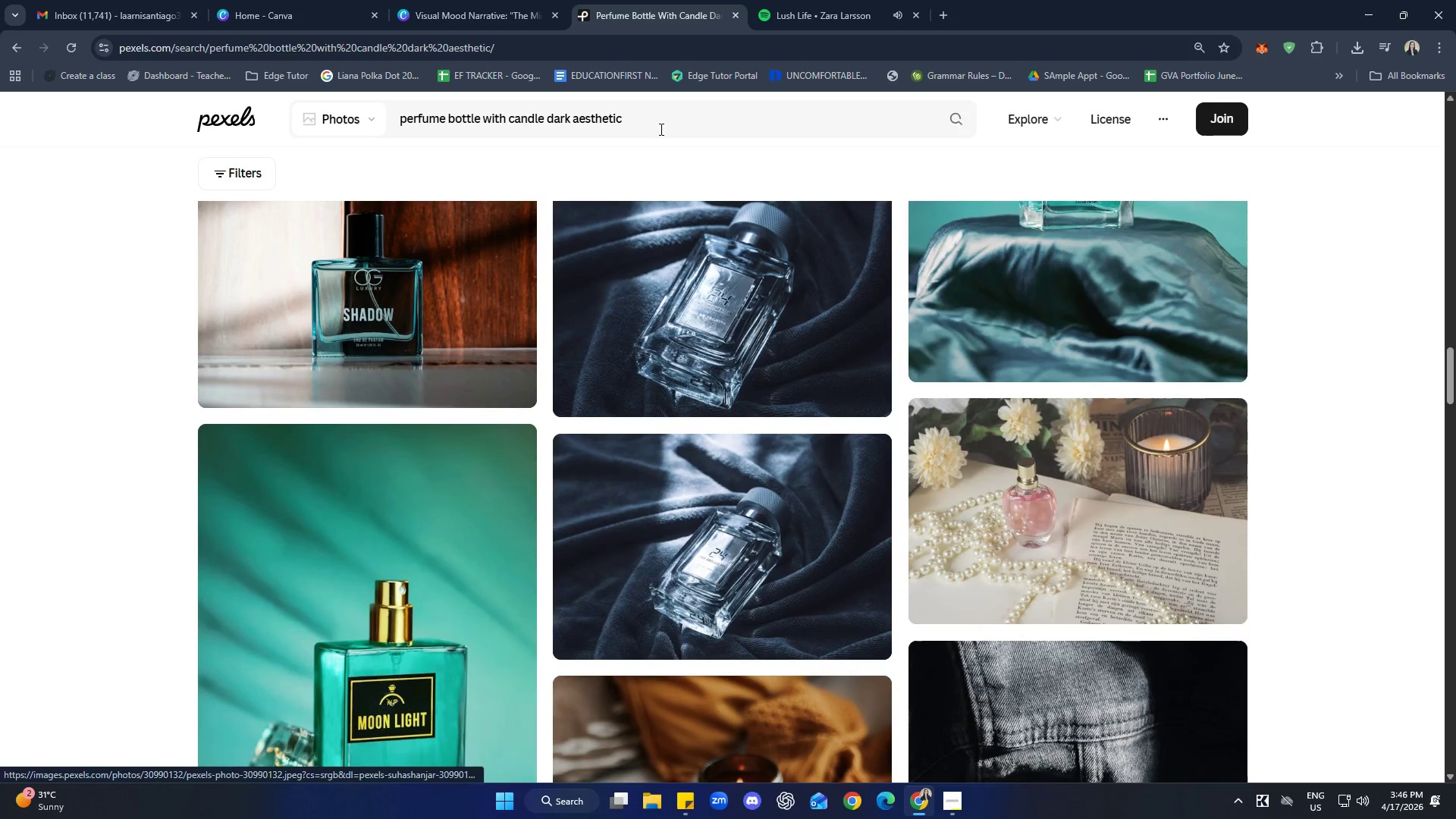 
left_click_drag(start_coordinate=[662, 115], to_coordinate=[359, 111])
 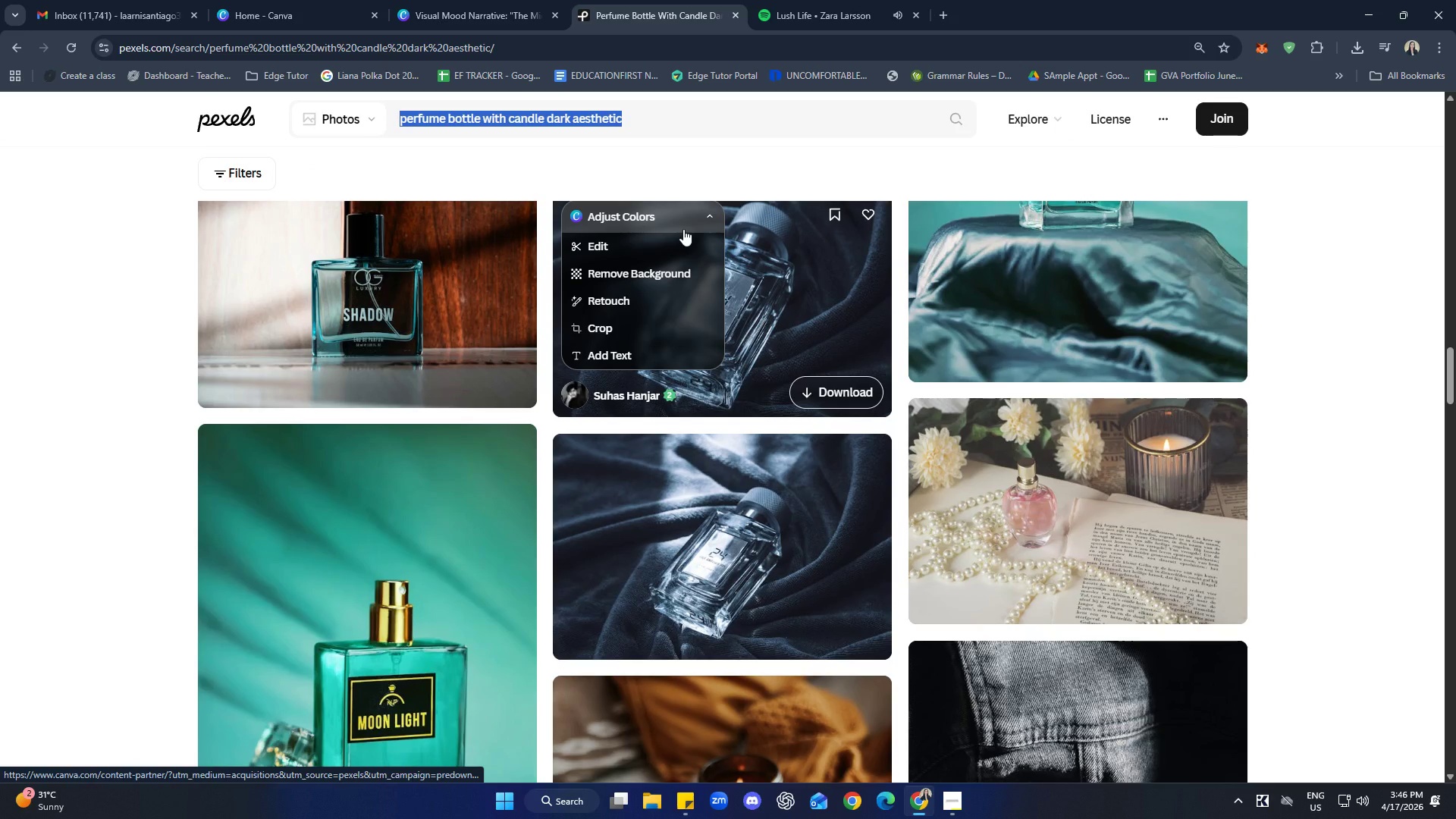 
scroll: coordinate [428, 315], scroll_direction: up, amount: 4.0
 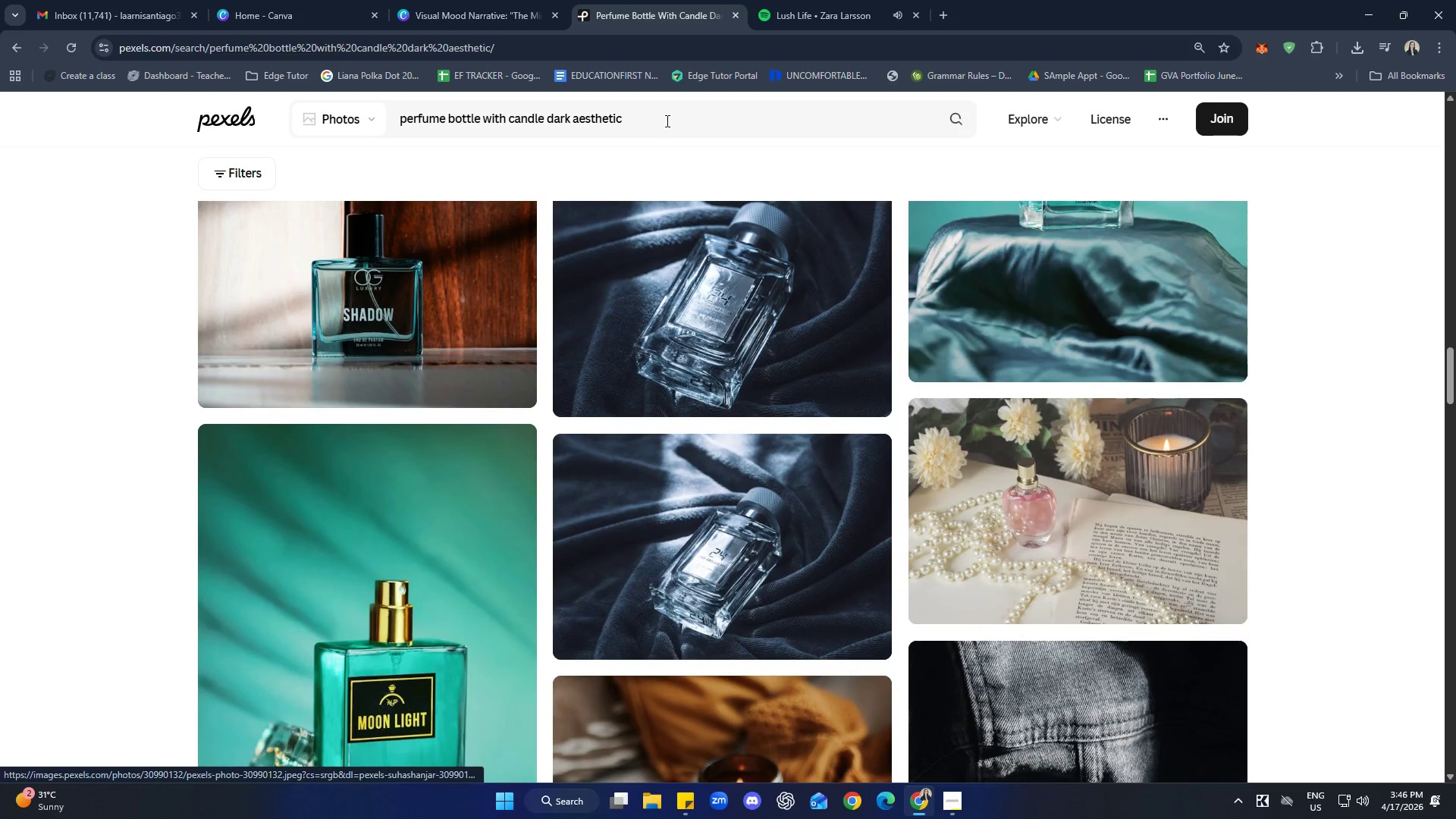 
type(amber perfue)
key(Backspace)
type(me bottle moody lligh)
key(Backspace)
key(Backspace)
key(Backspace)
key(Backspace)
type(ightinh)
key(Backspace)
type(g)
 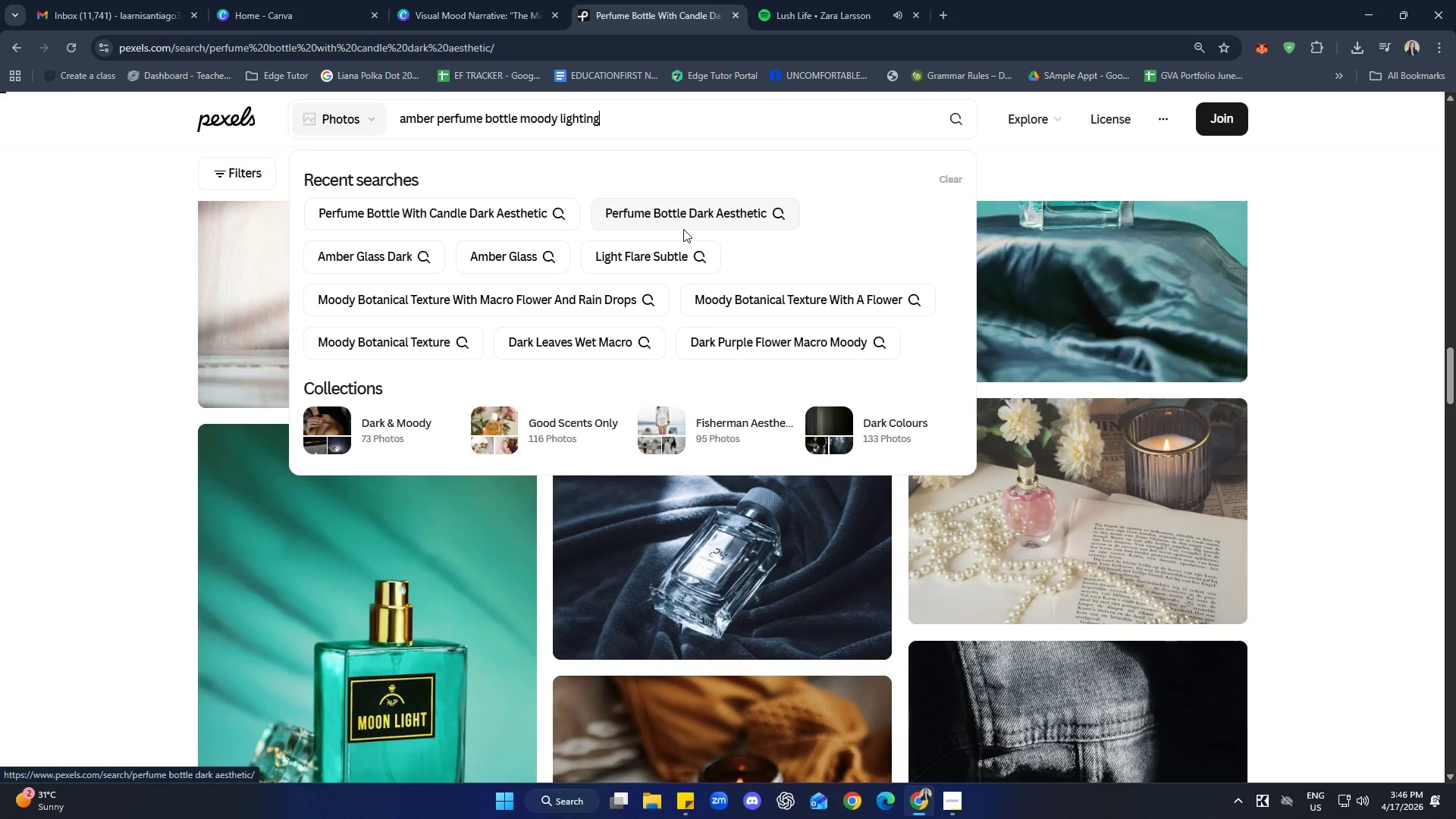 
key(Enter)
 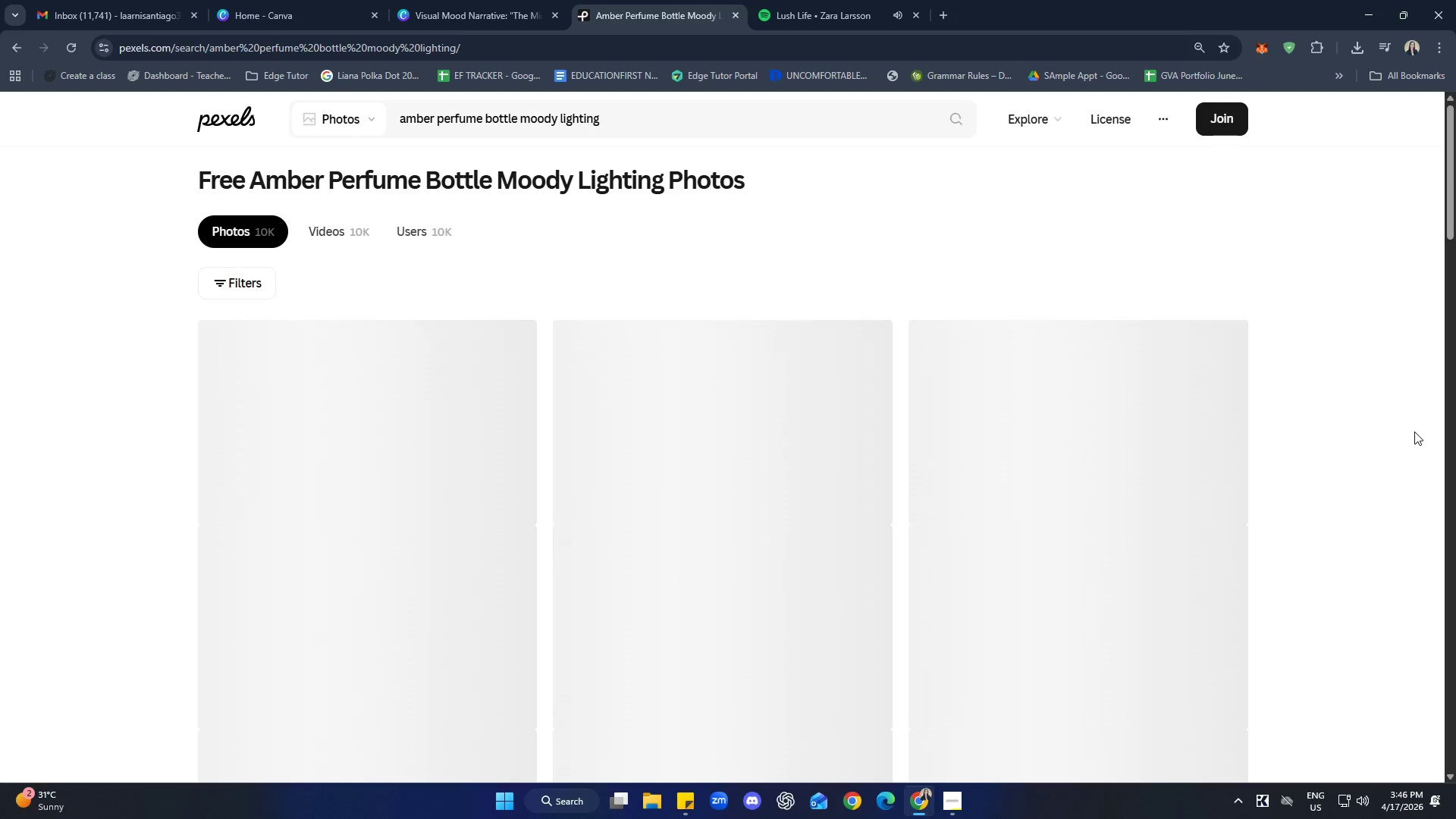 
scroll: coordinate [1288, 487], scroll_direction: down, amount: 19.0
 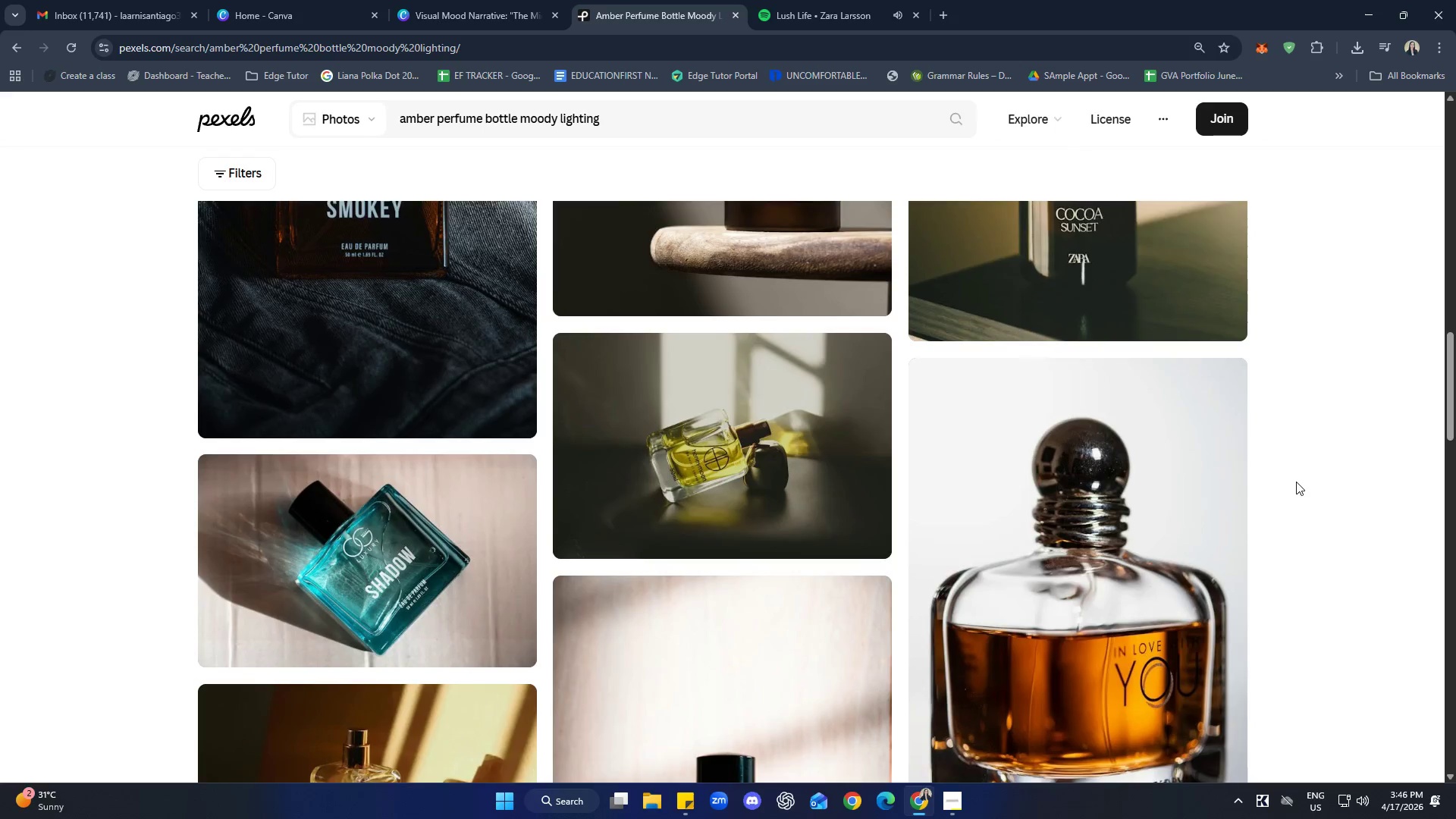 
scroll: coordinate [1015, 497], scroll_direction: up, amount: 4.0
 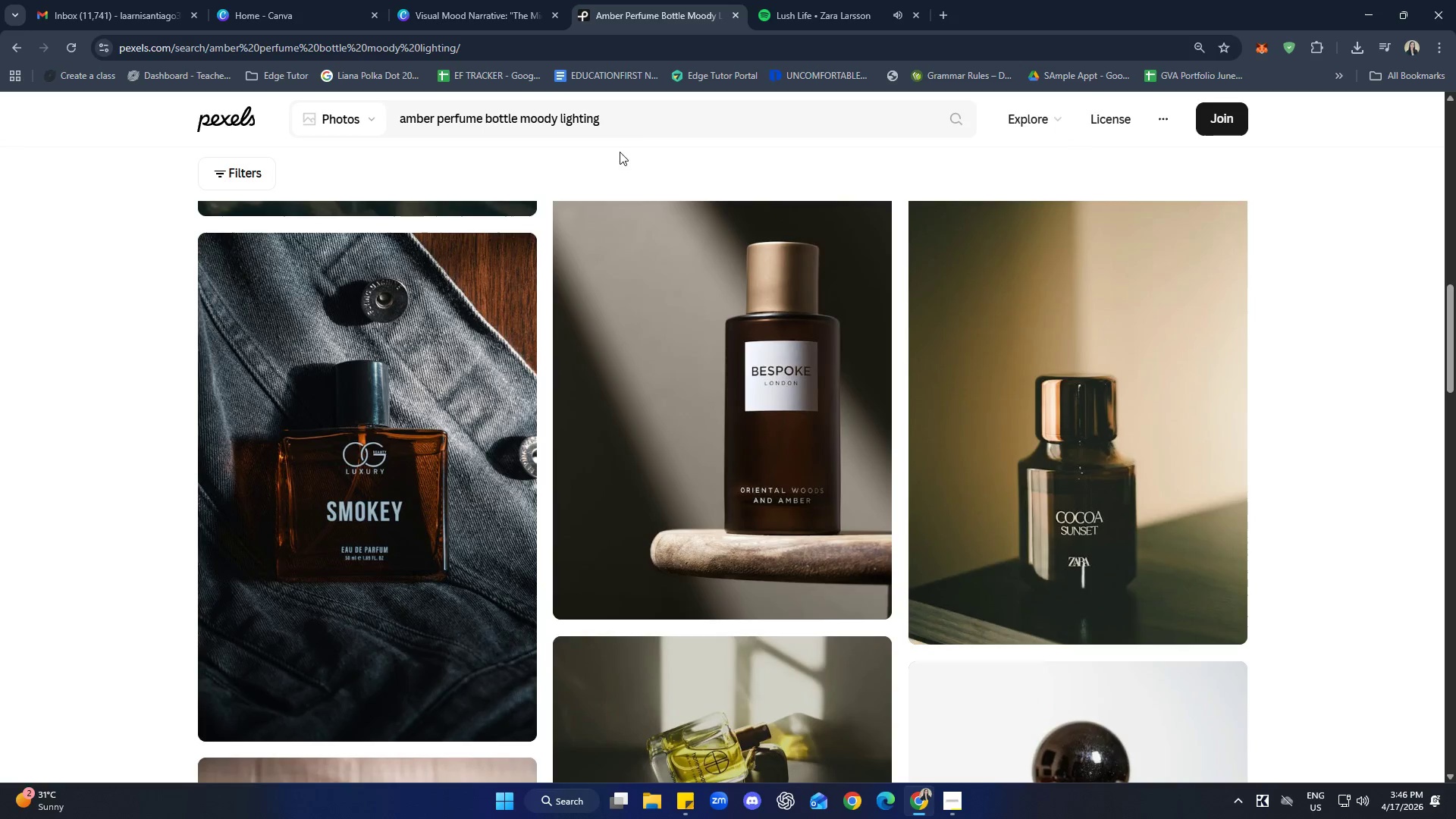 
left_click_drag(start_coordinate=[636, 118], to_coordinate=[400, 108])
 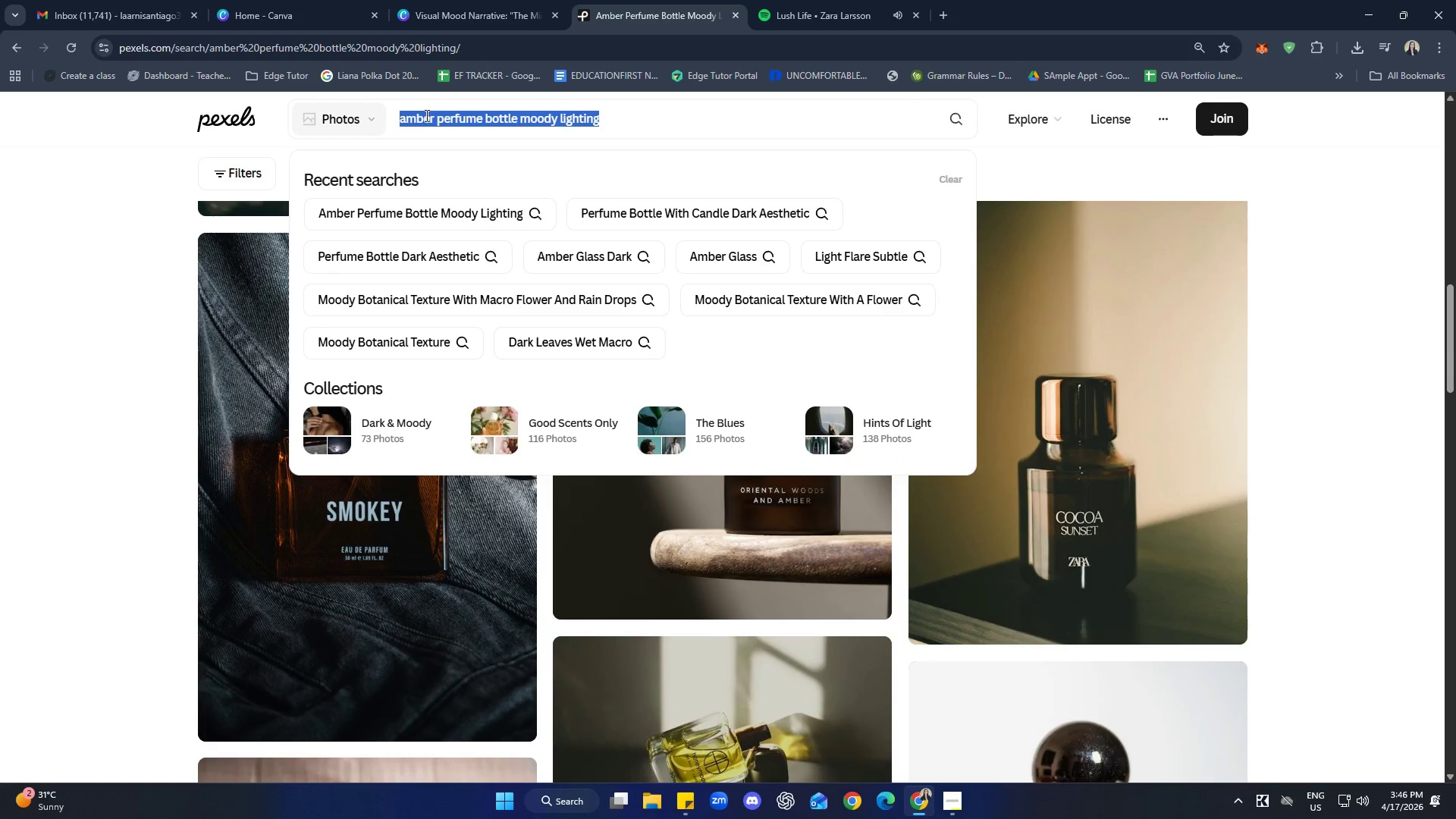 
key(Control+C)
 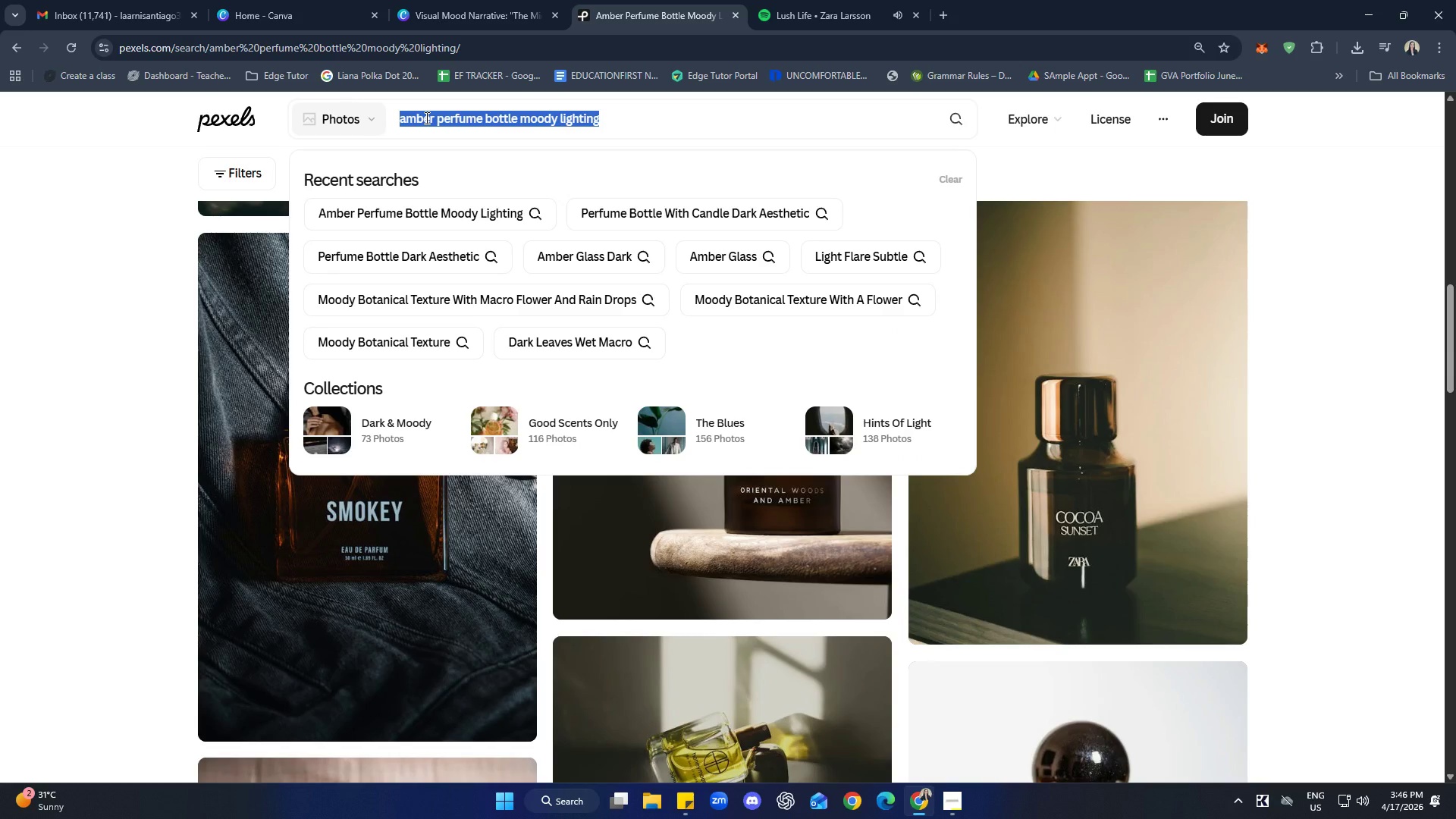 
key(Control+C)
 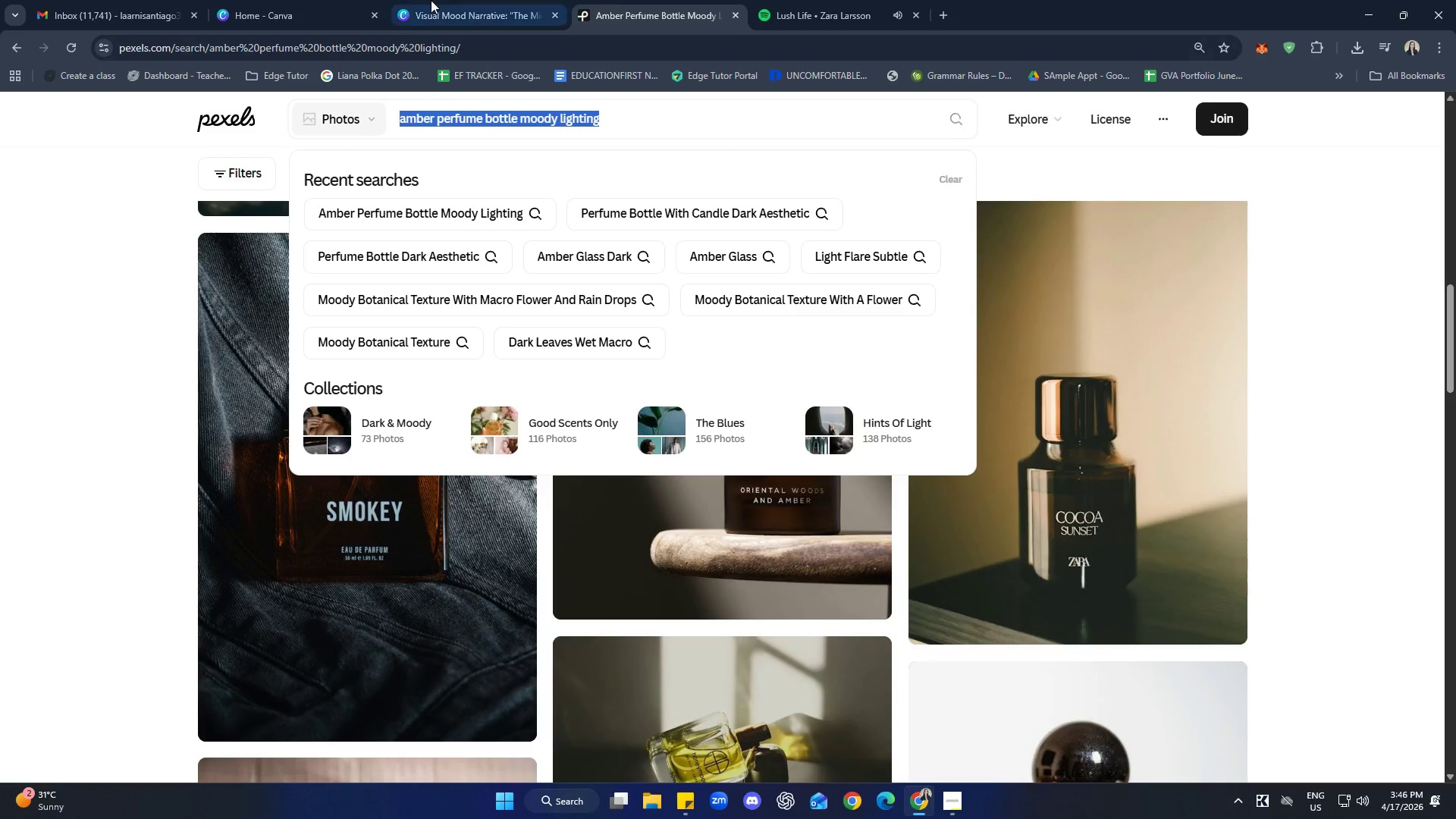 
left_click([431, 0])
 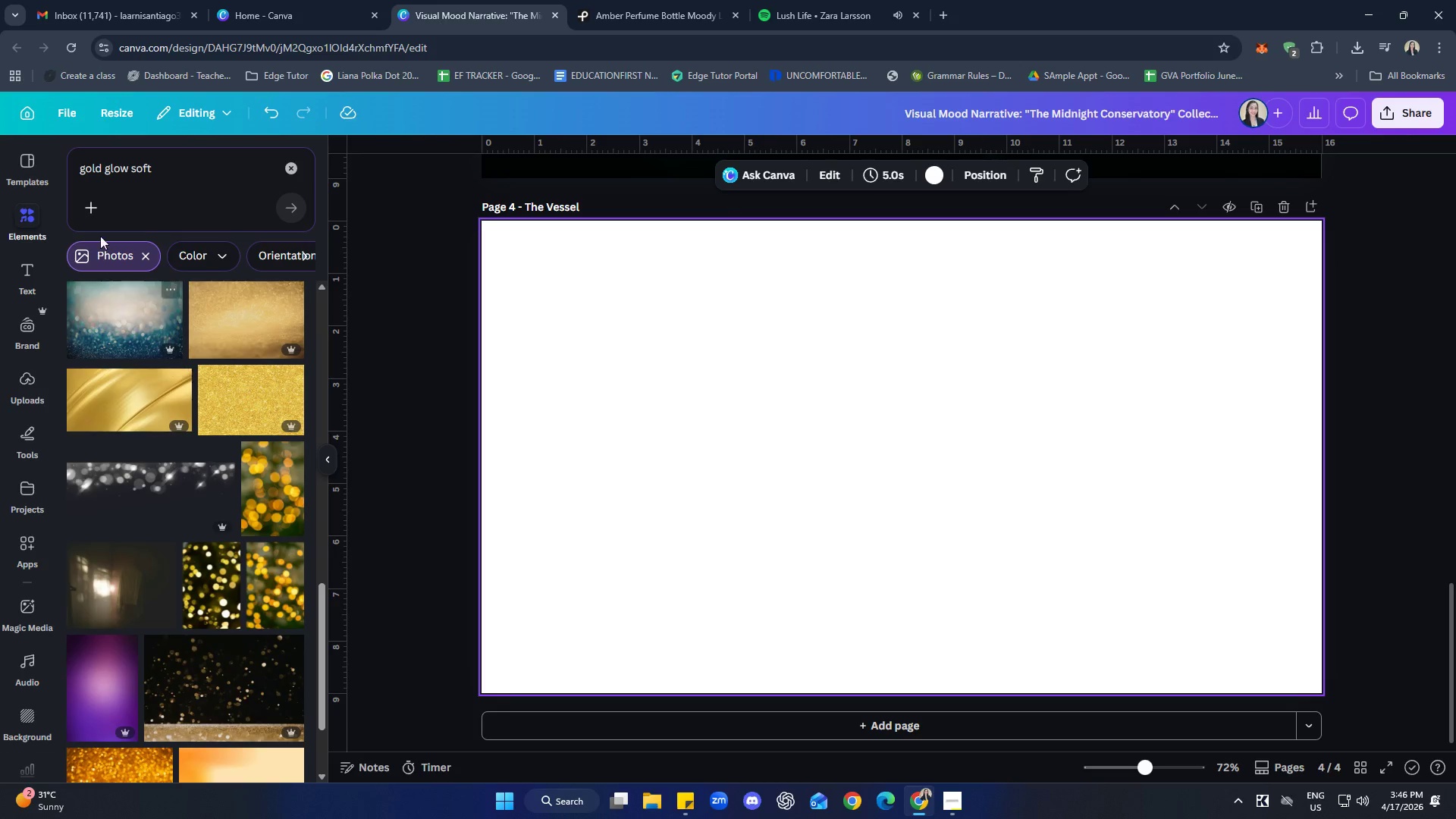 
left_click_drag(start_coordinate=[199, 180], to_coordinate=[27, 175])
 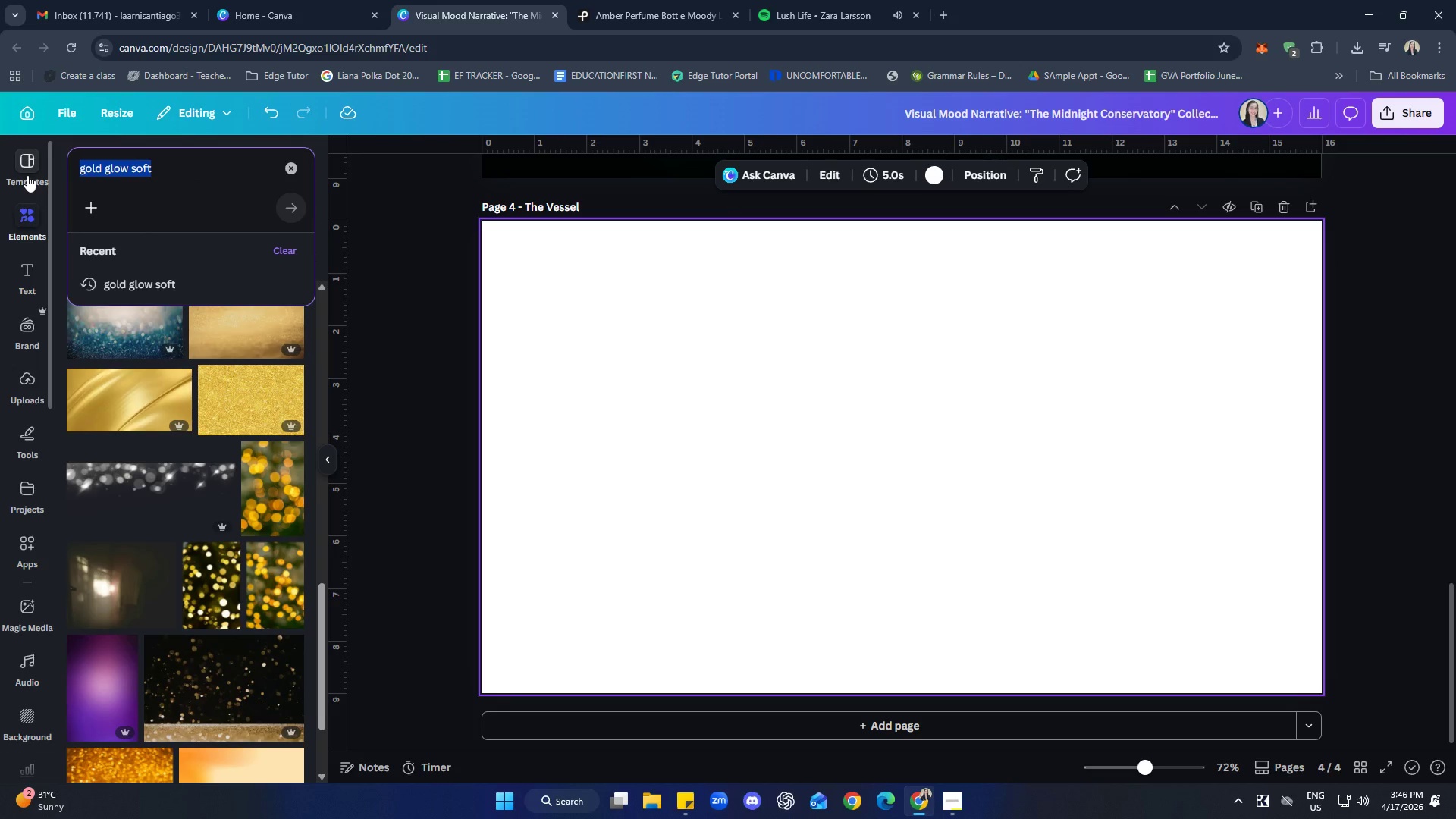 
key(Backspace)
 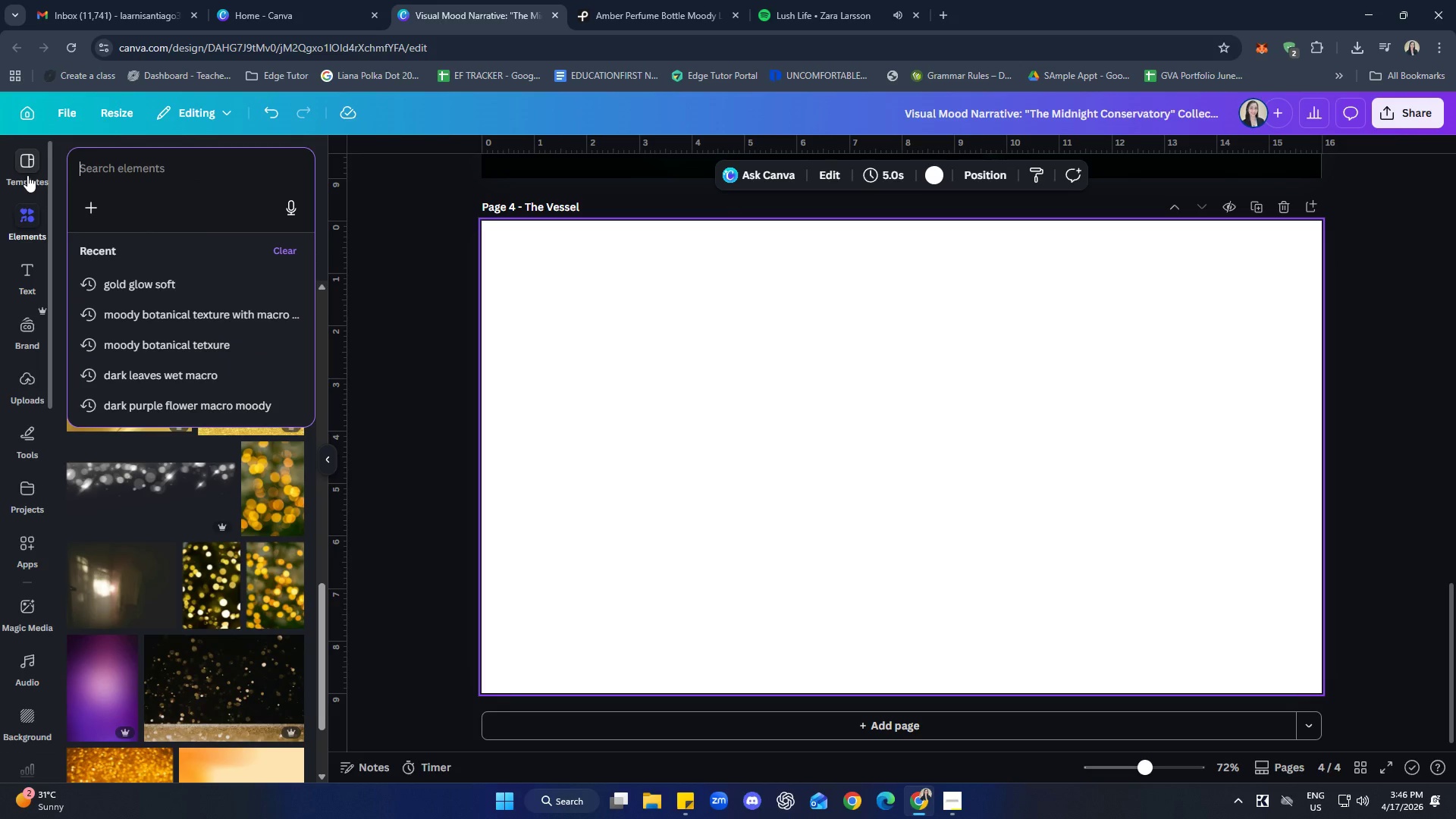 
key(Control+ControlLeft)
 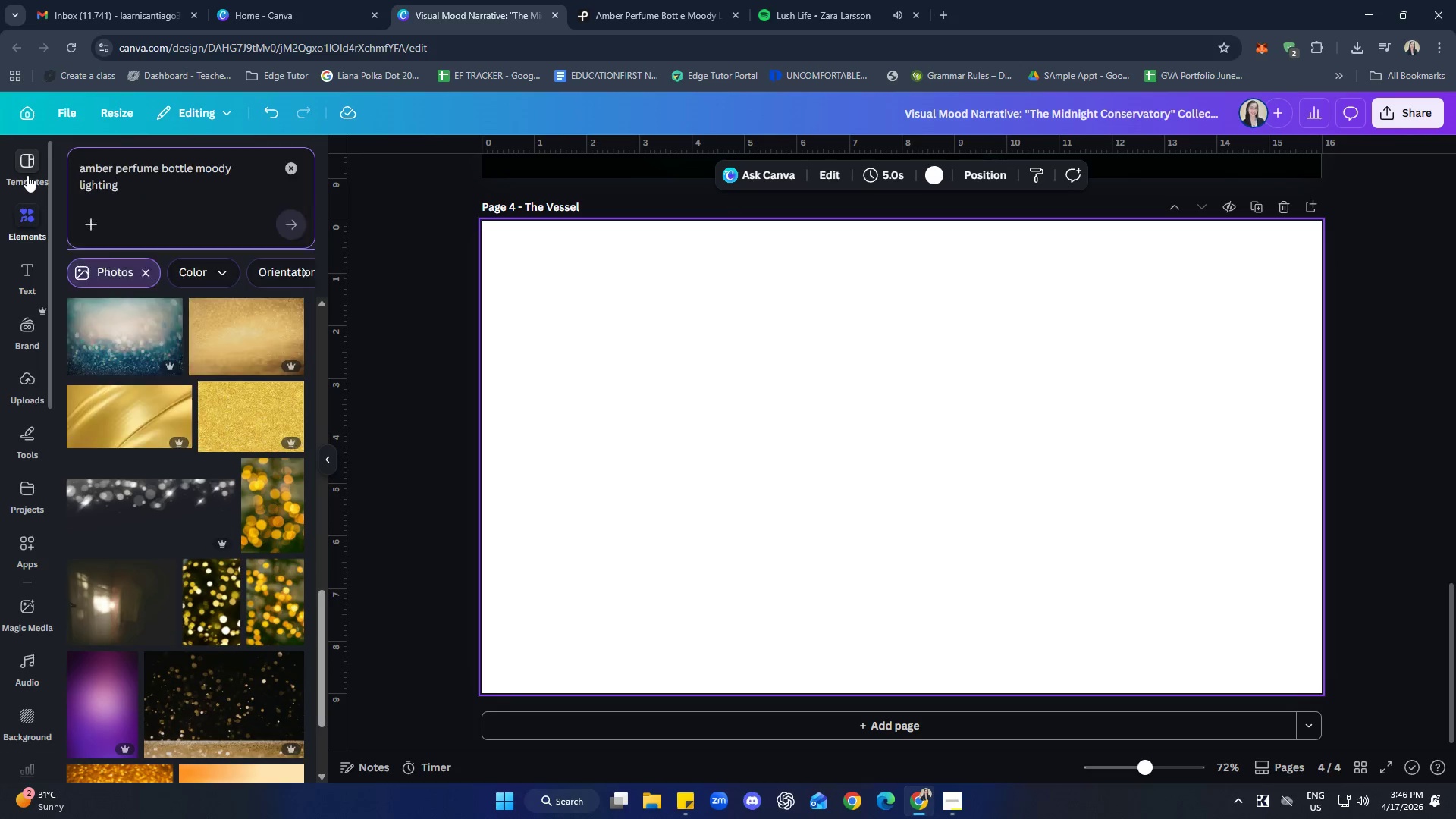 
key(Control+V)
 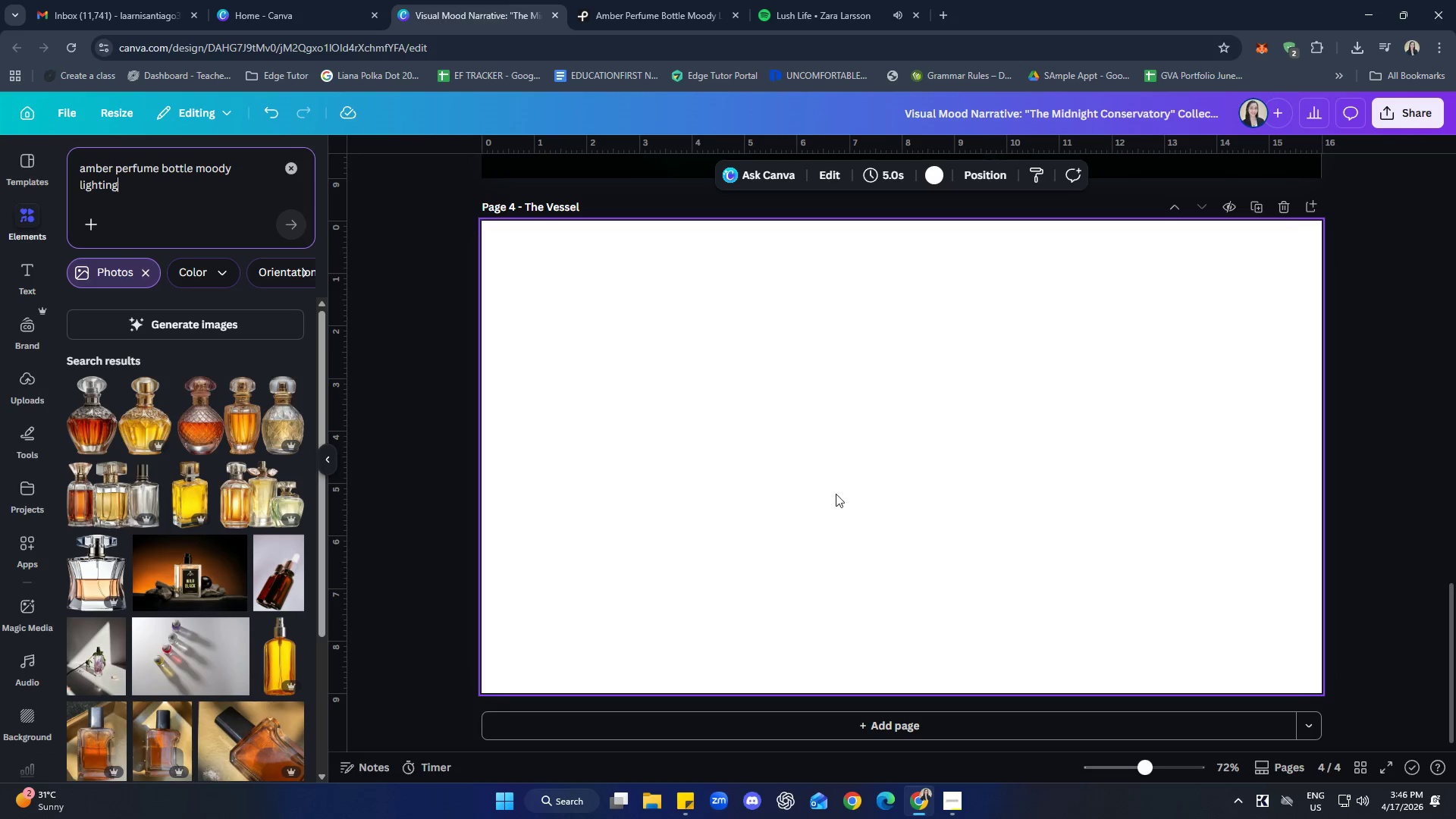 
scroll: coordinate [220, 412], scroll_direction: down, amount: 23.0
 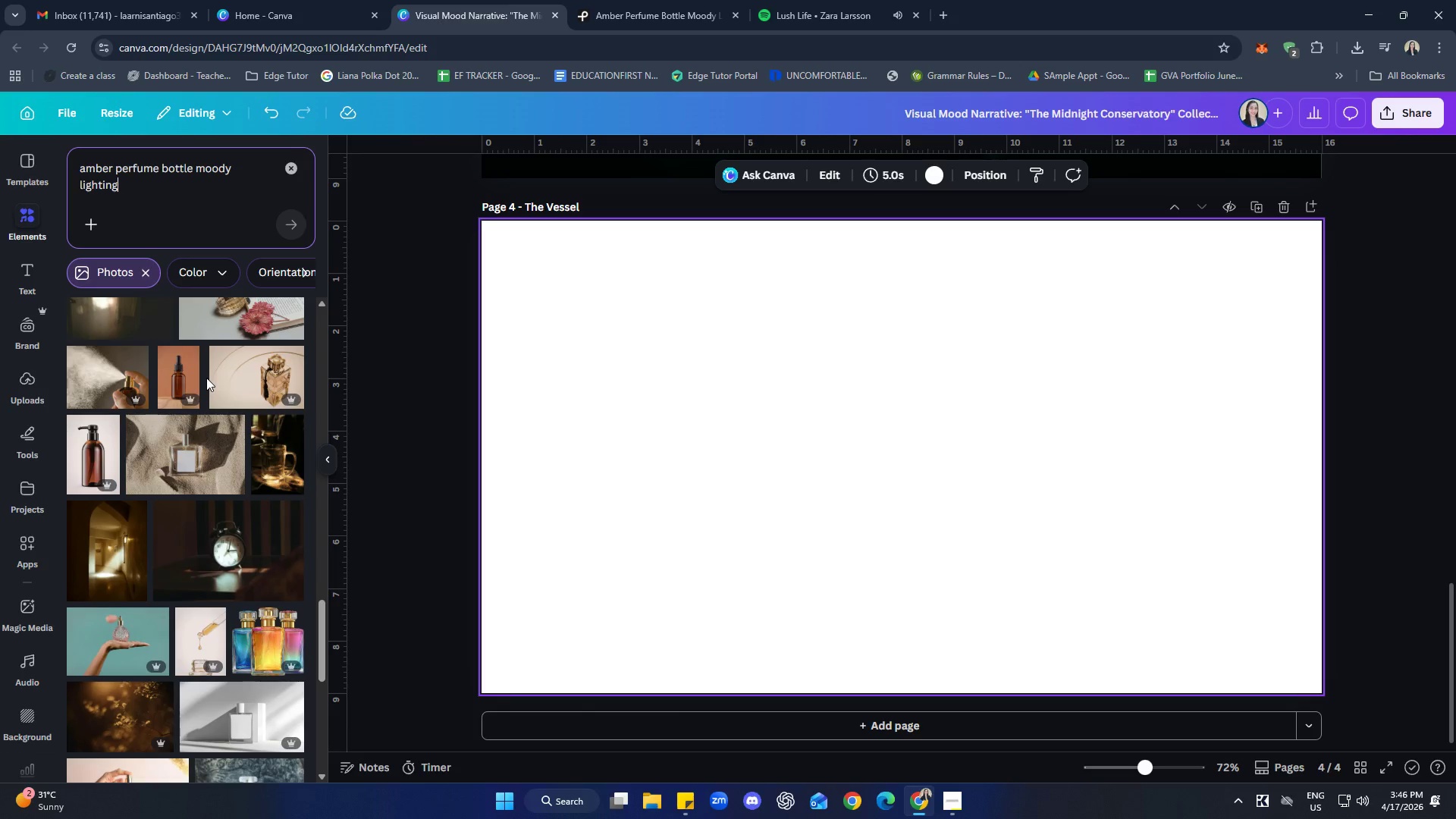 
mouse_move([191, 381])
 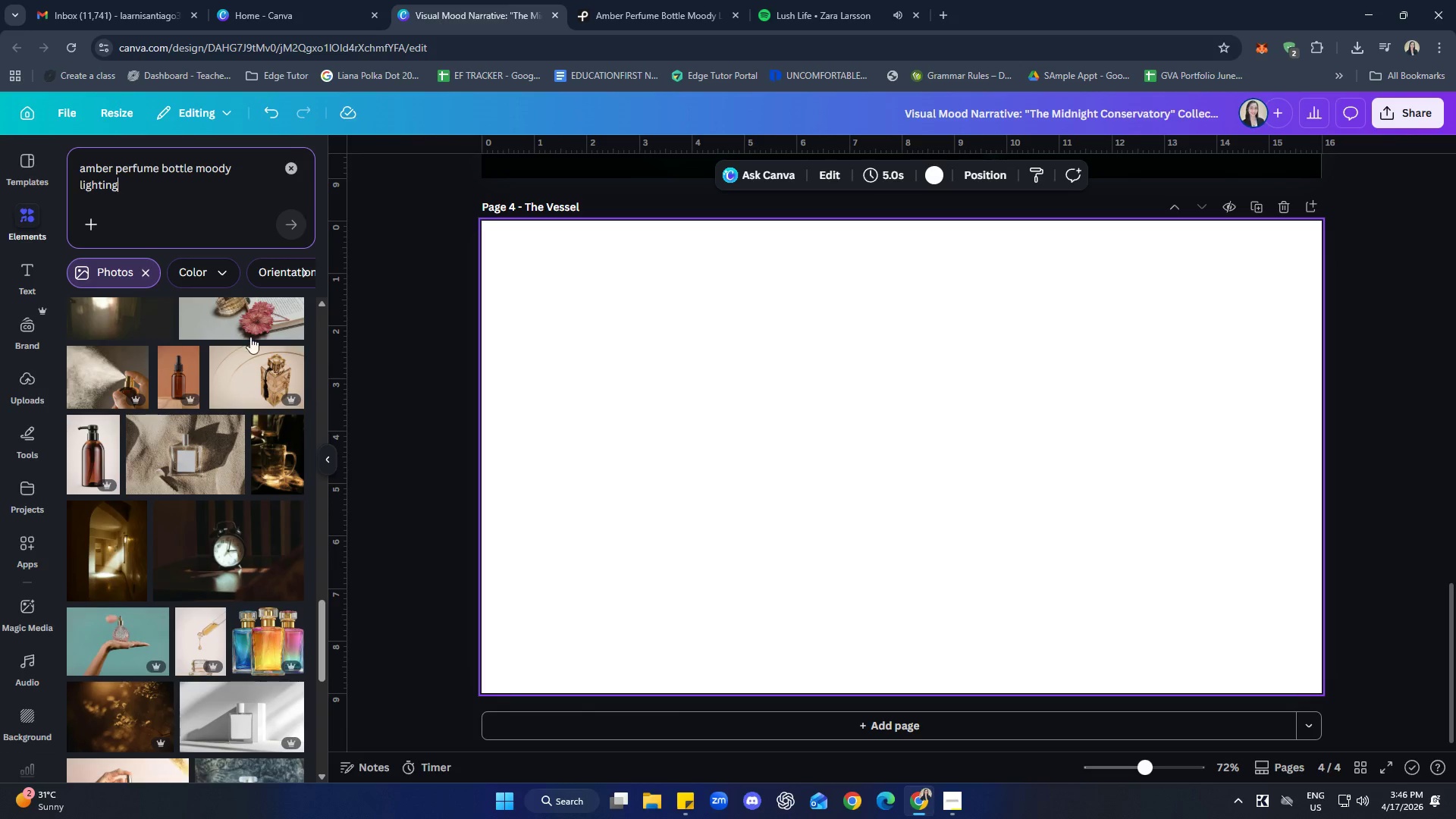 
double_click([224, 182])
 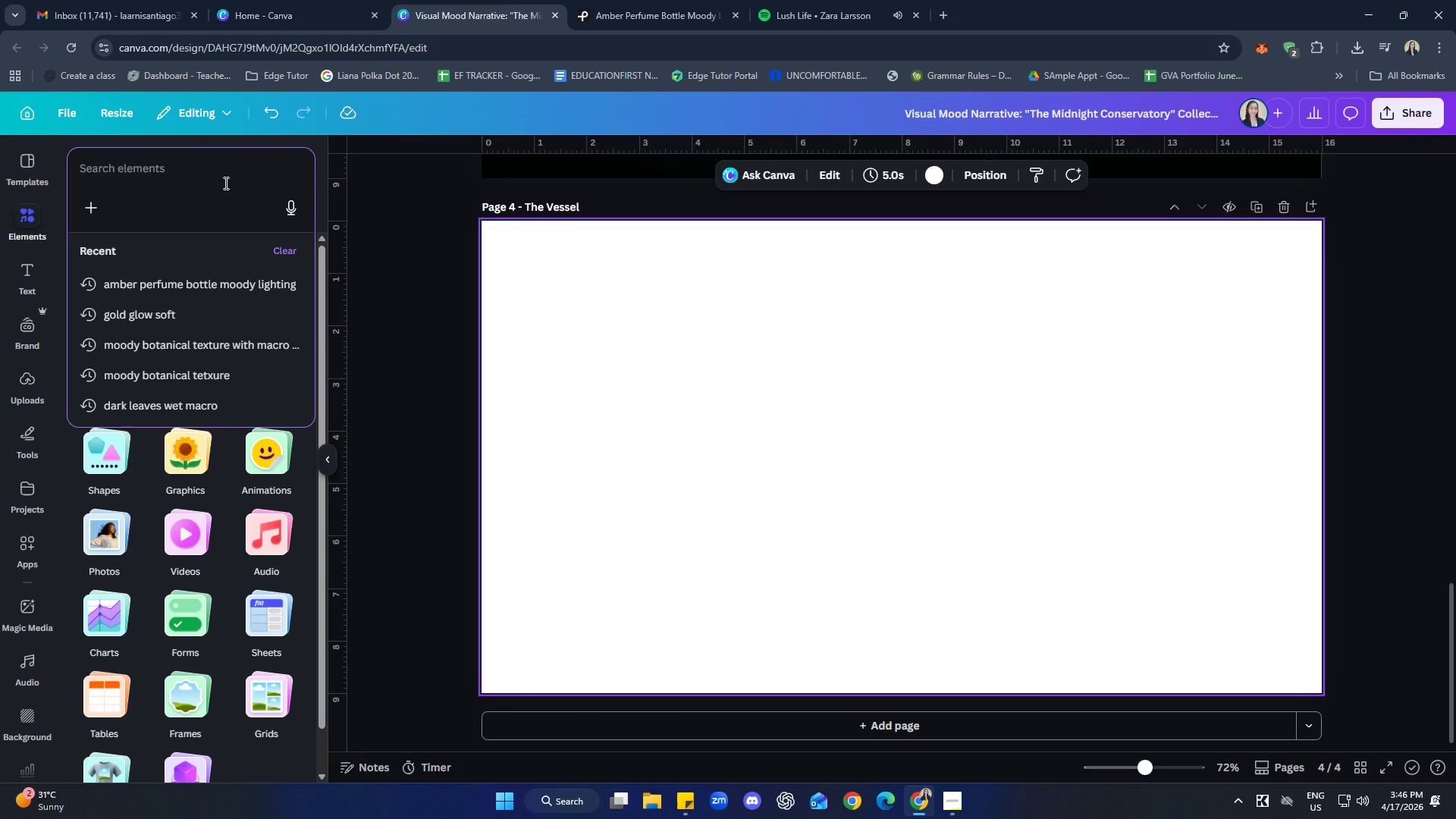 
type(luxury perfi)
key(Backspace)
type(ume dark background)
 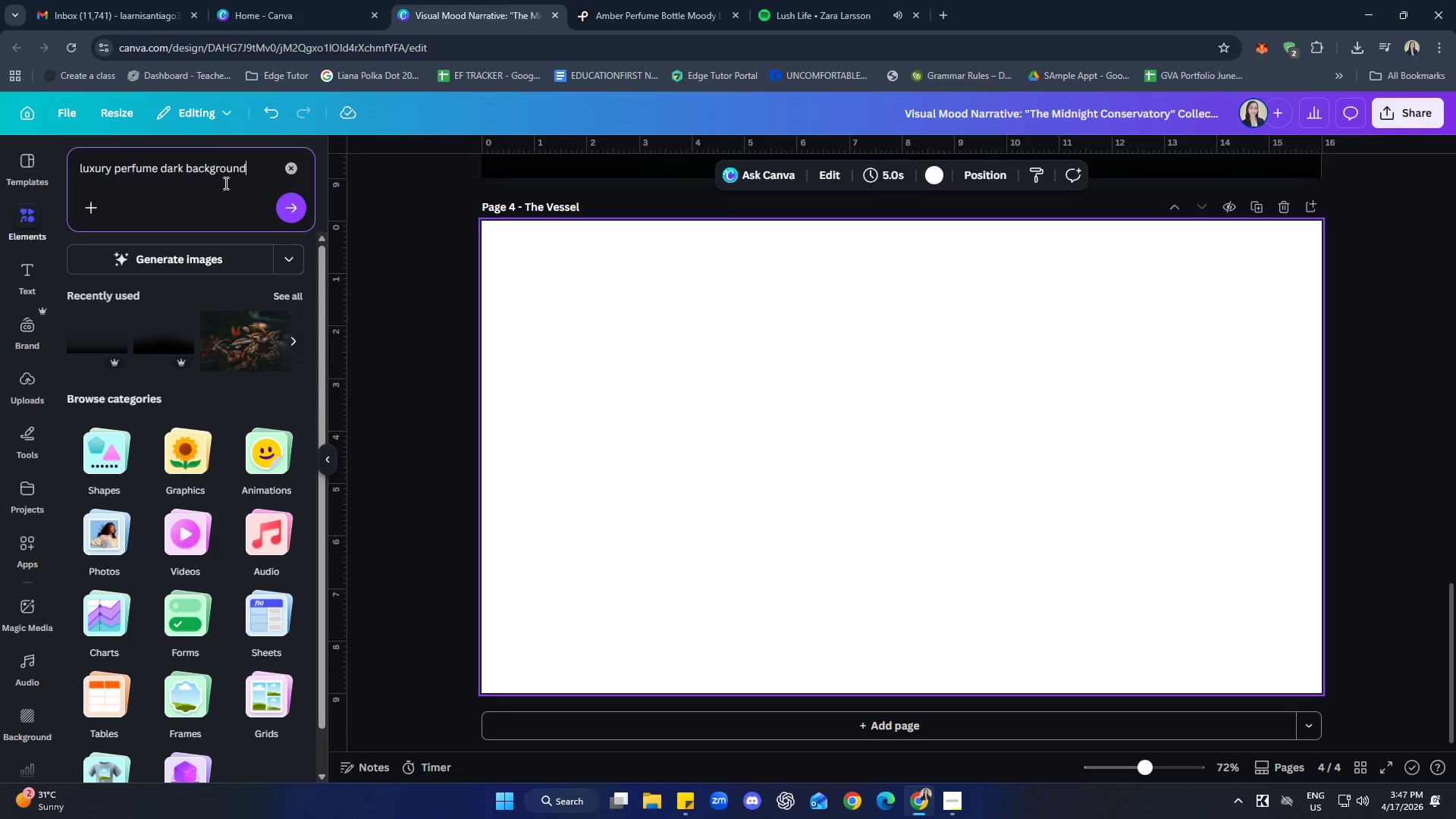 
key(Enter)
 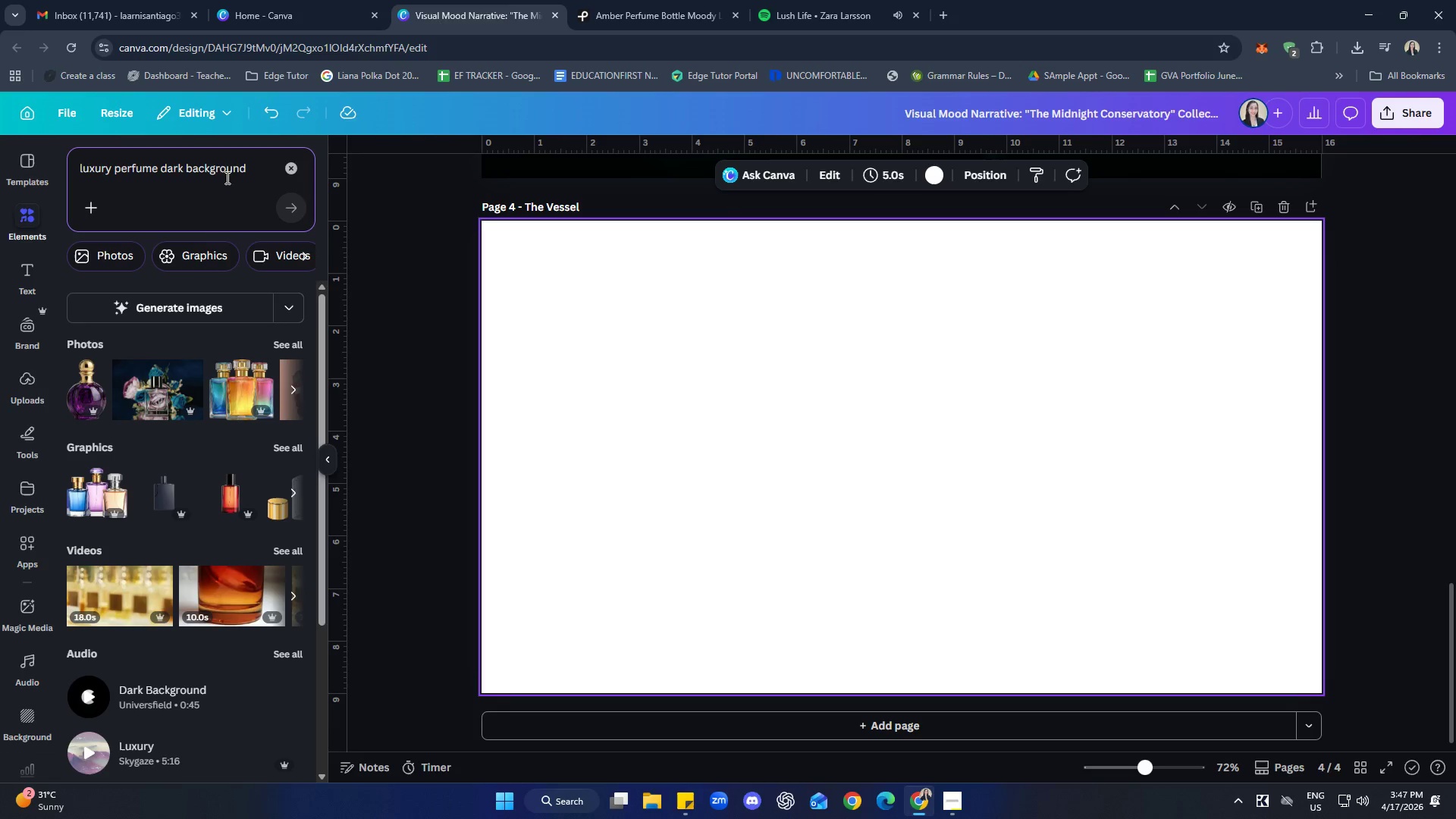 
left_click([298, 337])
 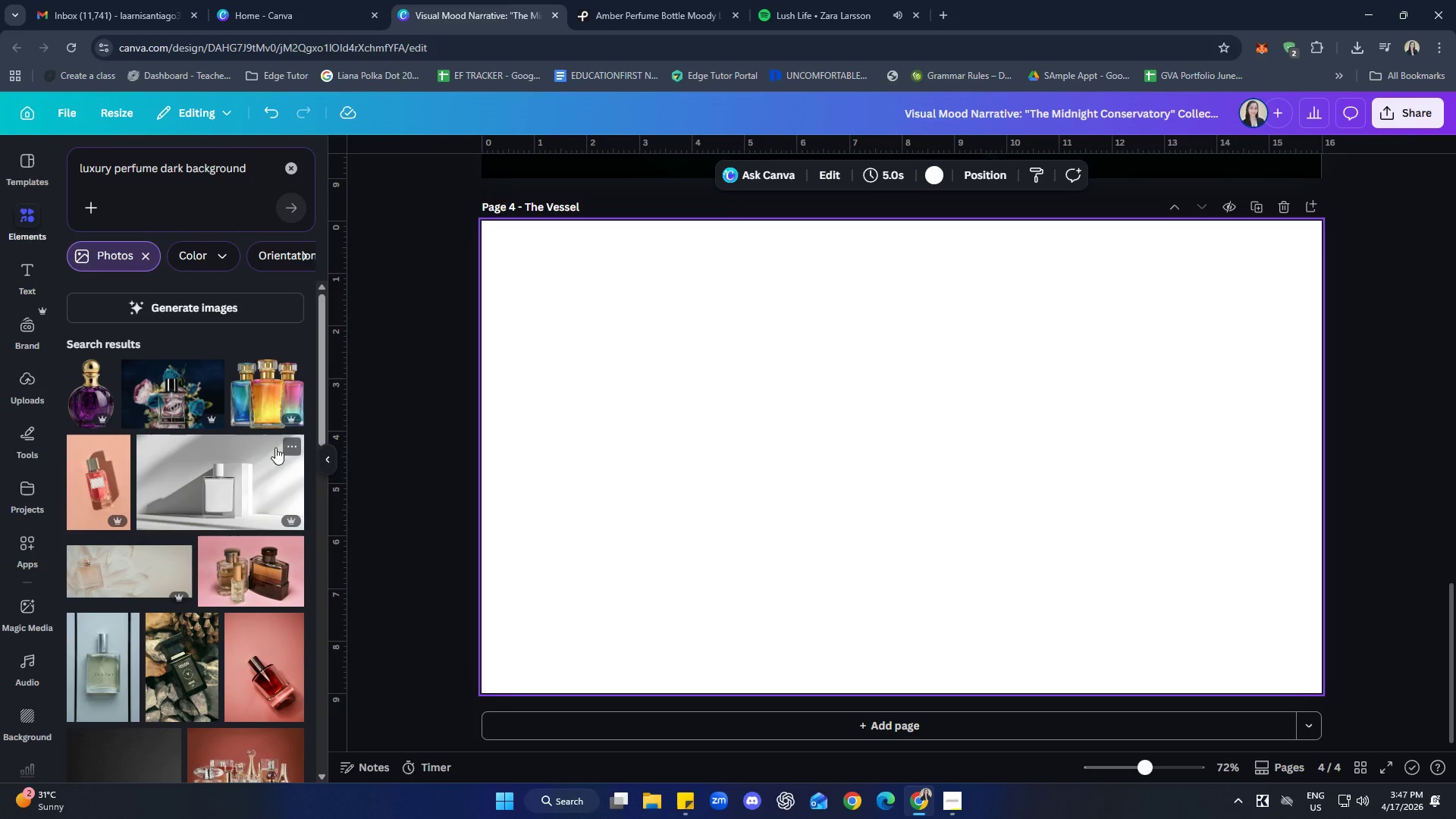 
scroll: coordinate [264, 372], scroll_direction: down, amount: 14.0
 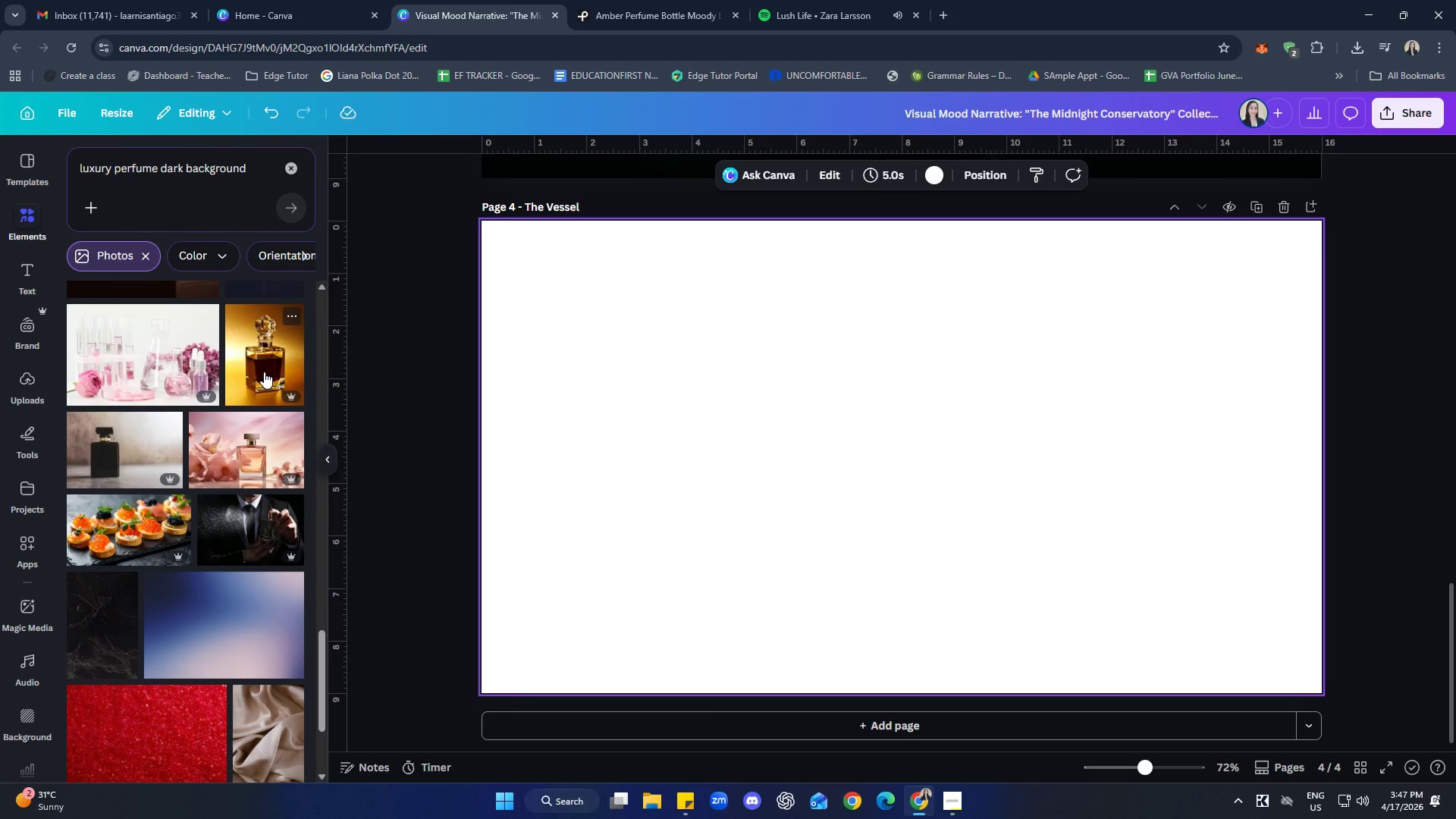 
scroll: coordinate [189, 450], scroll_direction: down, amount: 9.0
 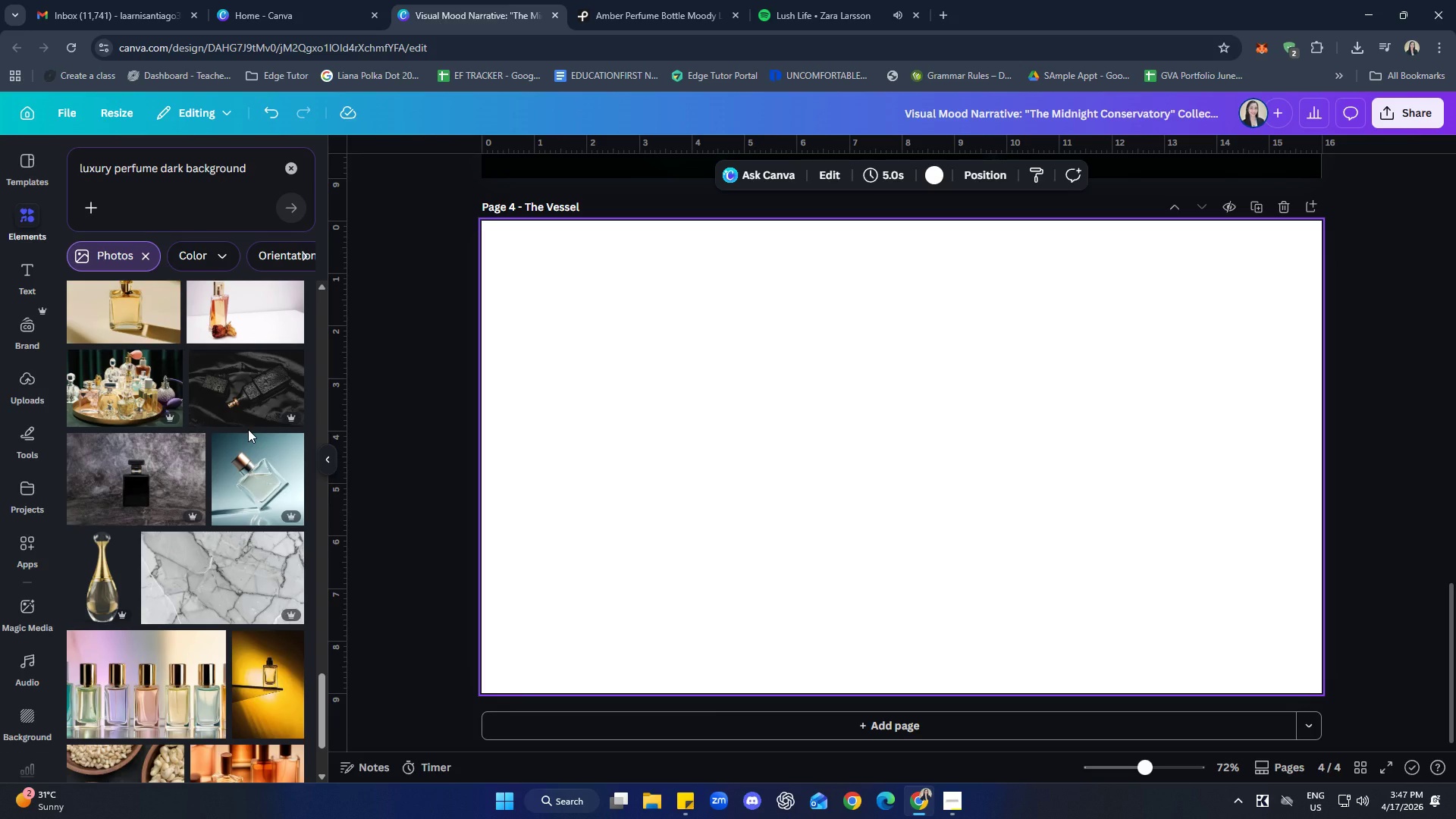 
wait(32.15)
 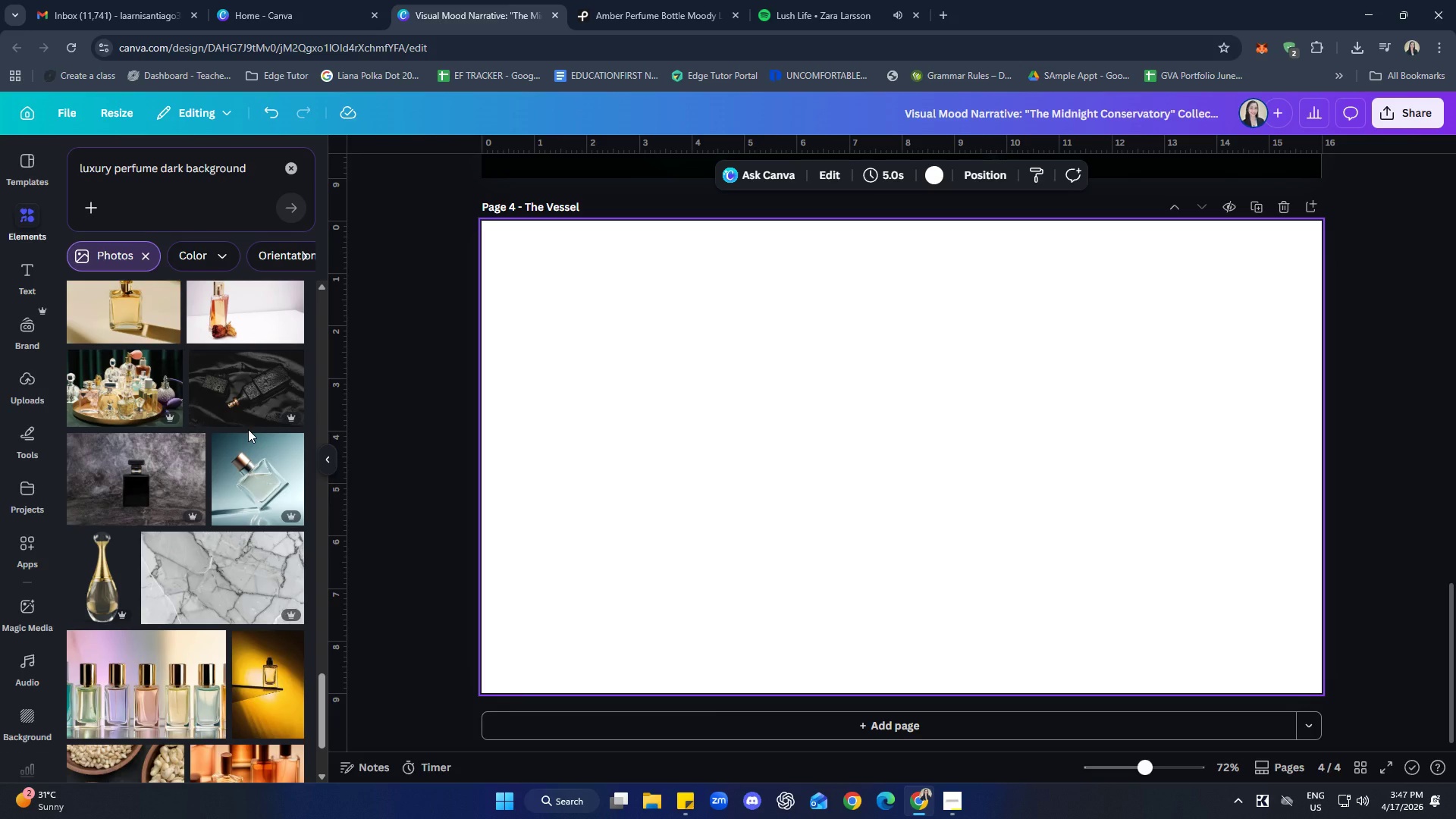 
scroll: coordinate [223, 635], scroll_direction: up, amount: 7.0
 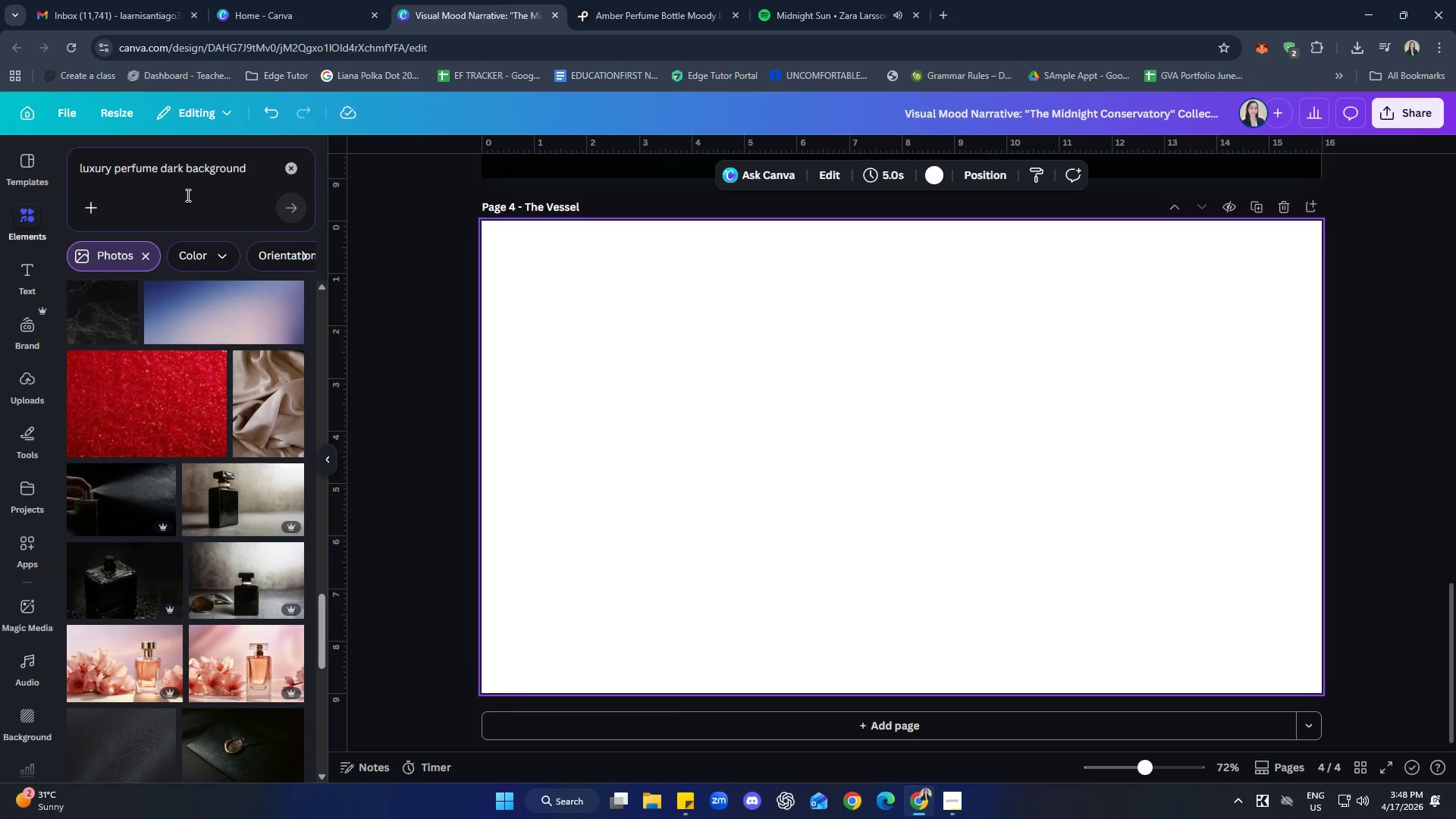 
left_click_drag(start_coordinate=[251, 162], to_coordinate=[76, 165])
 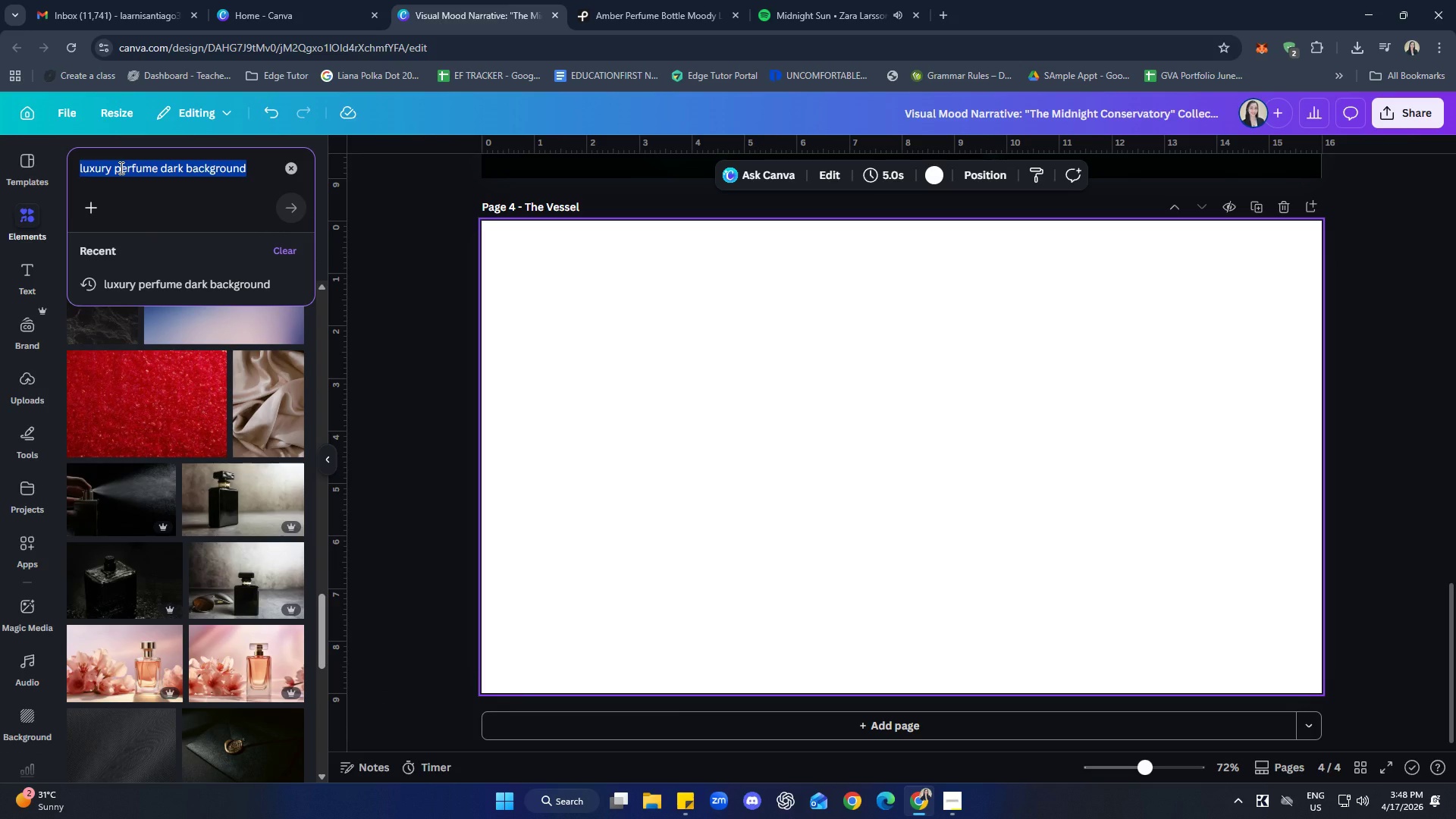 
key(Control+C)
 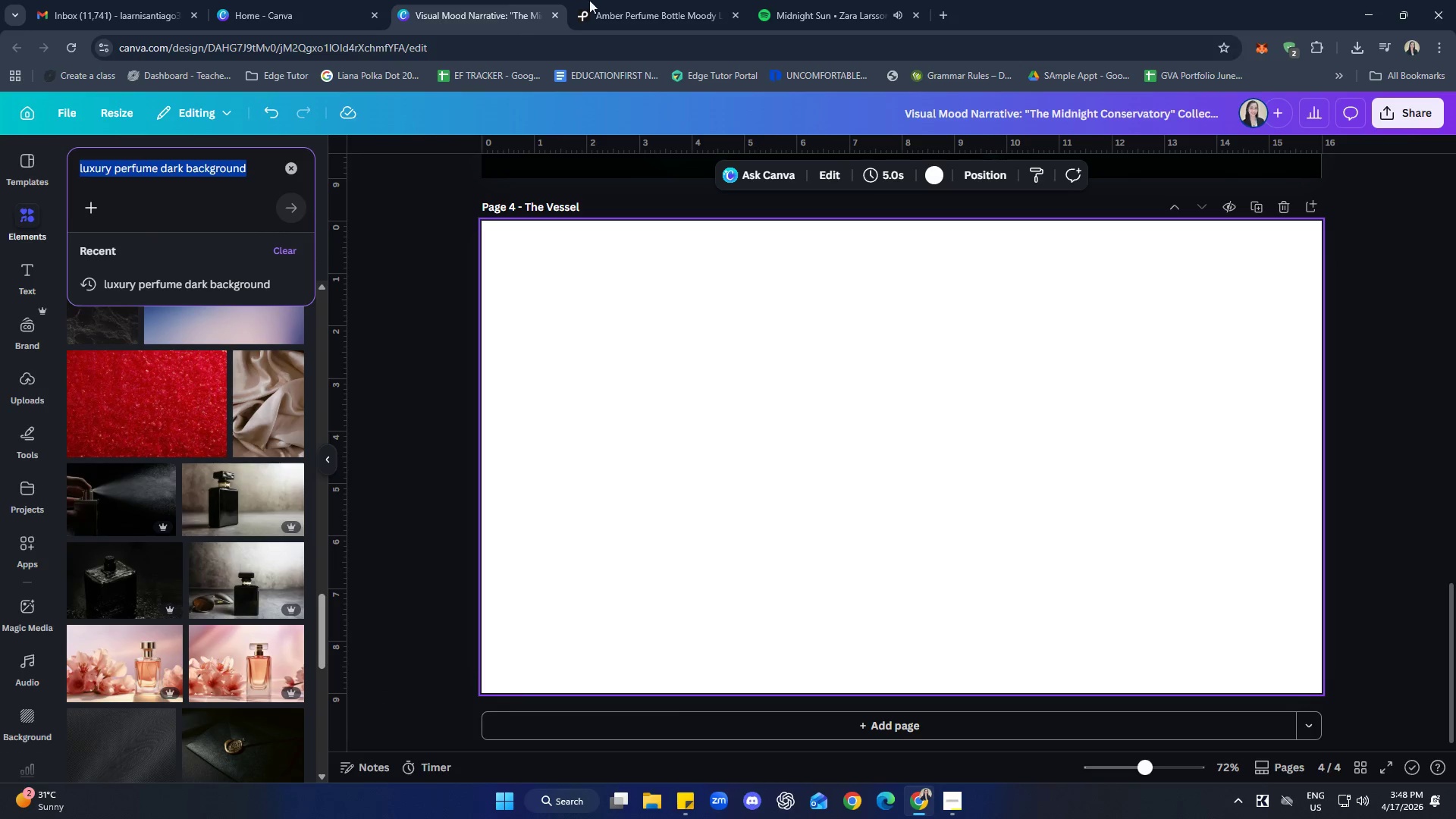 
left_click([639, 0])
 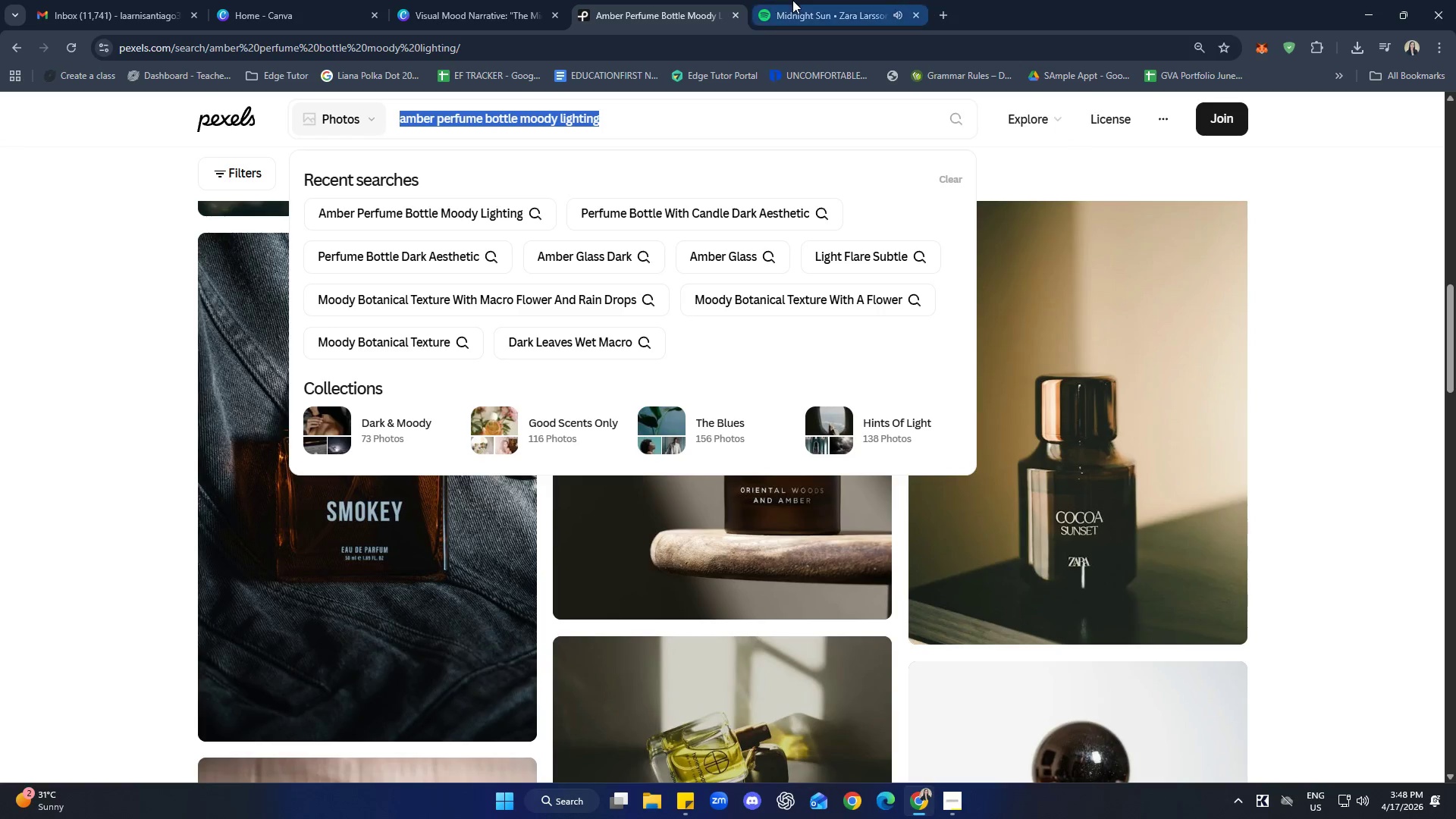 
left_click([792, 0])
 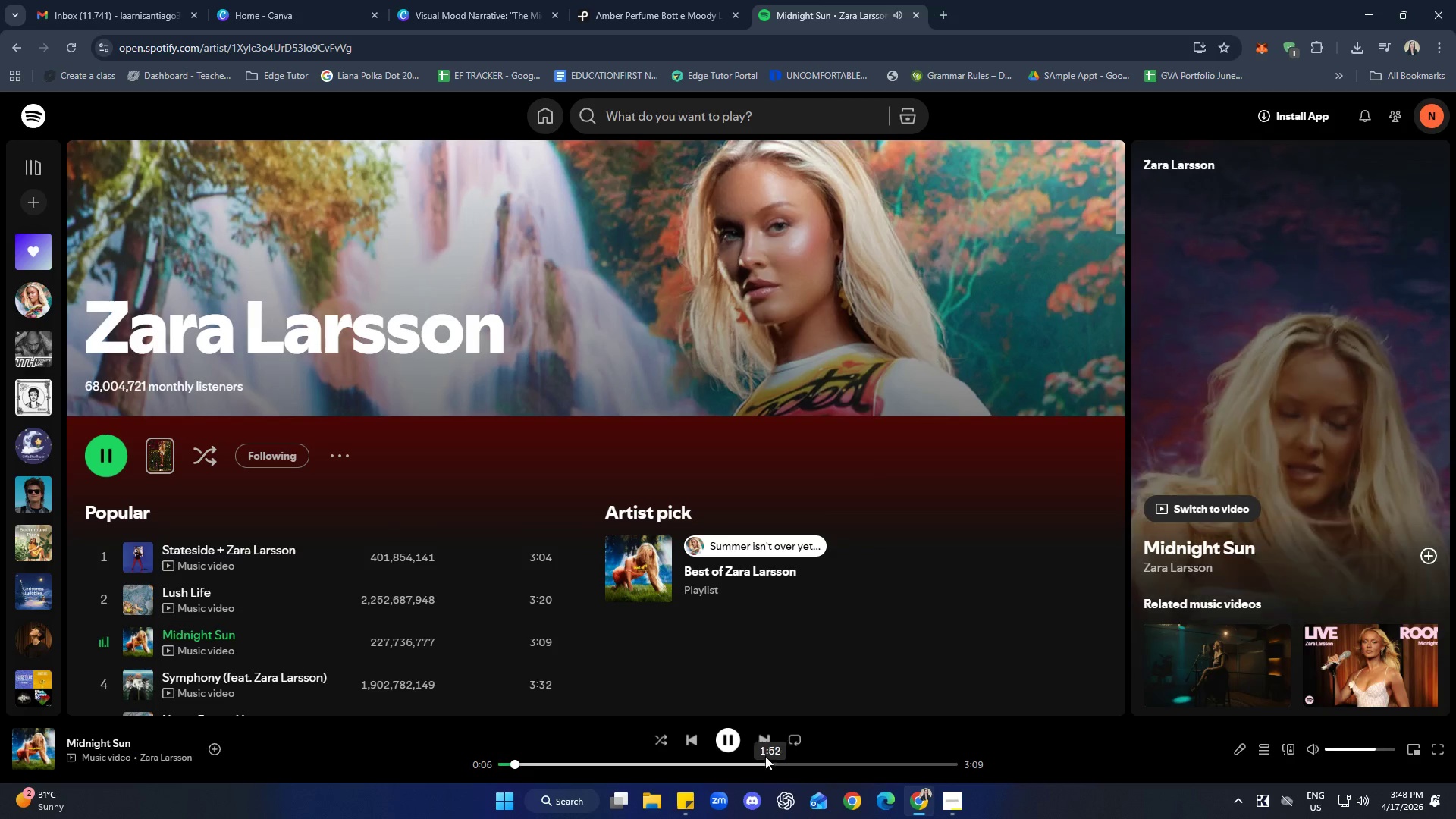 
scroll: coordinate [393, 676], scroll_direction: down, amount: 2.0
 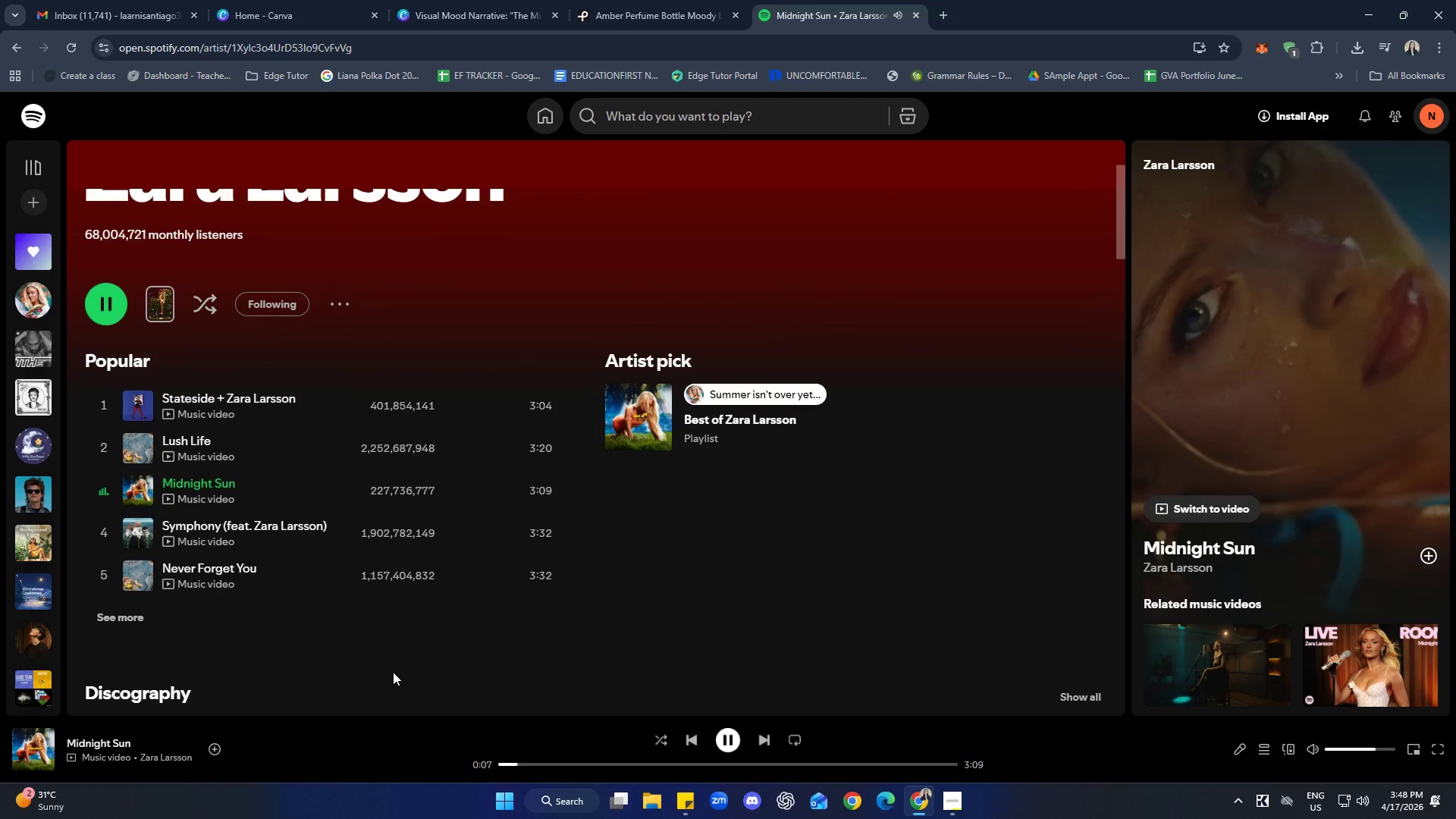 
scroll: coordinate [394, 672], scroll_direction: up, amount: 1.0
 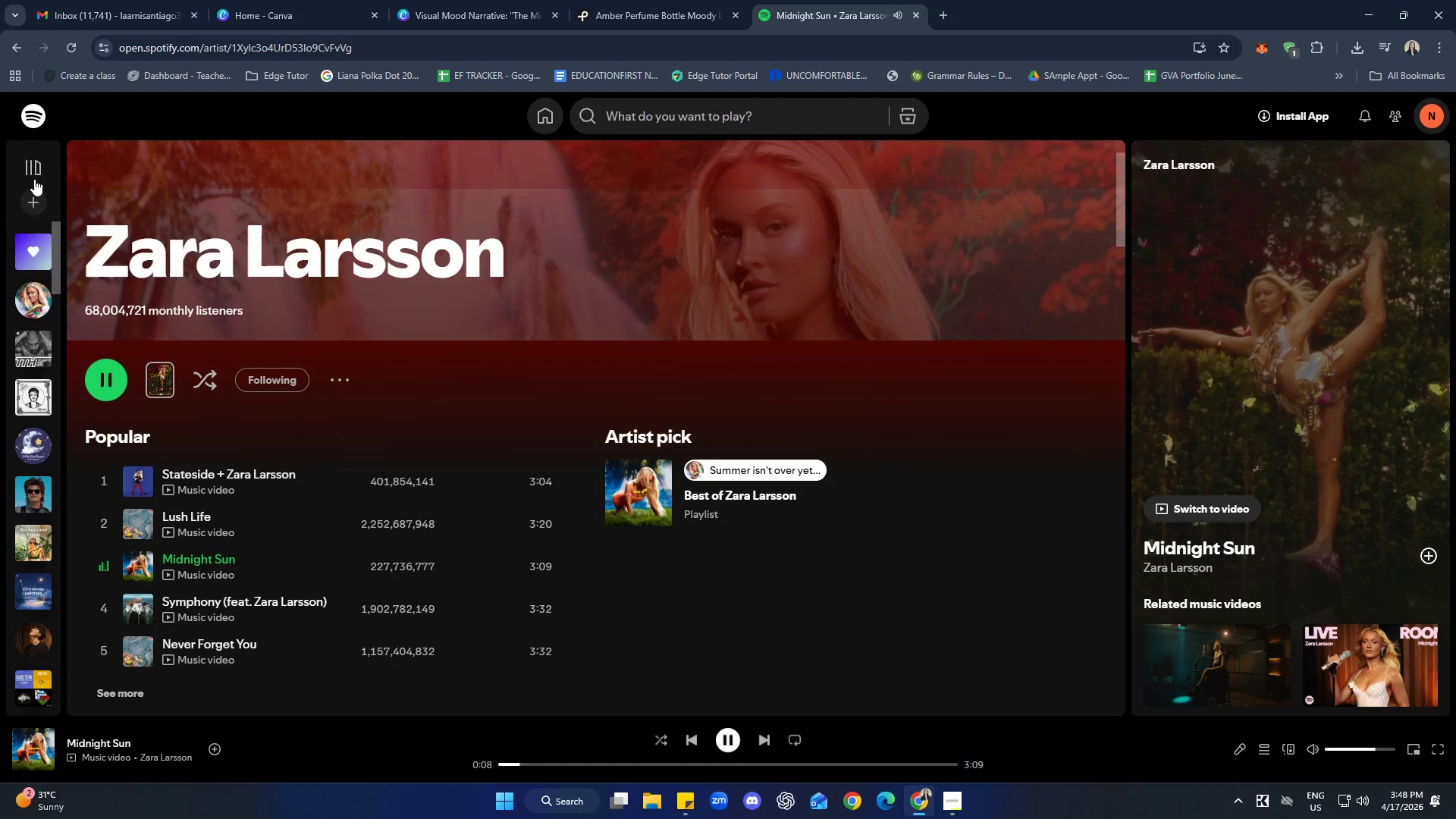 
left_click([45, 105])
 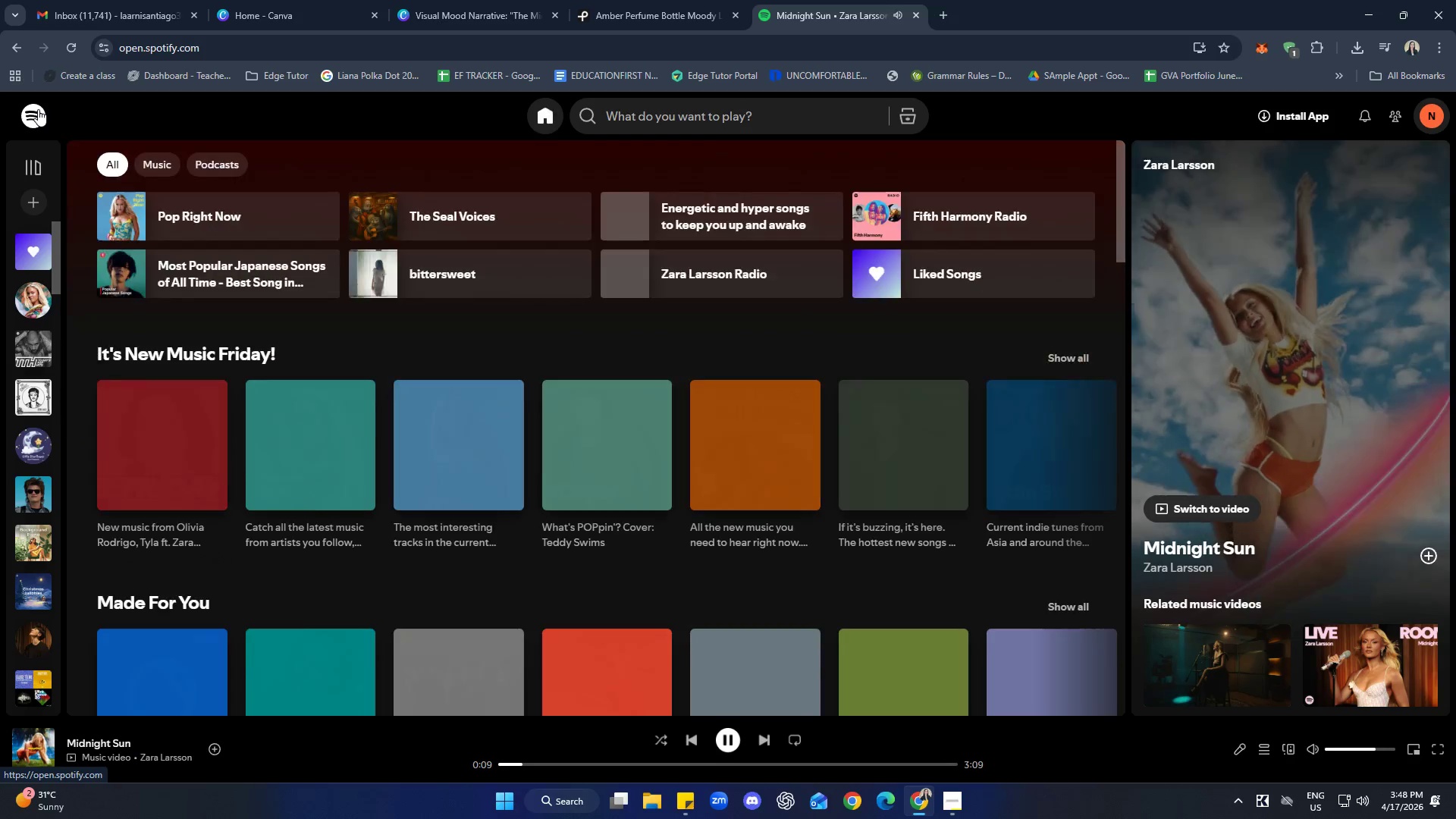 
double_click([38, 109])
 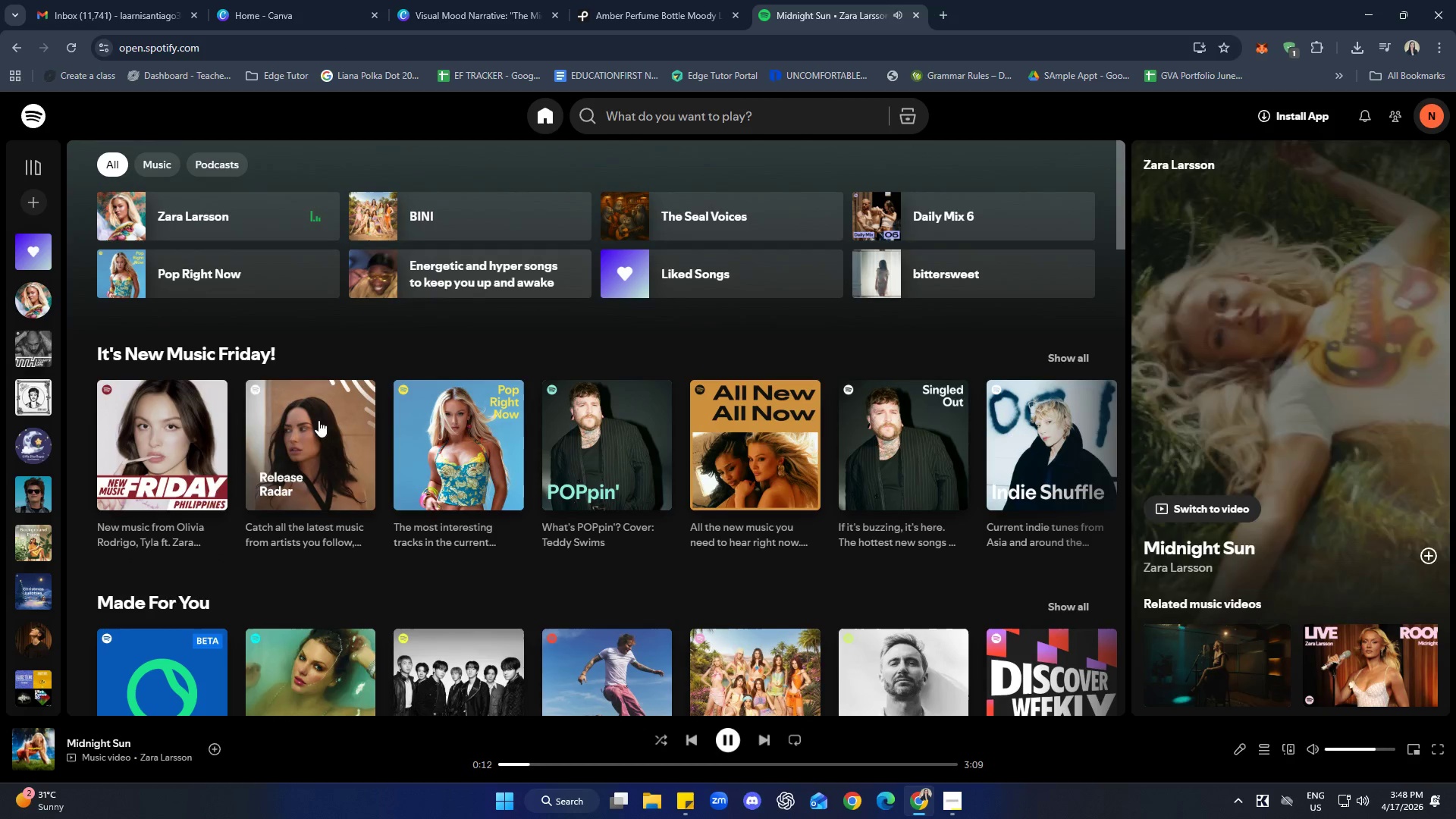 
left_click([32, 250])
 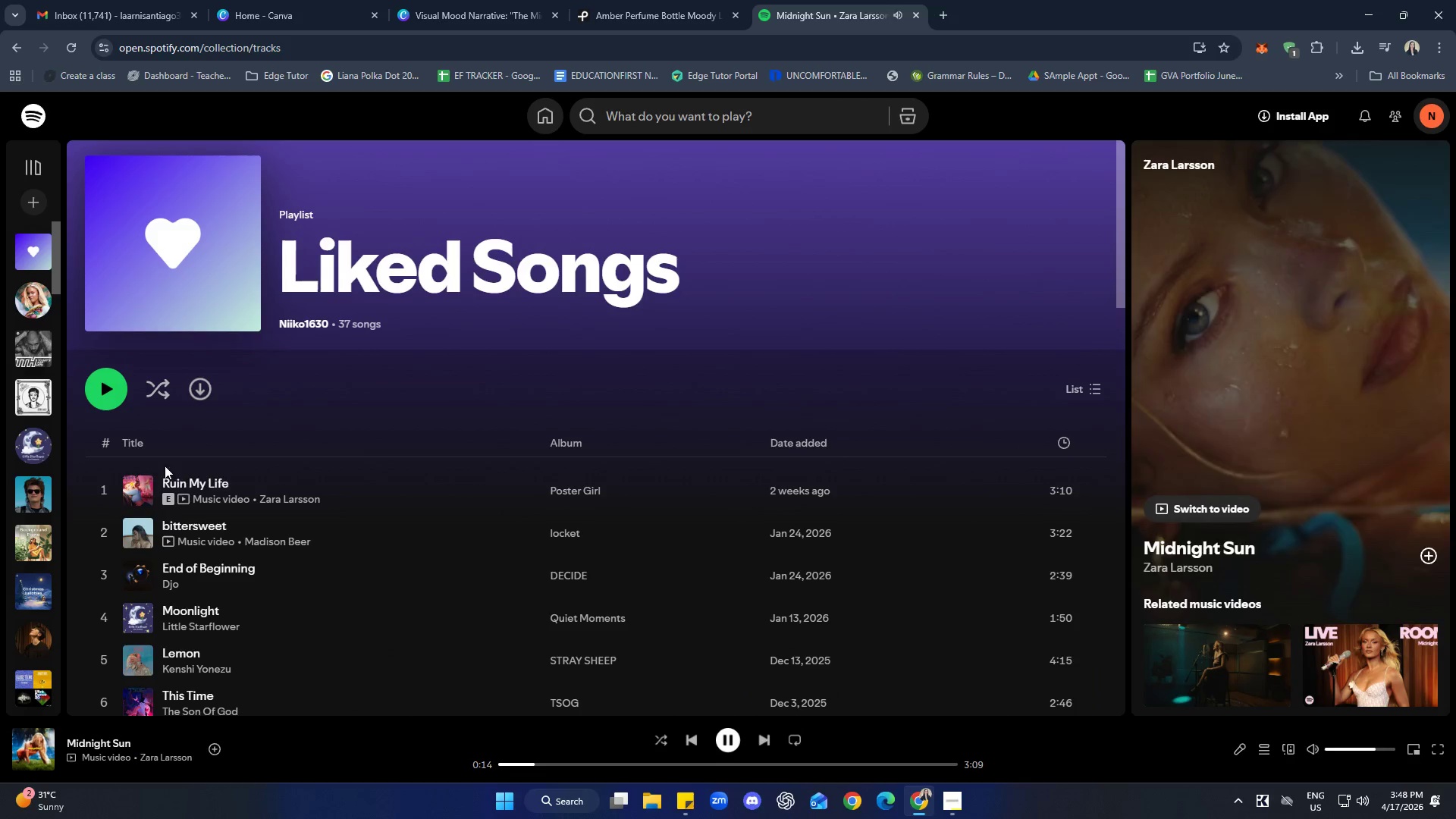 
left_click([102, 387])
 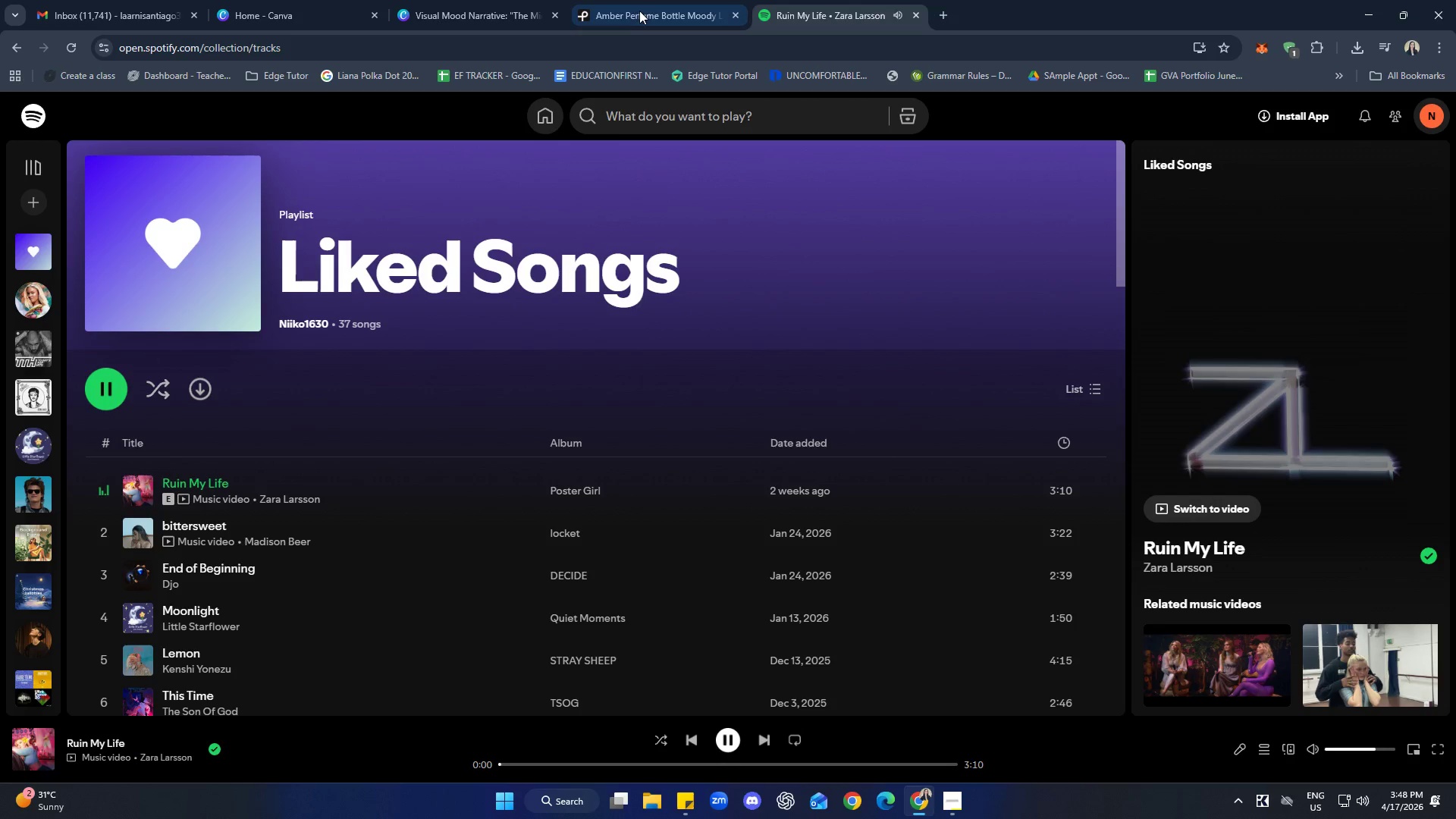 
left_click([648, 4])
 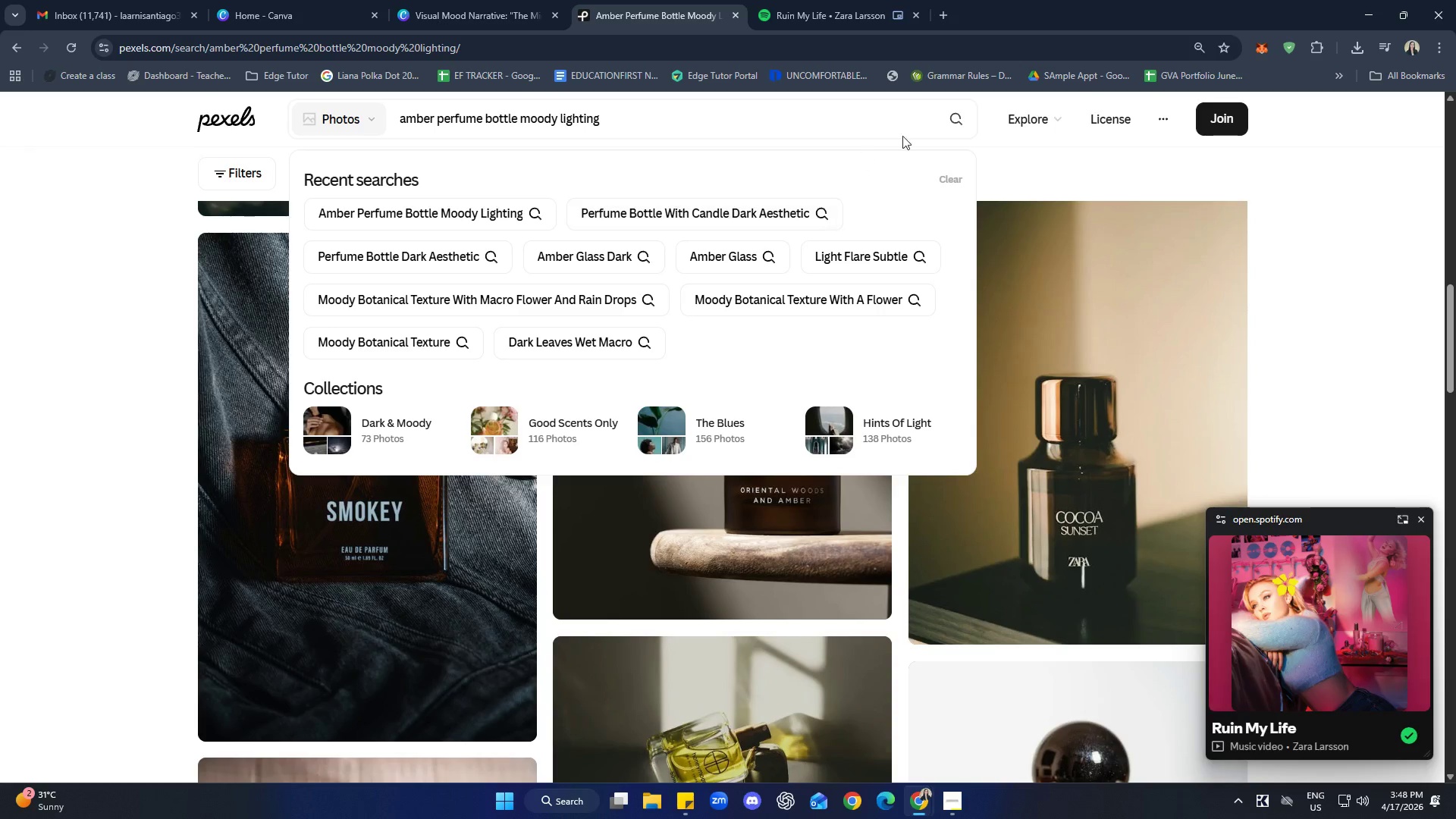 
left_click([748, 118])
 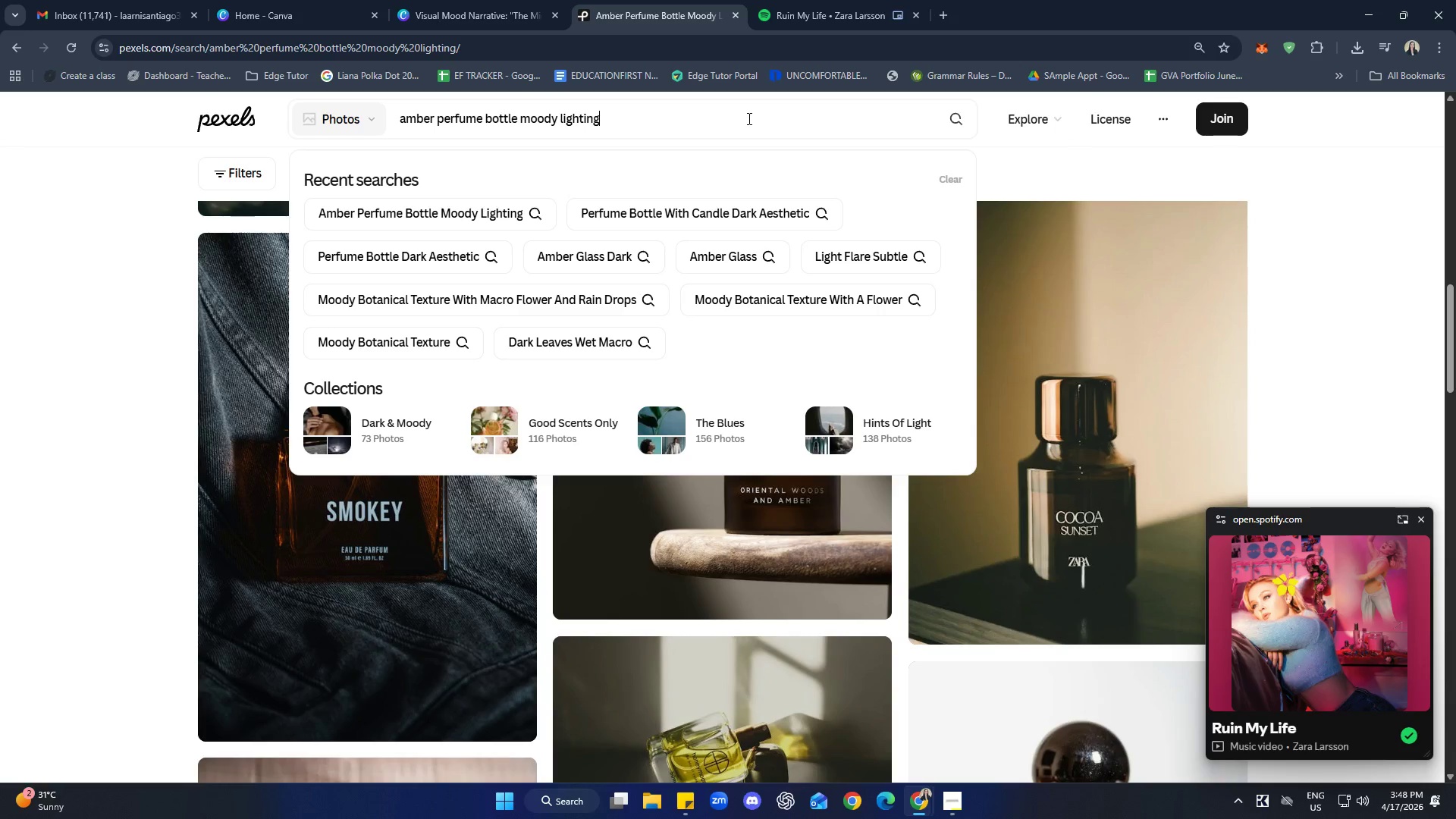 
key(Control+A)
 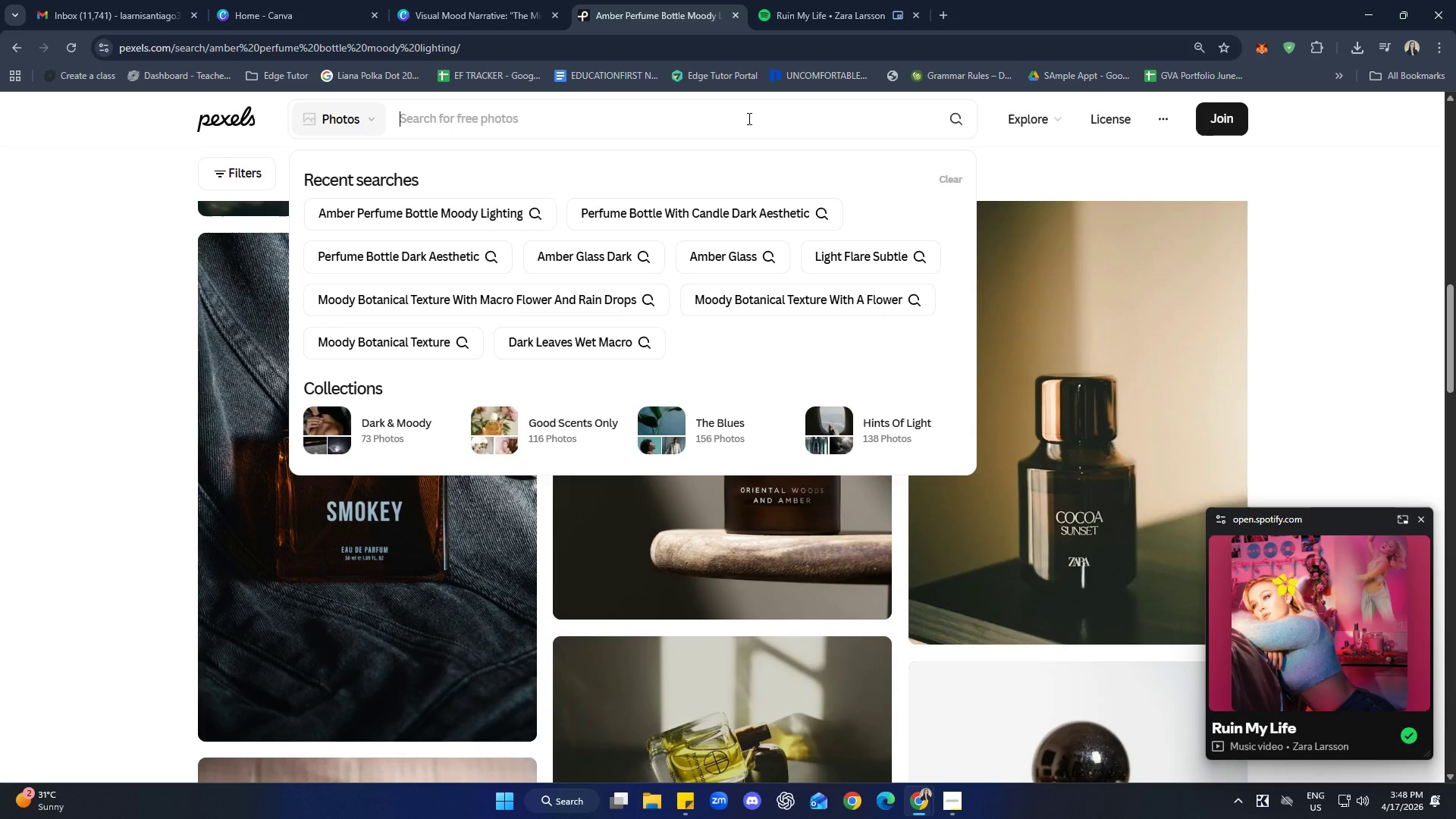 
key(Backspace)
 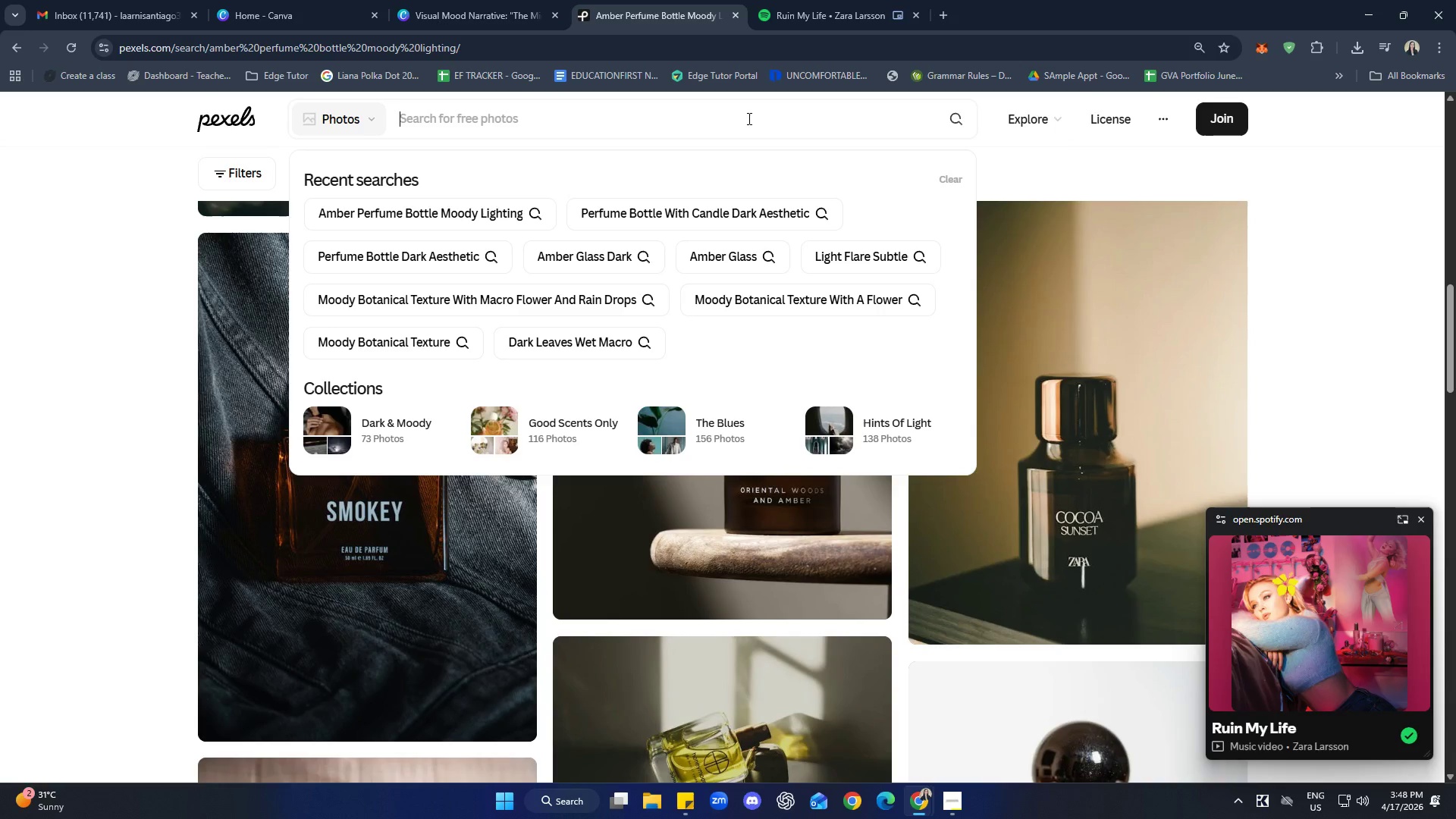 
key(Control+ControlLeft)
 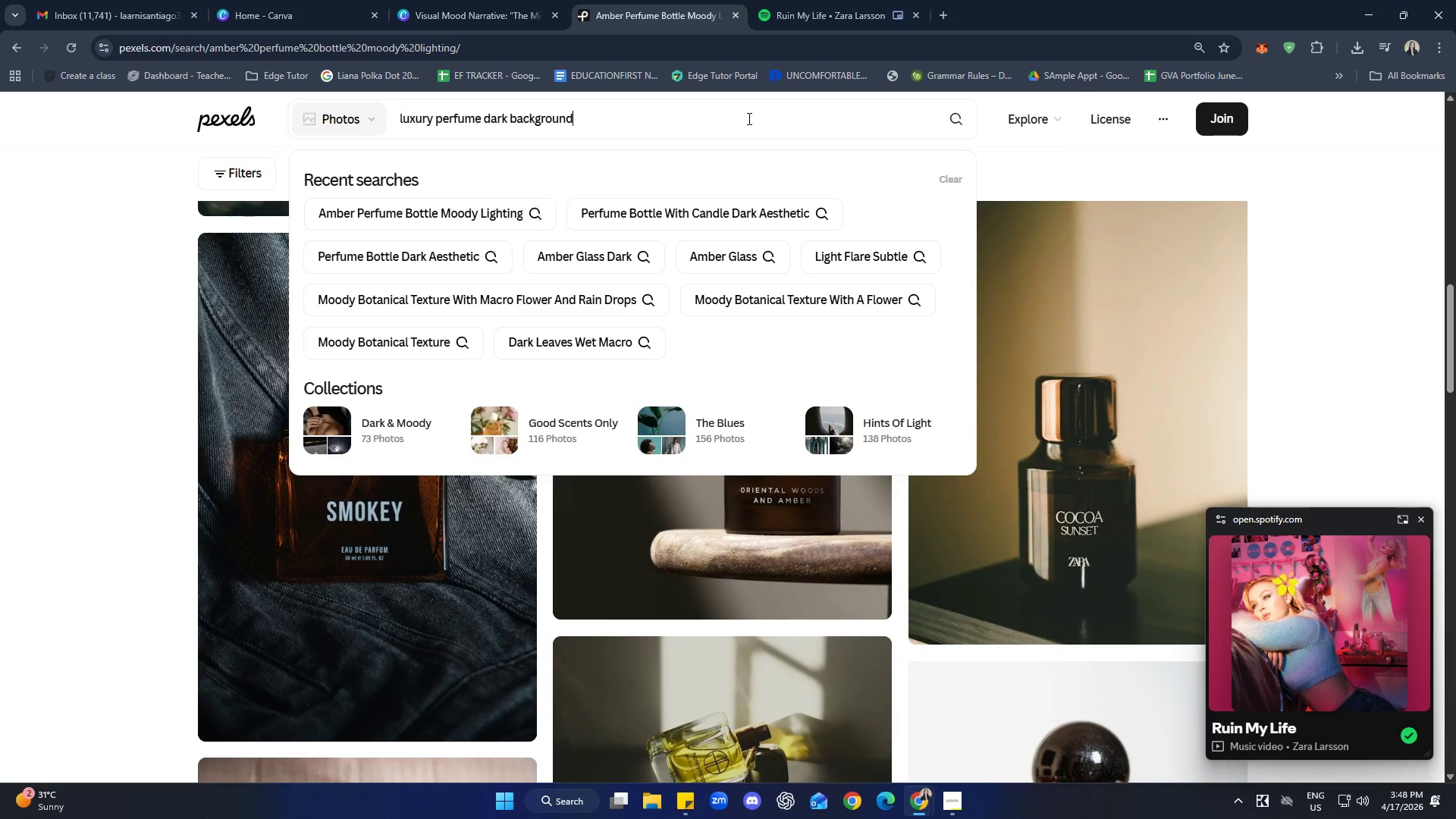 
key(Control+V)
 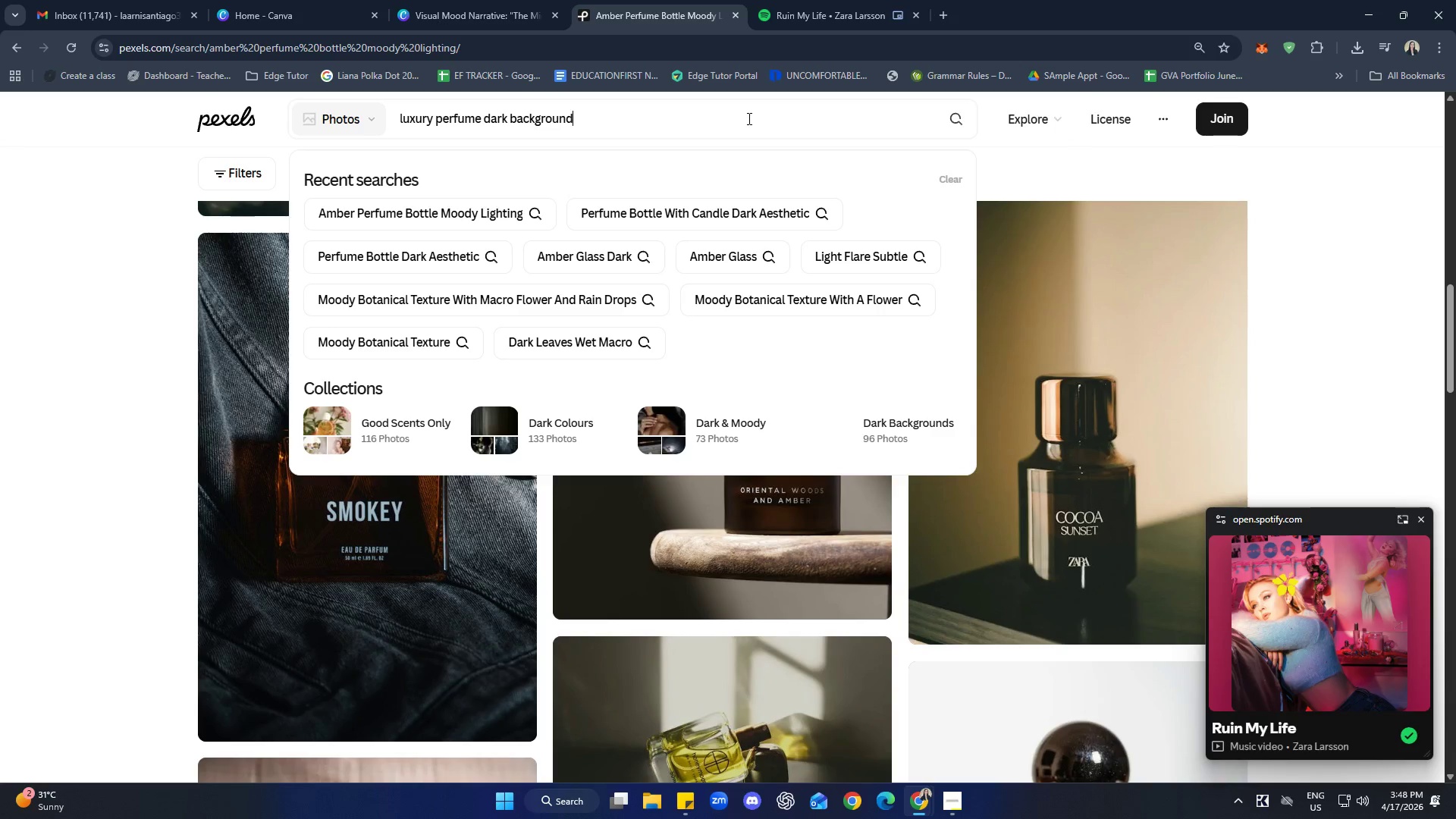 
key(Enter)
 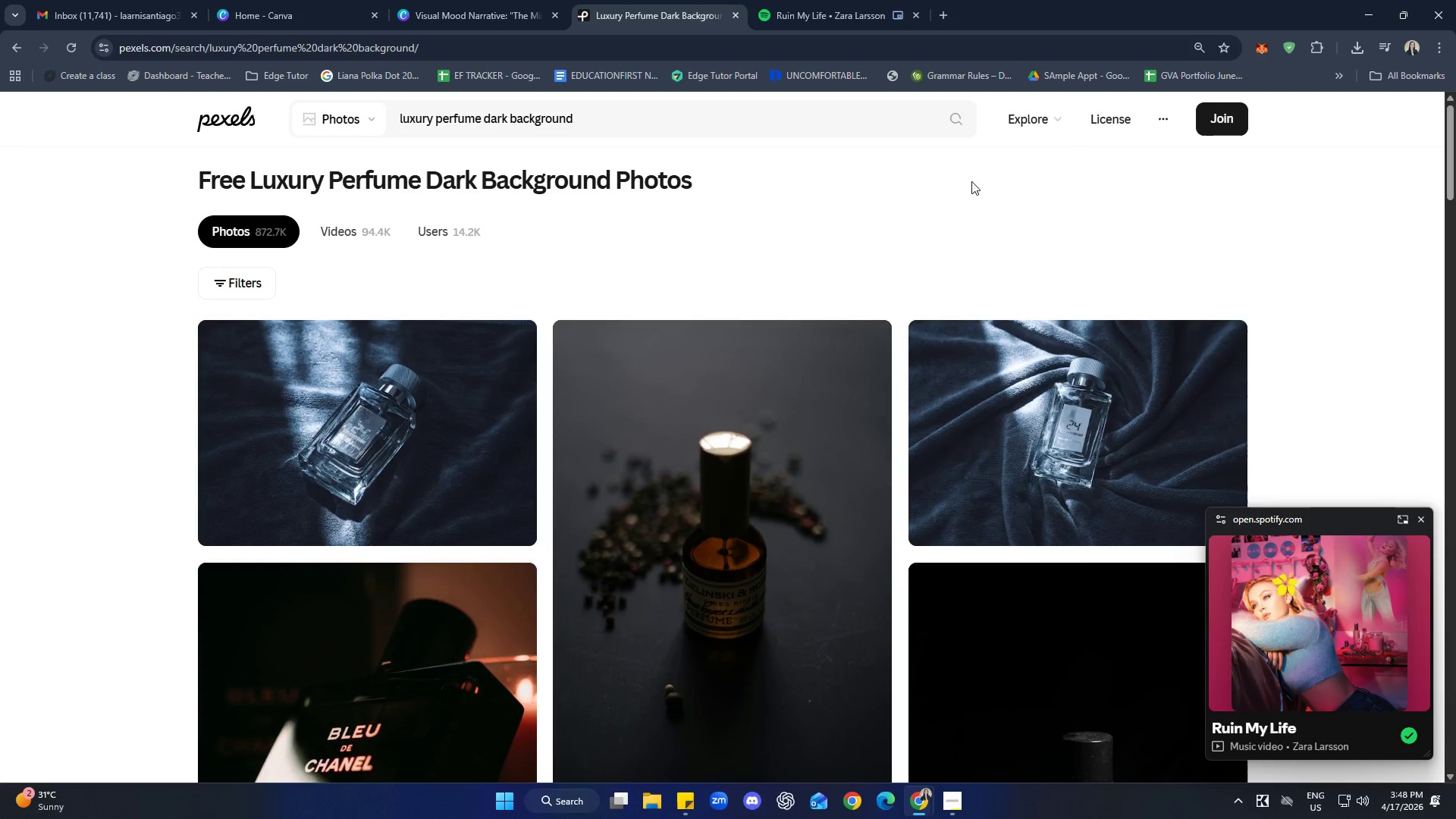 
left_click_drag(start_coordinate=[1324, 520], to_coordinate=[1337, 51])
 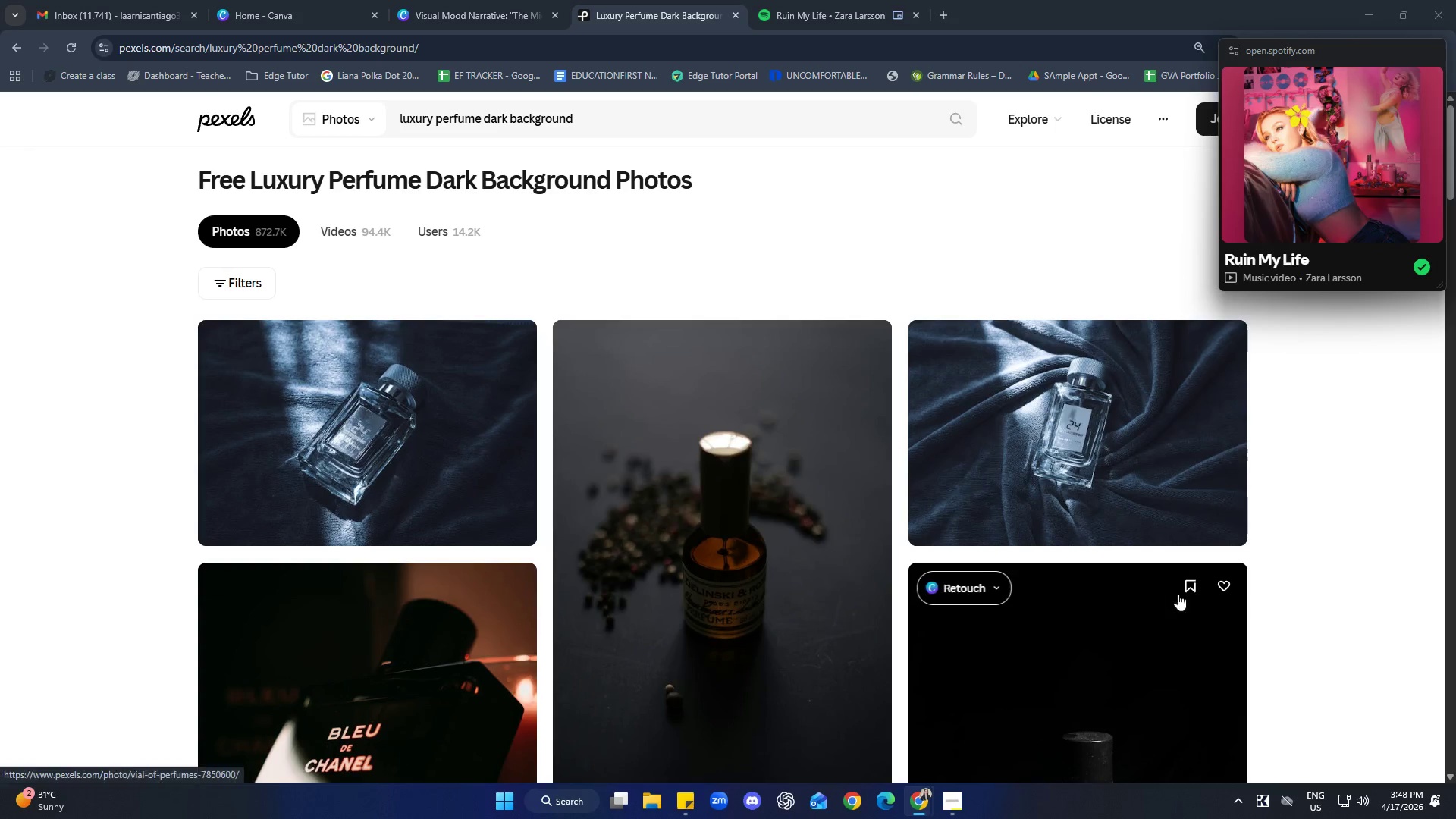 
scroll: coordinate [965, 480], scroll_direction: down, amount: 25.0
 